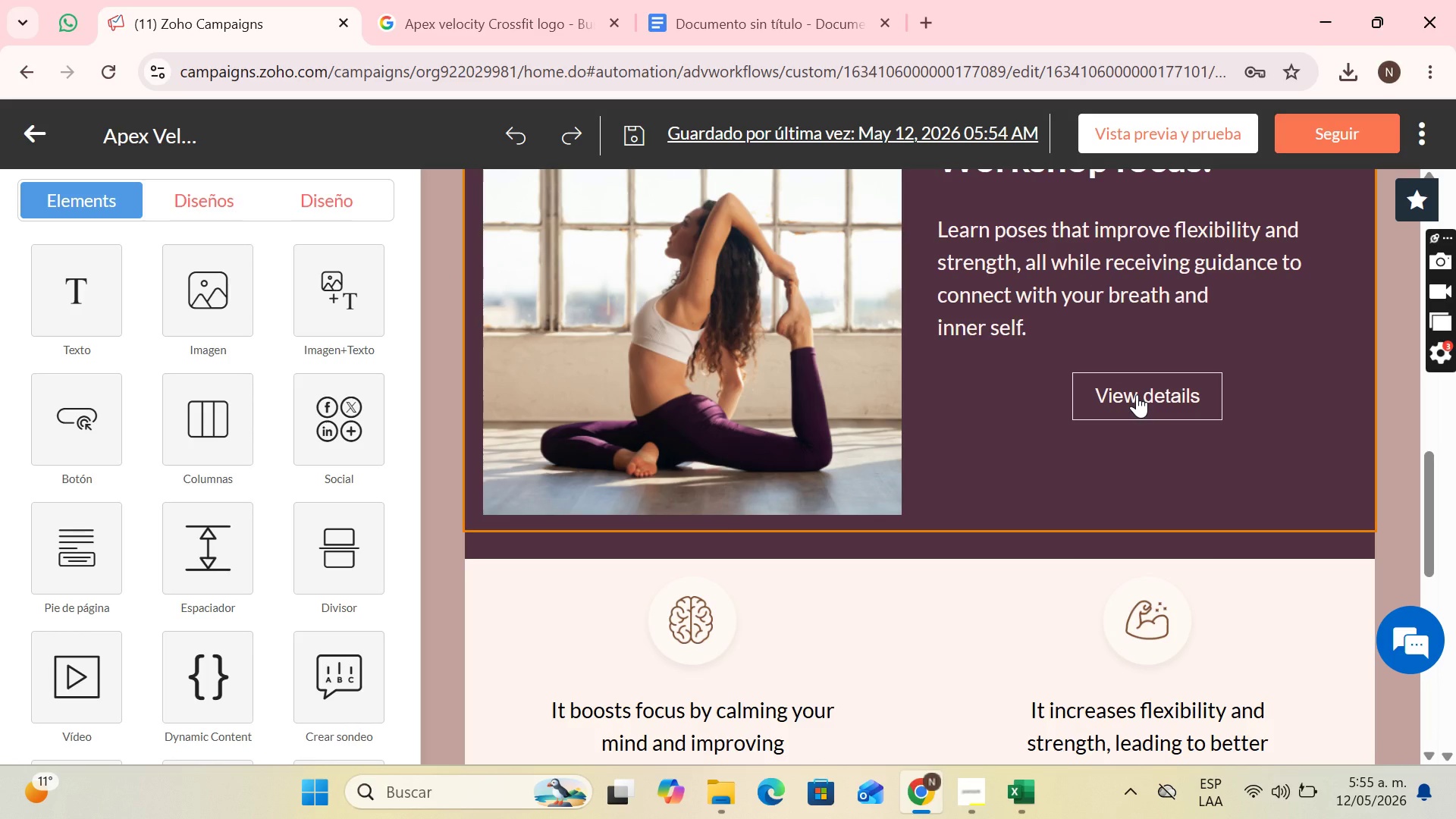 
scroll: coordinate [1350, 604], scroll_direction: down, amount: 5.0
 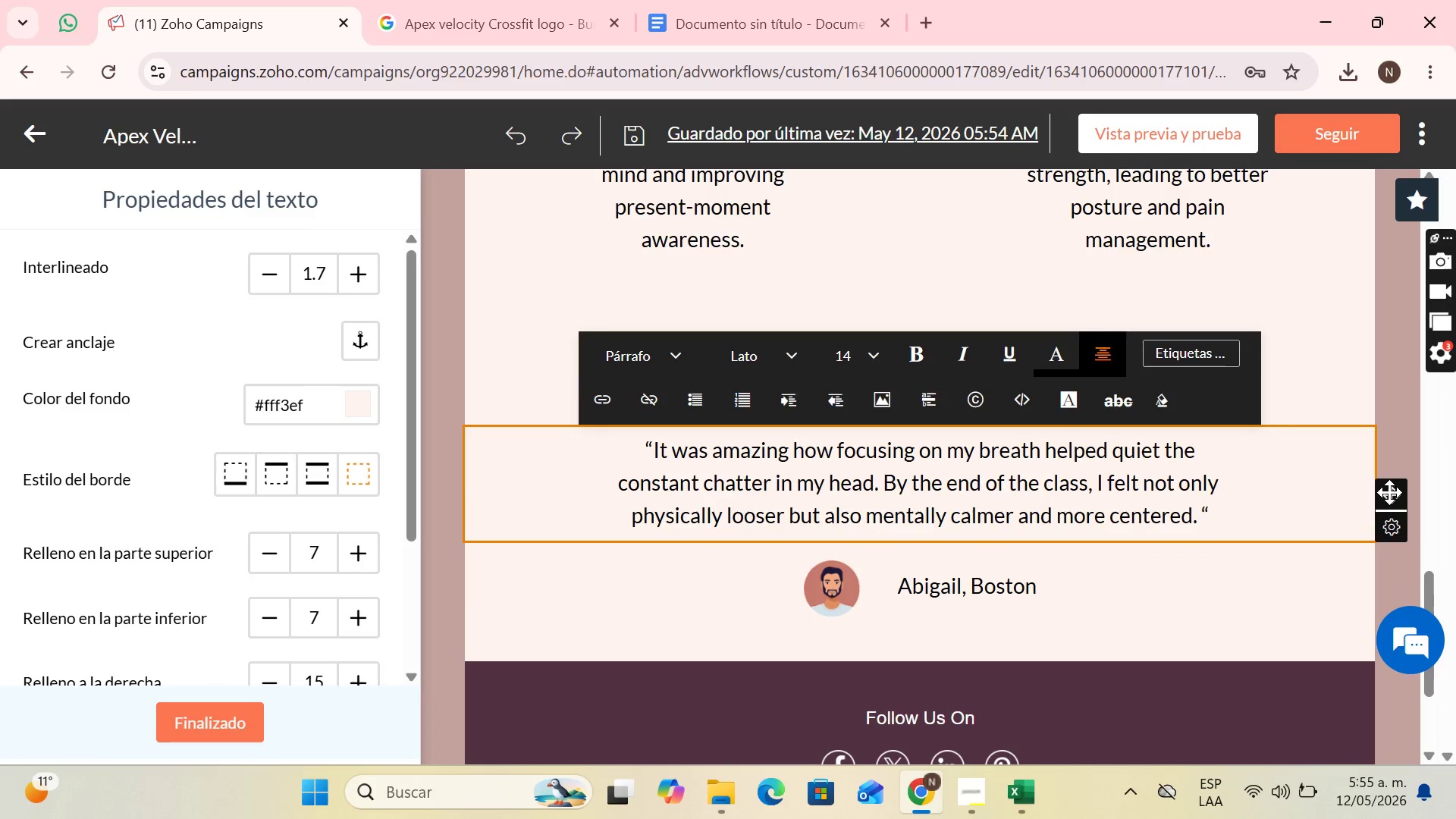 
left_click_drag(start_coordinate=[1391, 492], to_coordinate=[924, 406])
 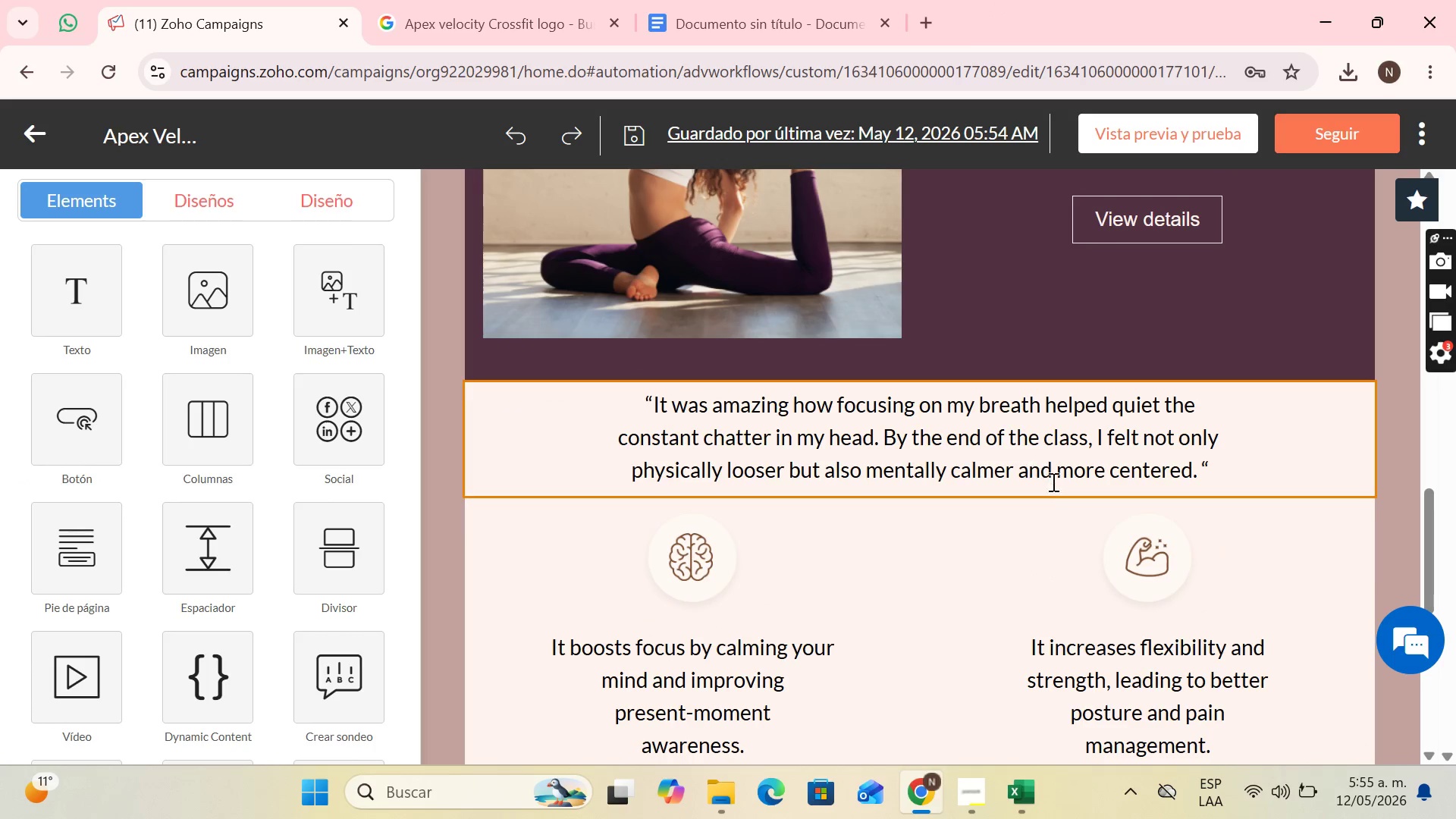 
scroll: coordinate [1059, 471], scroll_direction: up, amount: 12.0
 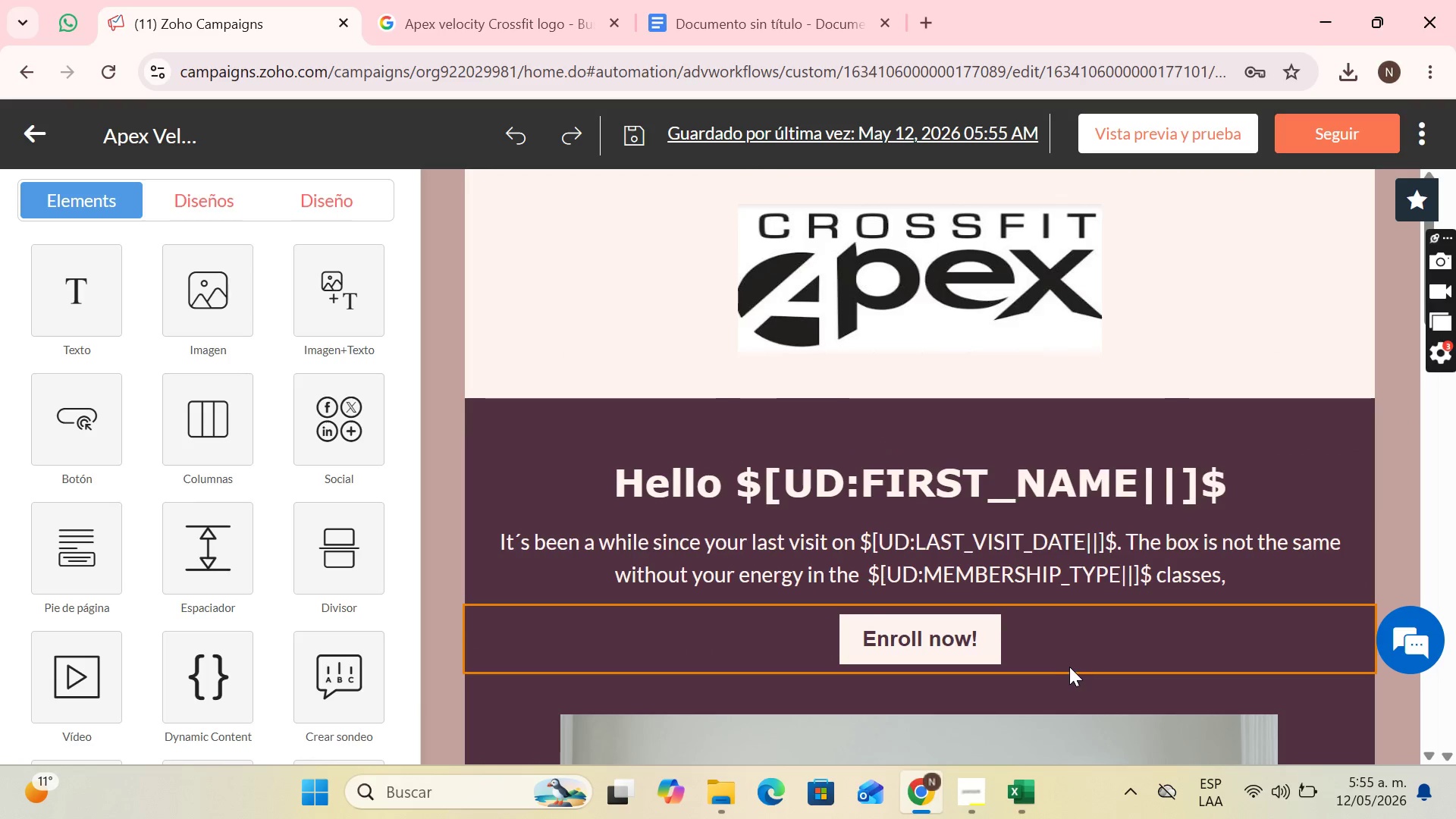 
left_click([1072, 649])
 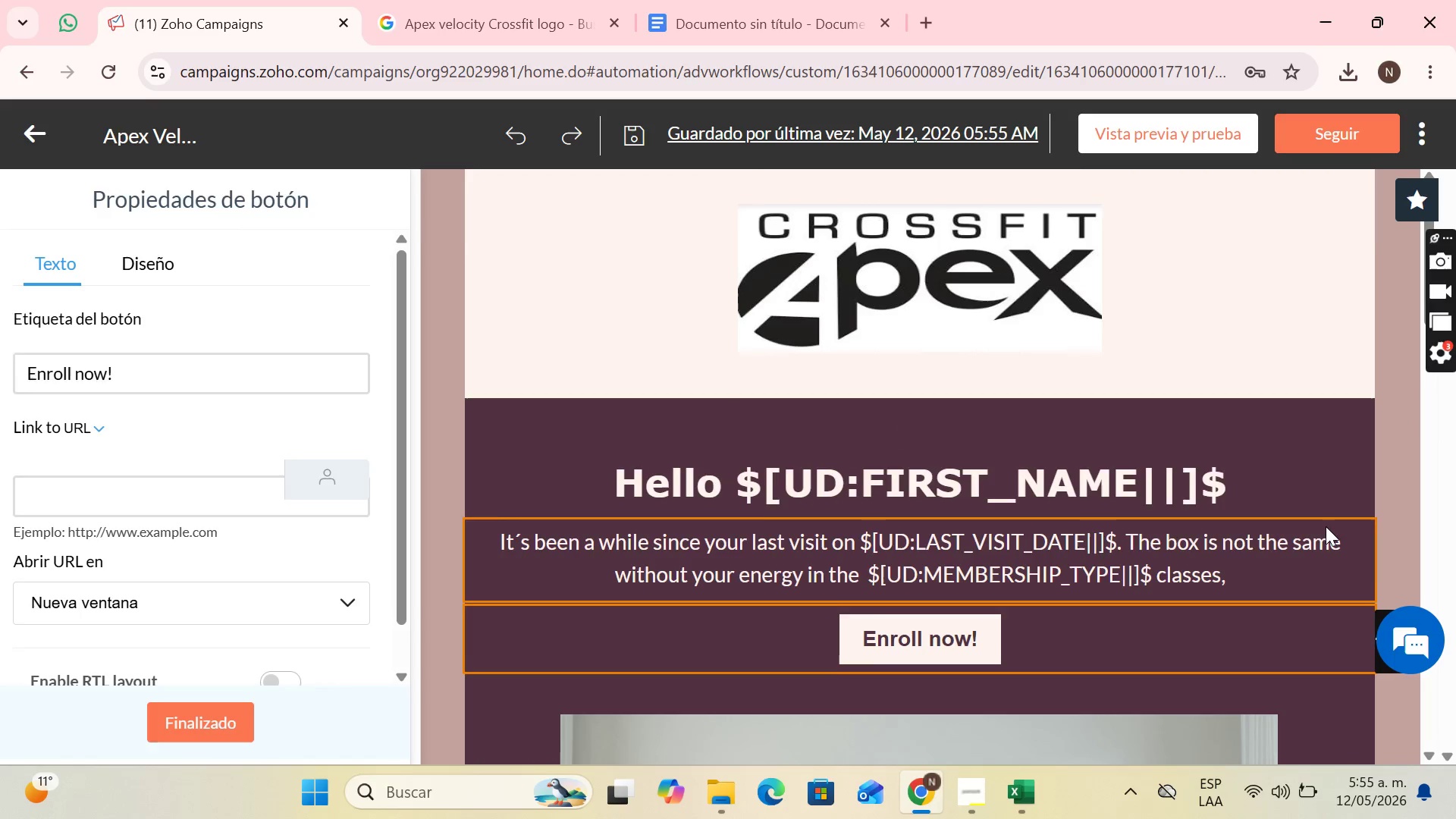 
scroll: coordinate [1326, 526], scroll_direction: down, amount: 2.0
 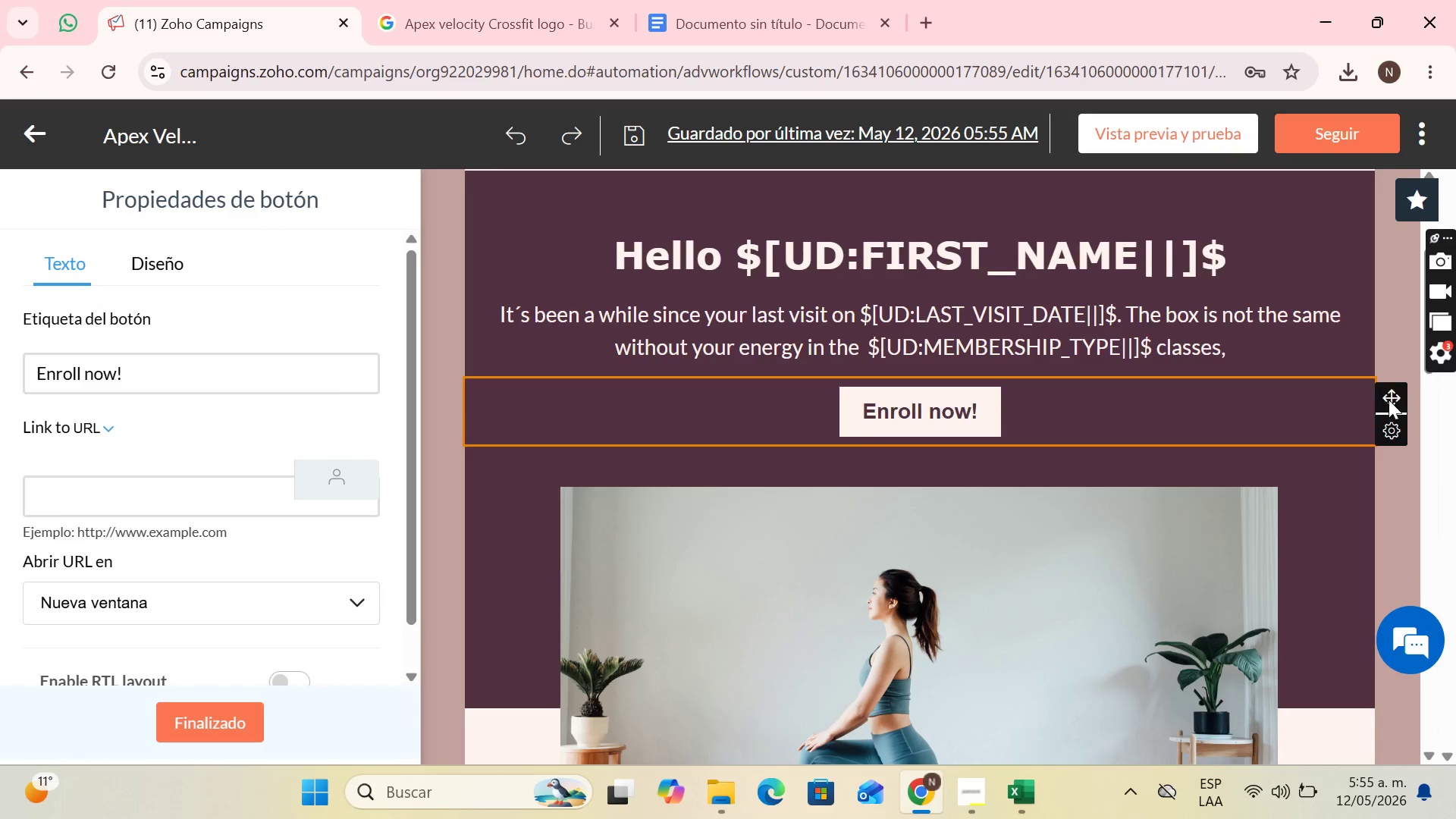 
left_click_drag(start_coordinate=[1389, 400], to_coordinate=[907, 359])
 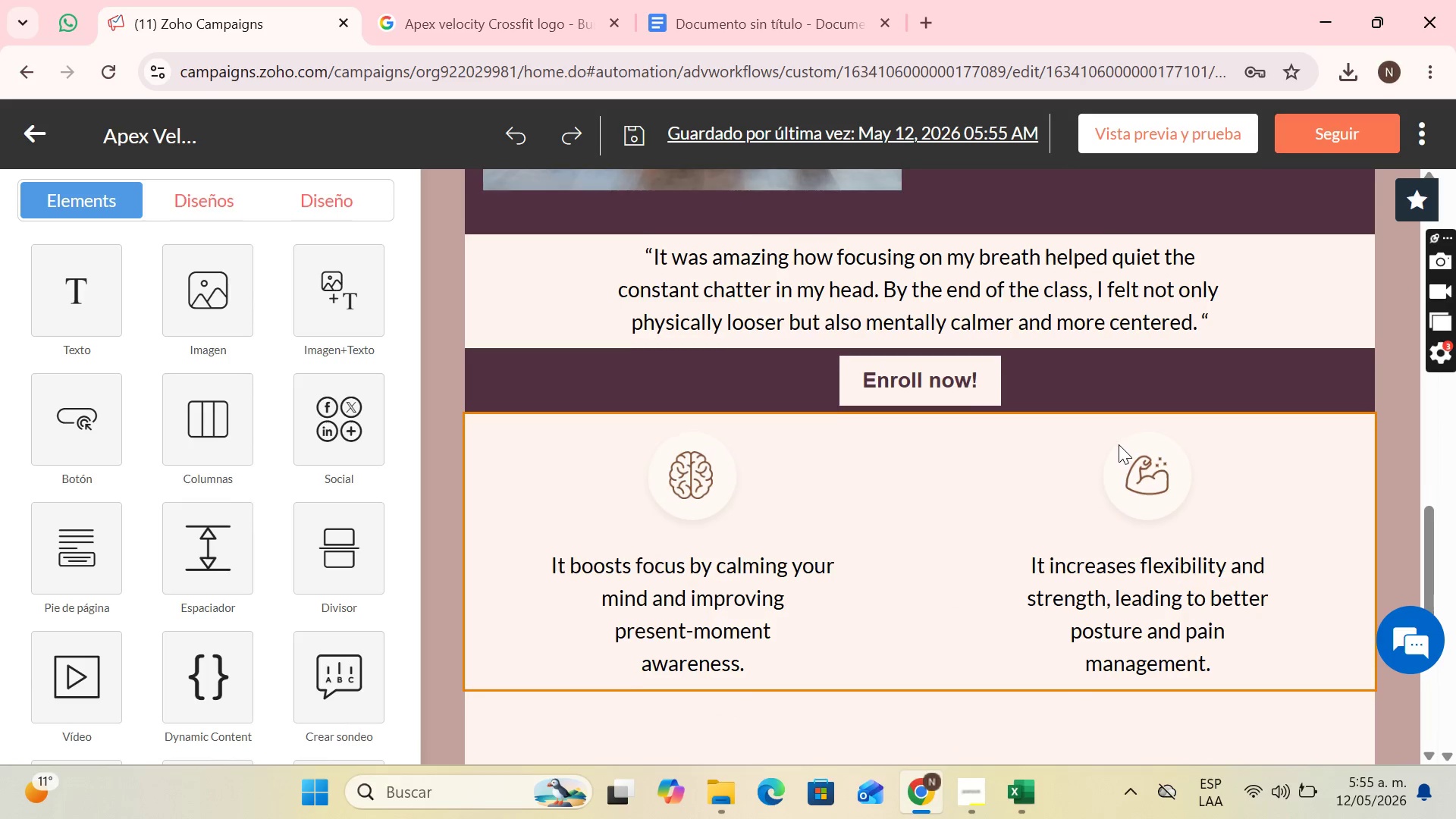 
scroll: coordinate [1119, 444], scroll_direction: down, amount: 3.0
 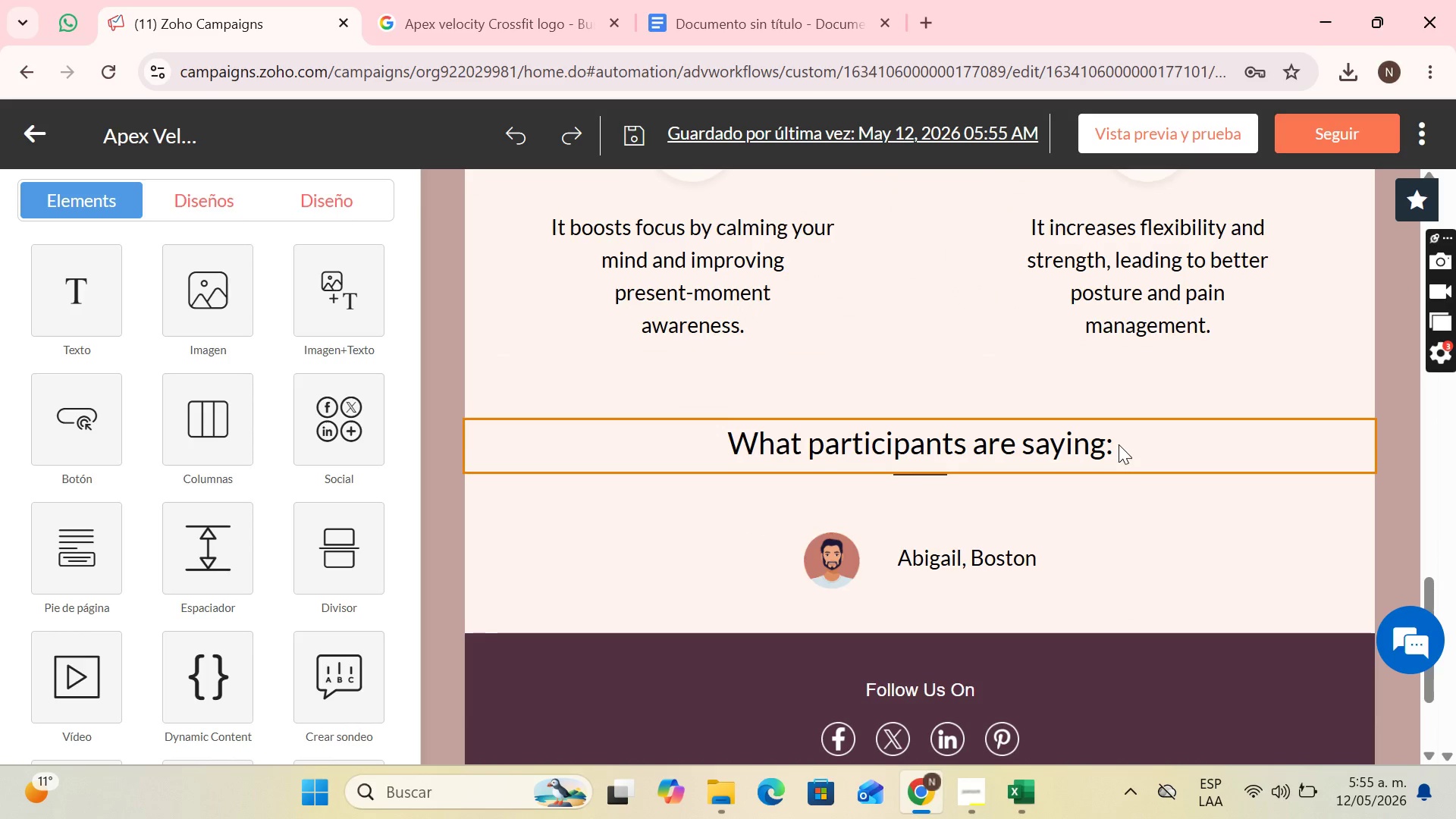 
scroll: coordinate [1119, 444], scroll_direction: up, amount: 3.0
 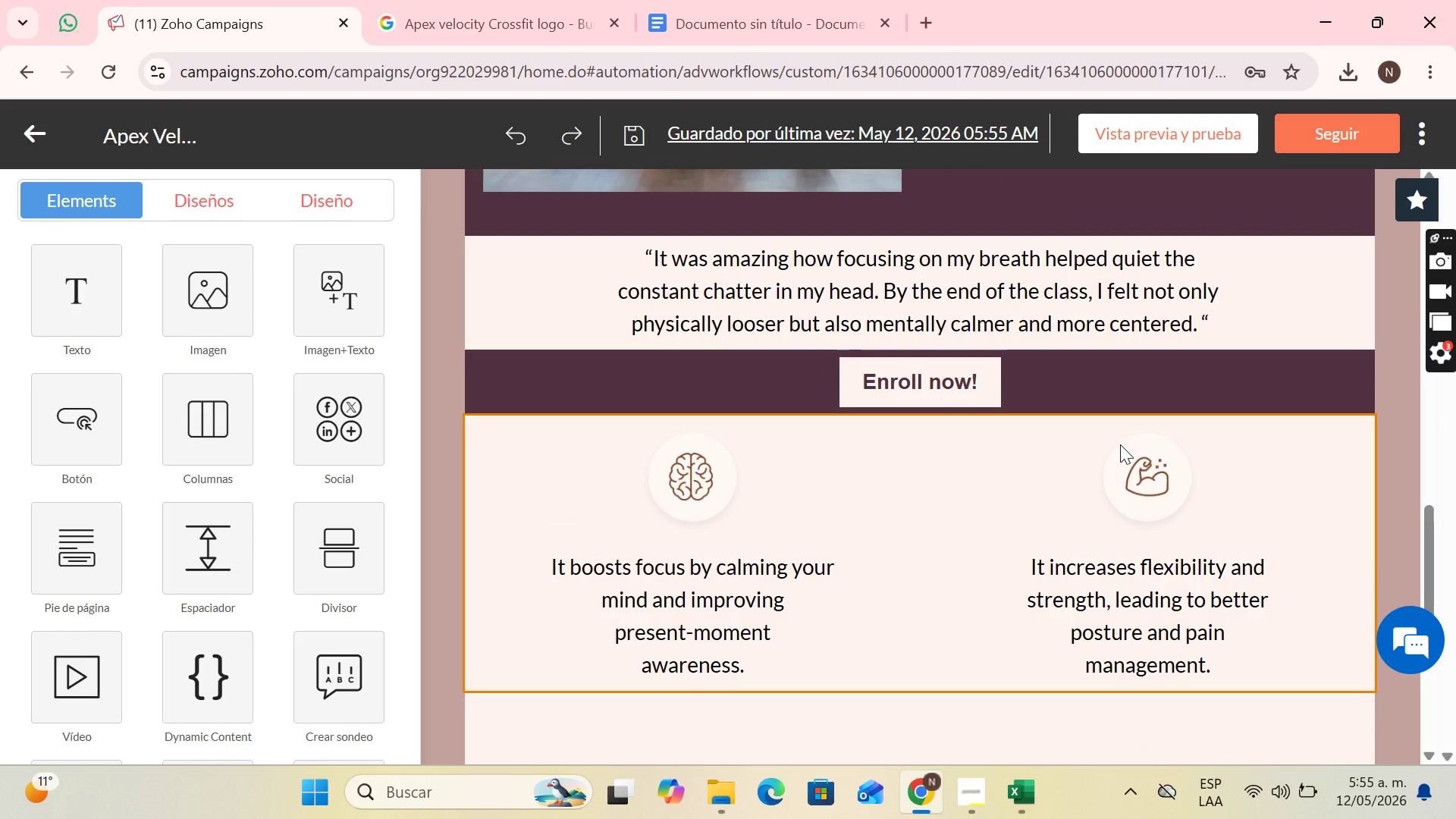 
scroll: coordinate [1120, 444], scroll_direction: down, amount: 2.0
 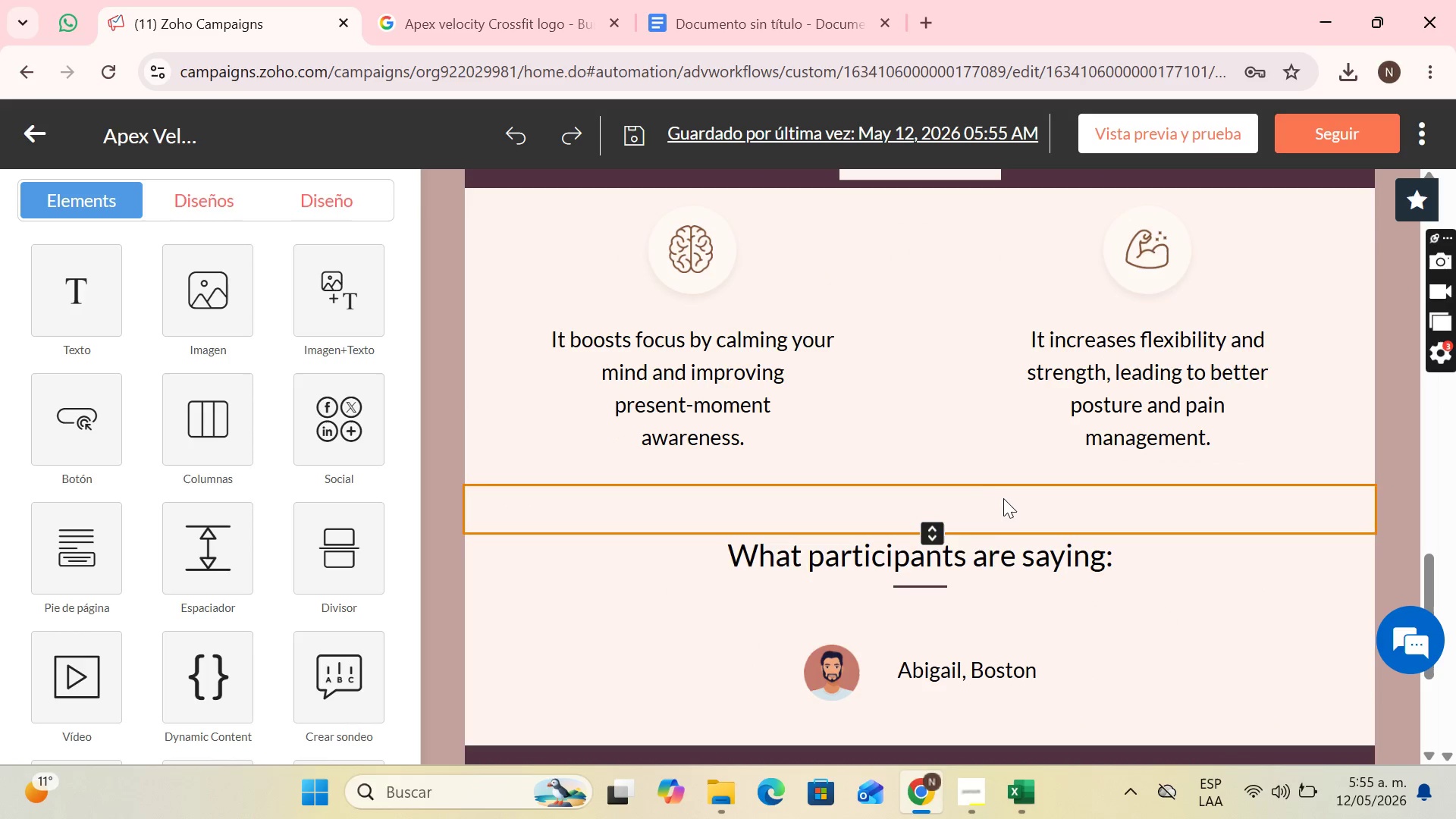 
left_click([1005, 501])
 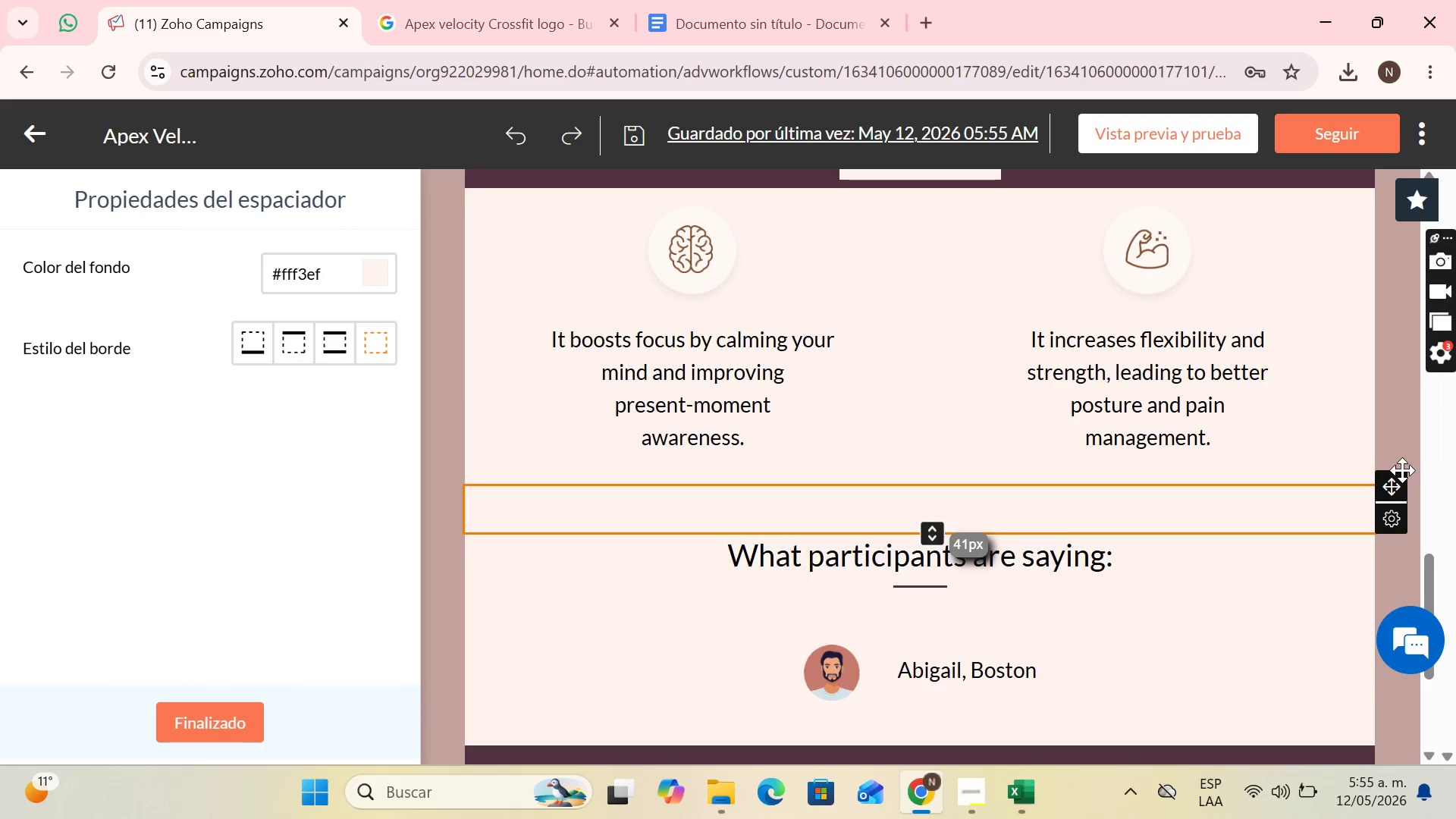 
left_click_drag(start_coordinate=[1398, 485], to_coordinate=[902, 345])
 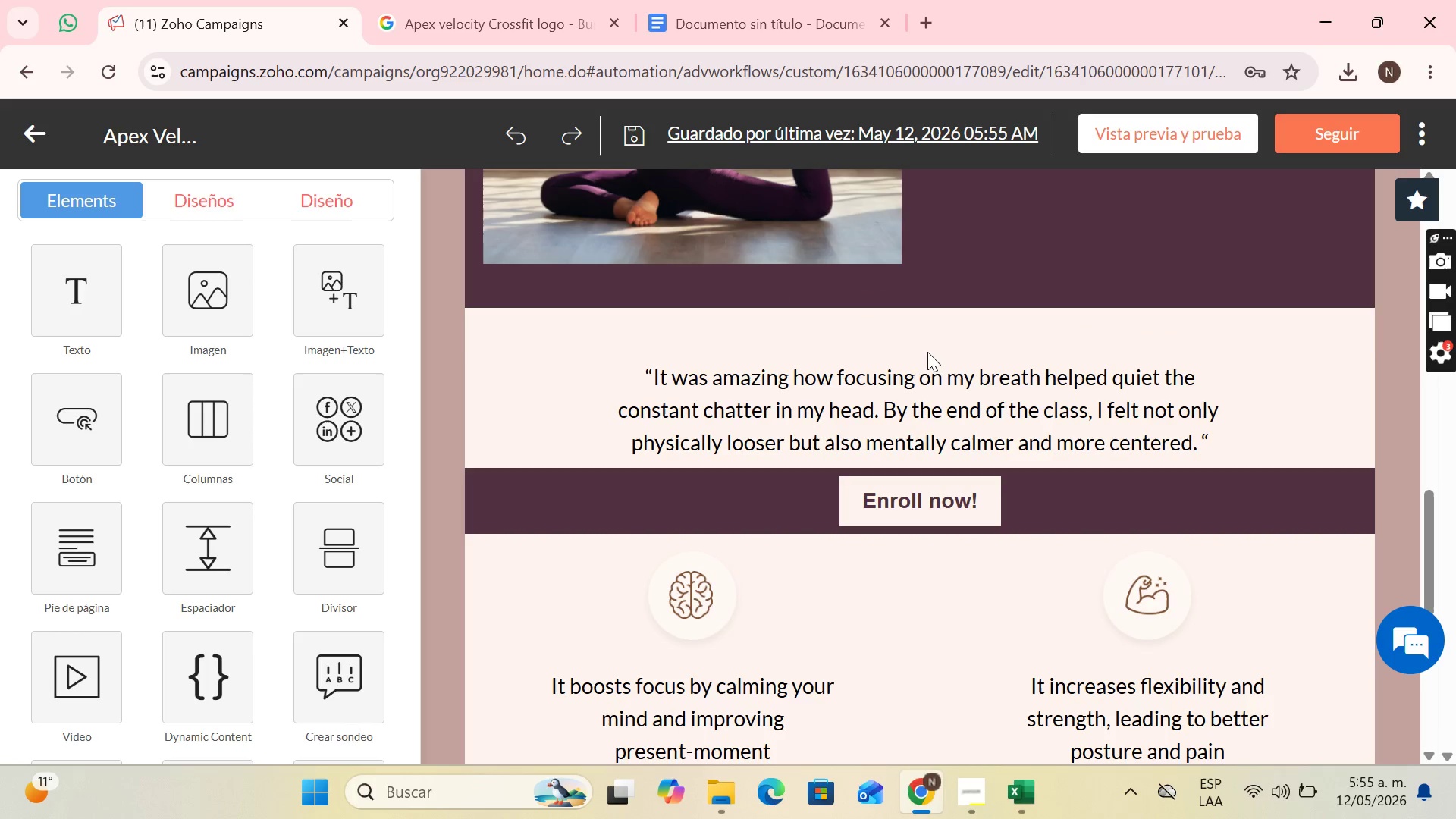 
left_click([927, 352])
 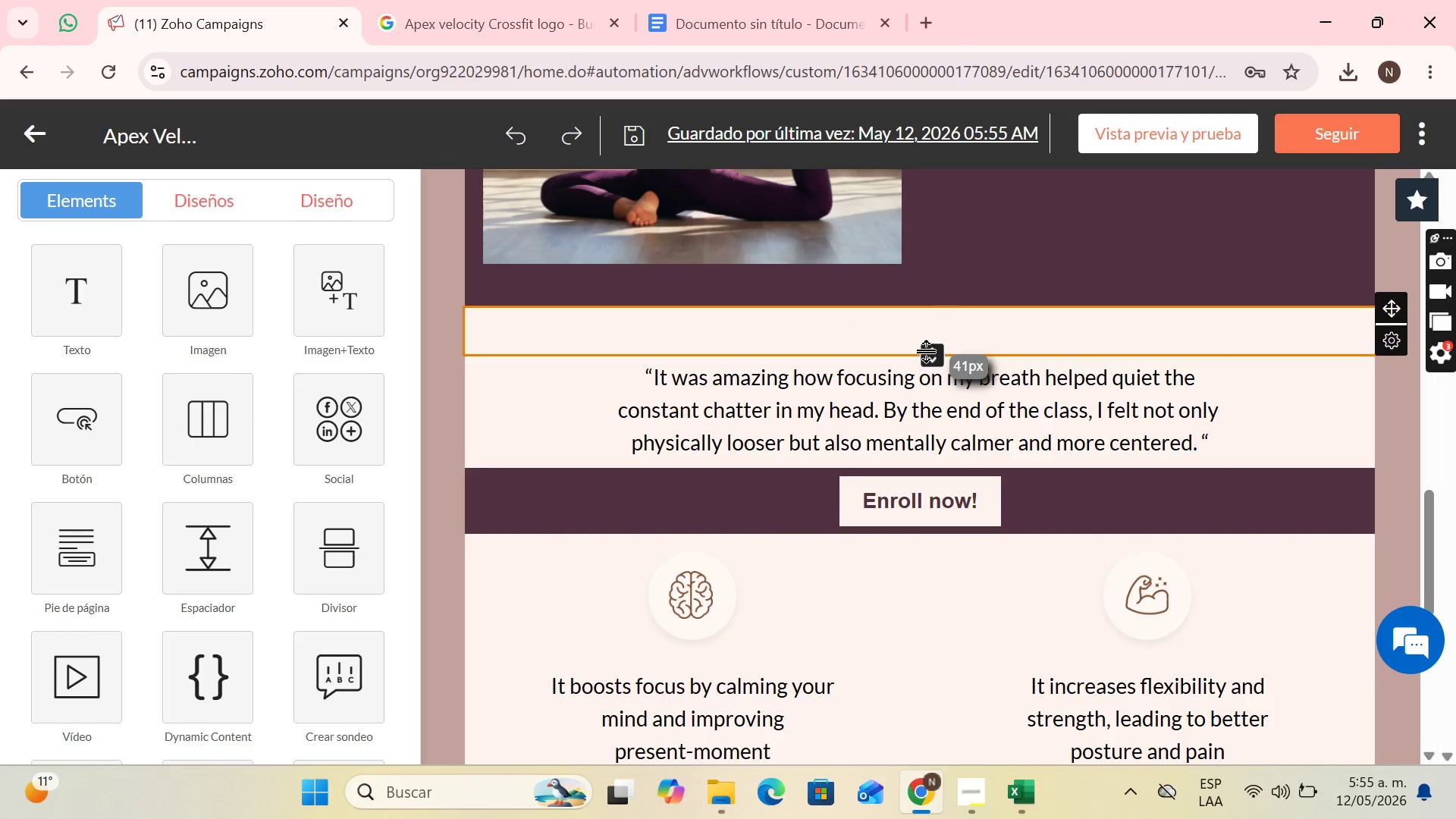 
left_click_drag(start_coordinate=[927, 352], to_coordinate=[932, 333])
 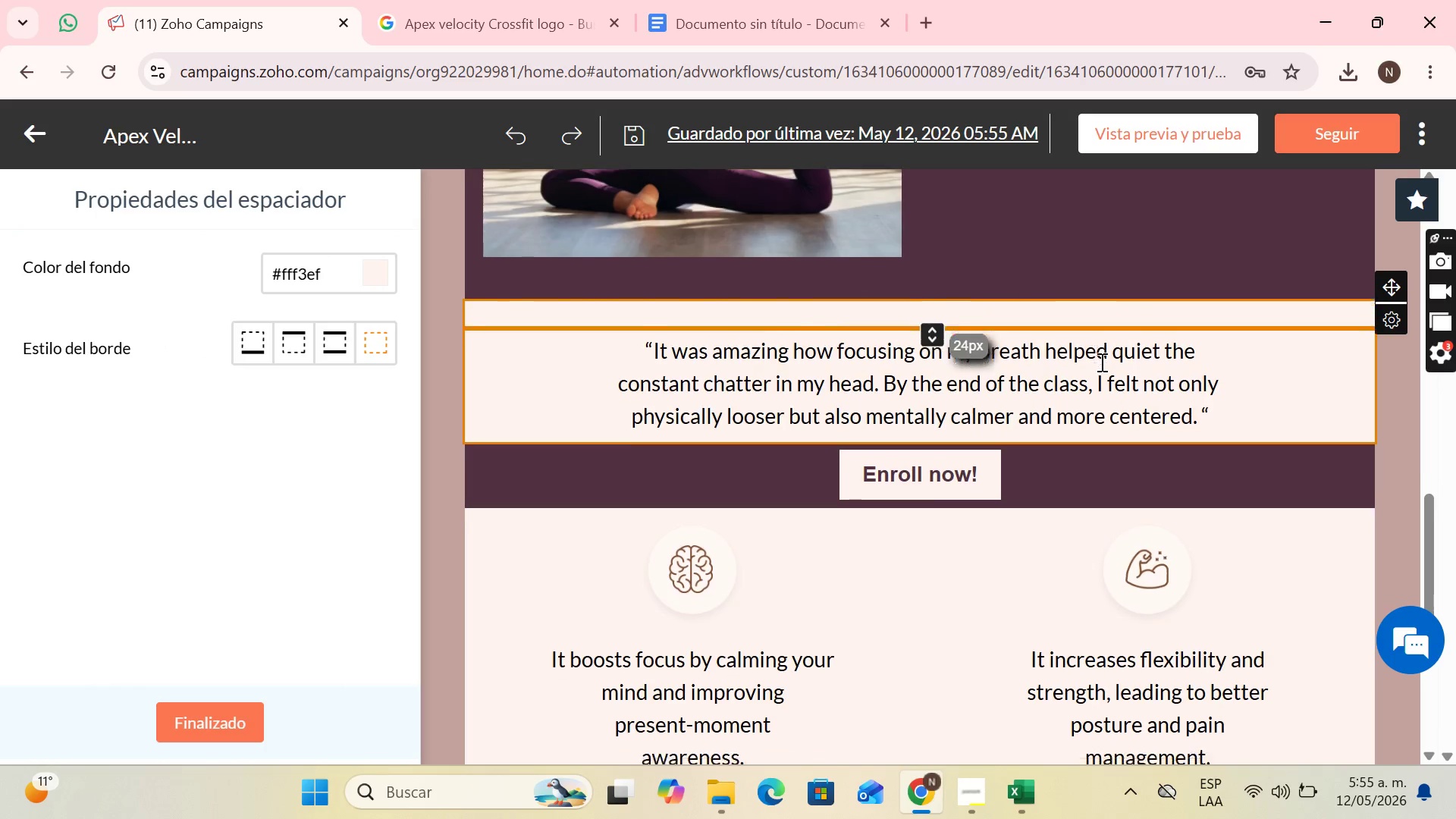 
scroll: coordinate [1101, 362], scroll_direction: down, amount: 4.0
 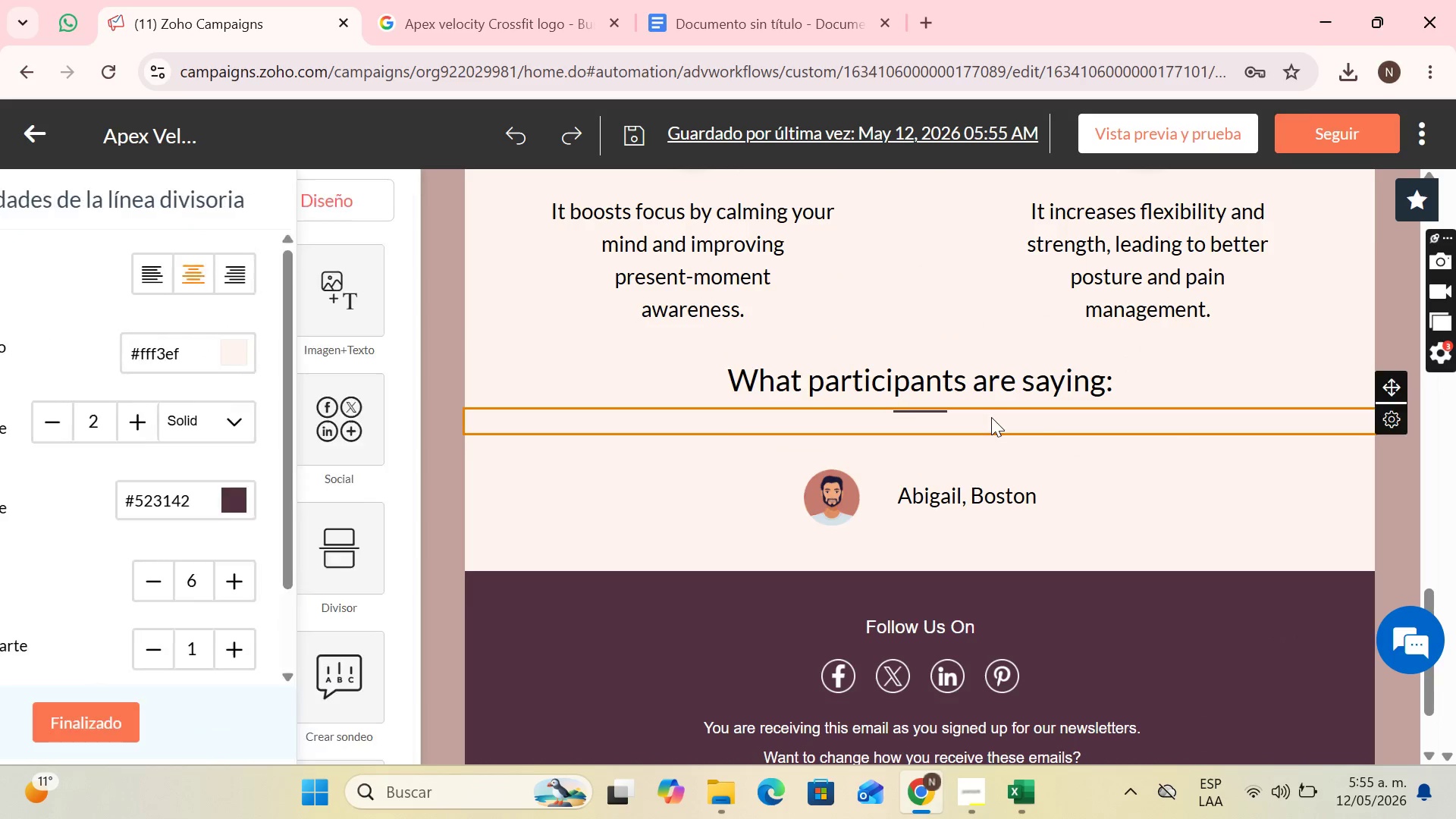 
left_click_drag(start_coordinate=[1390, 381], to_coordinate=[950, 393])
 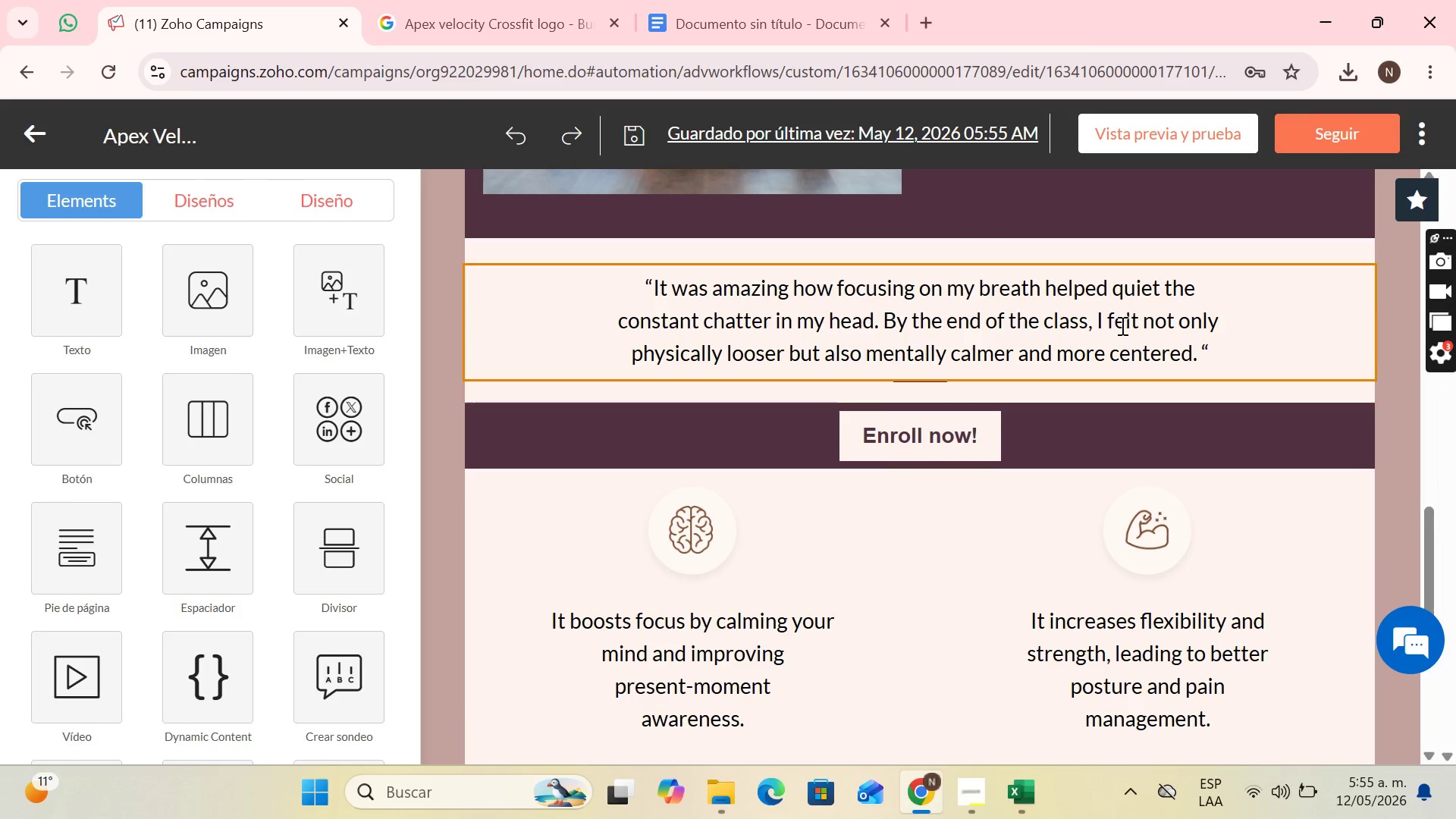 
left_click([1155, 306])
 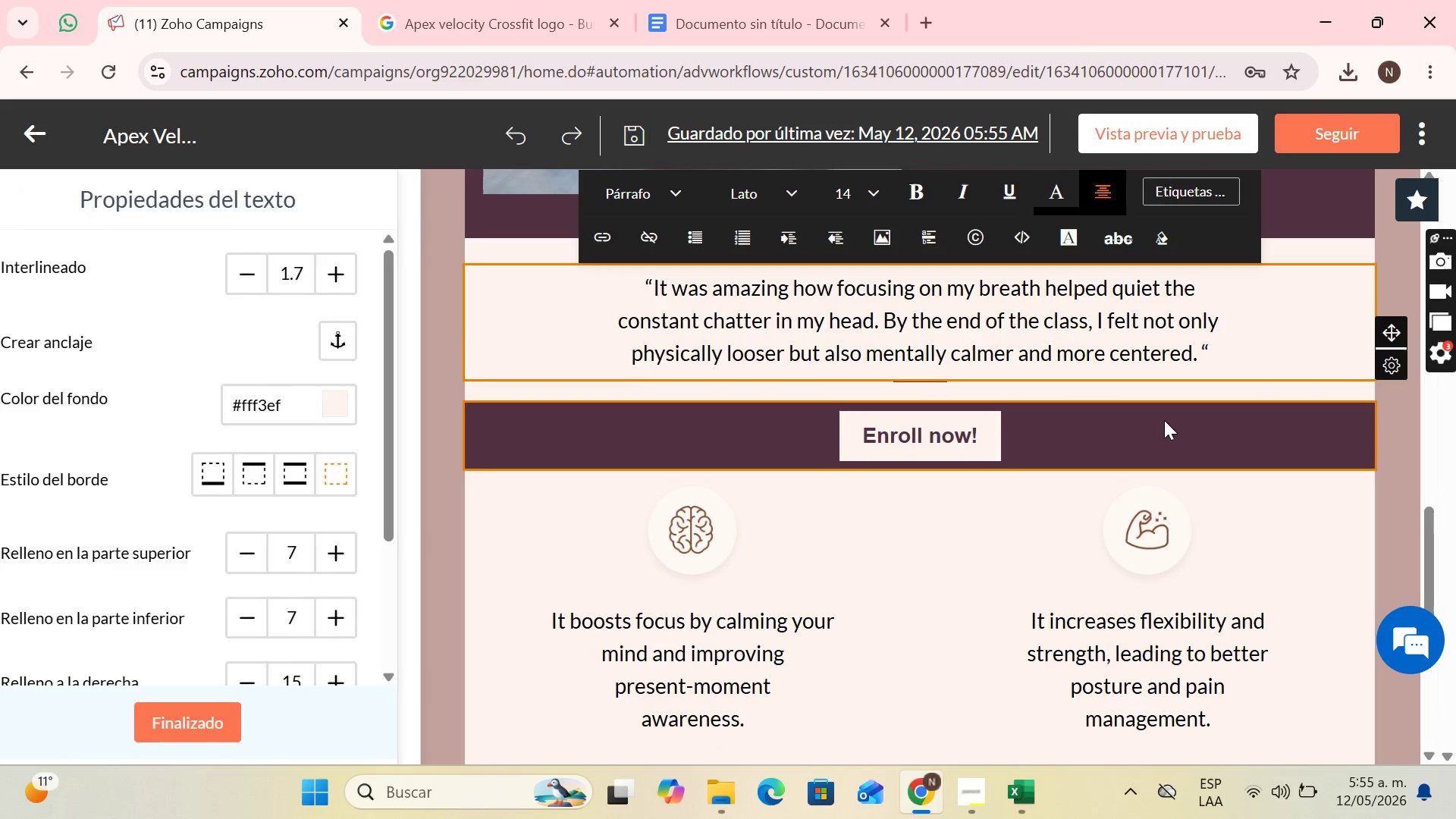 
left_click([1164, 420])
 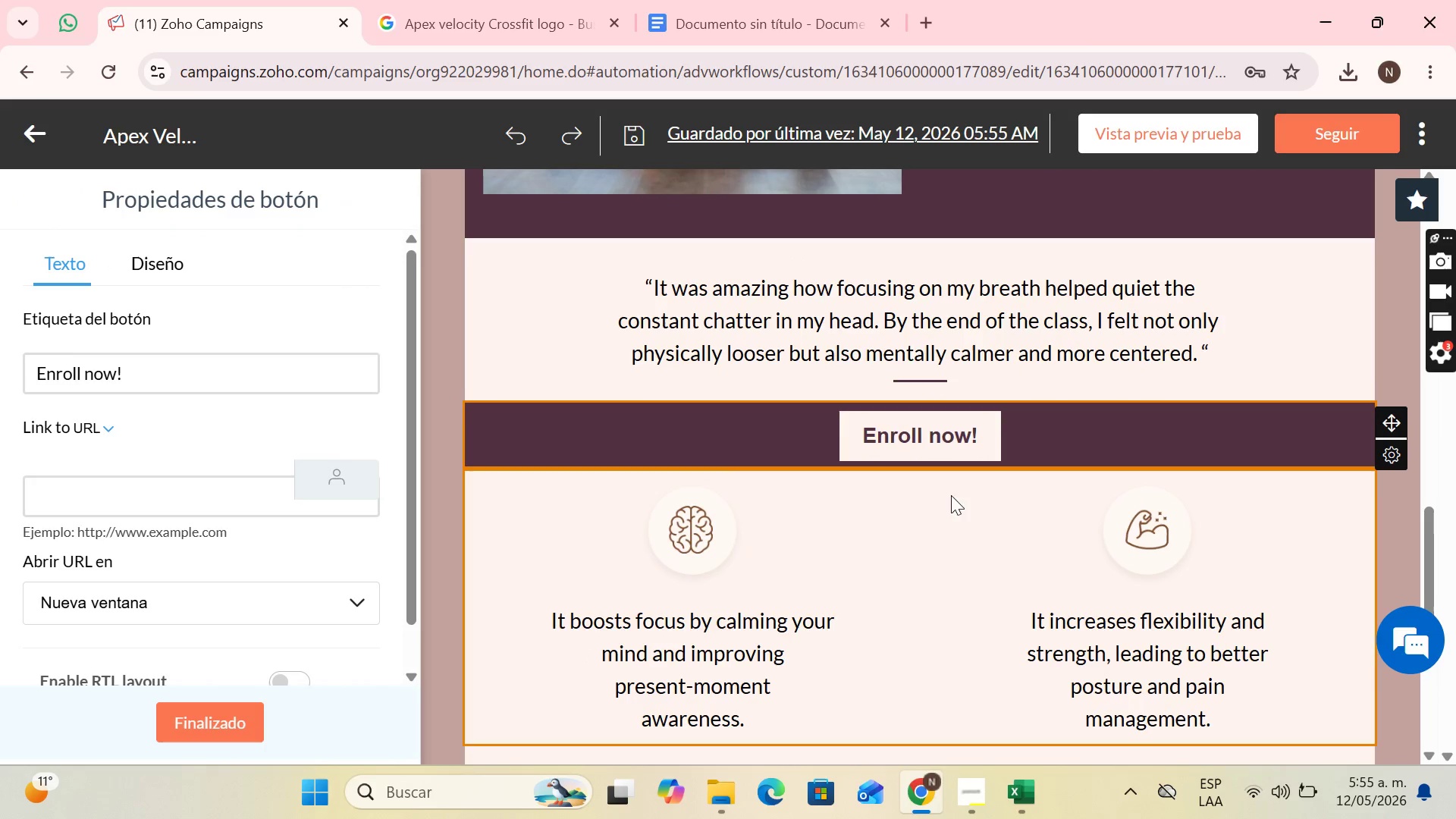 
left_click([958, 529])
 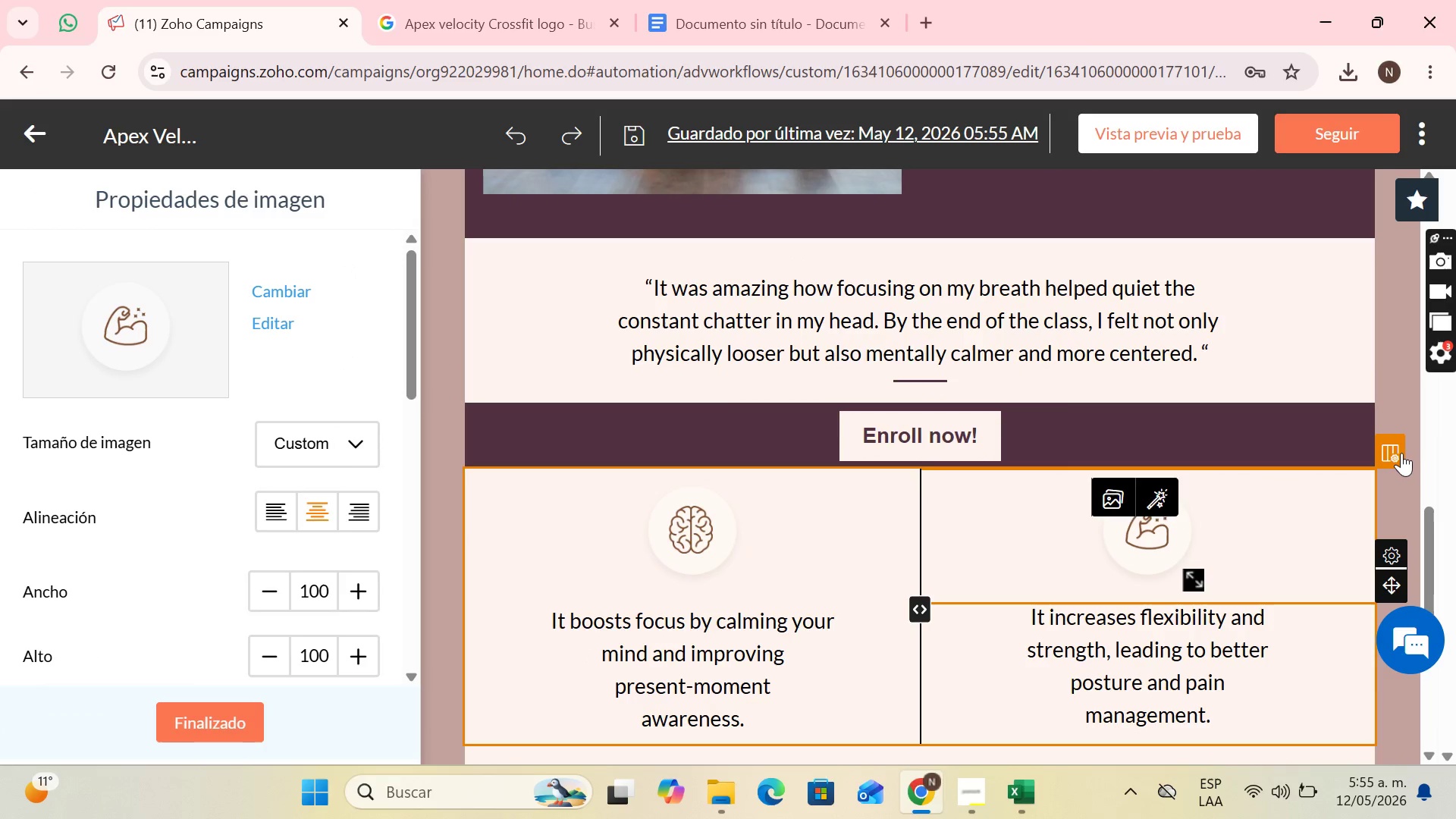 
left_click([1400, 456])
 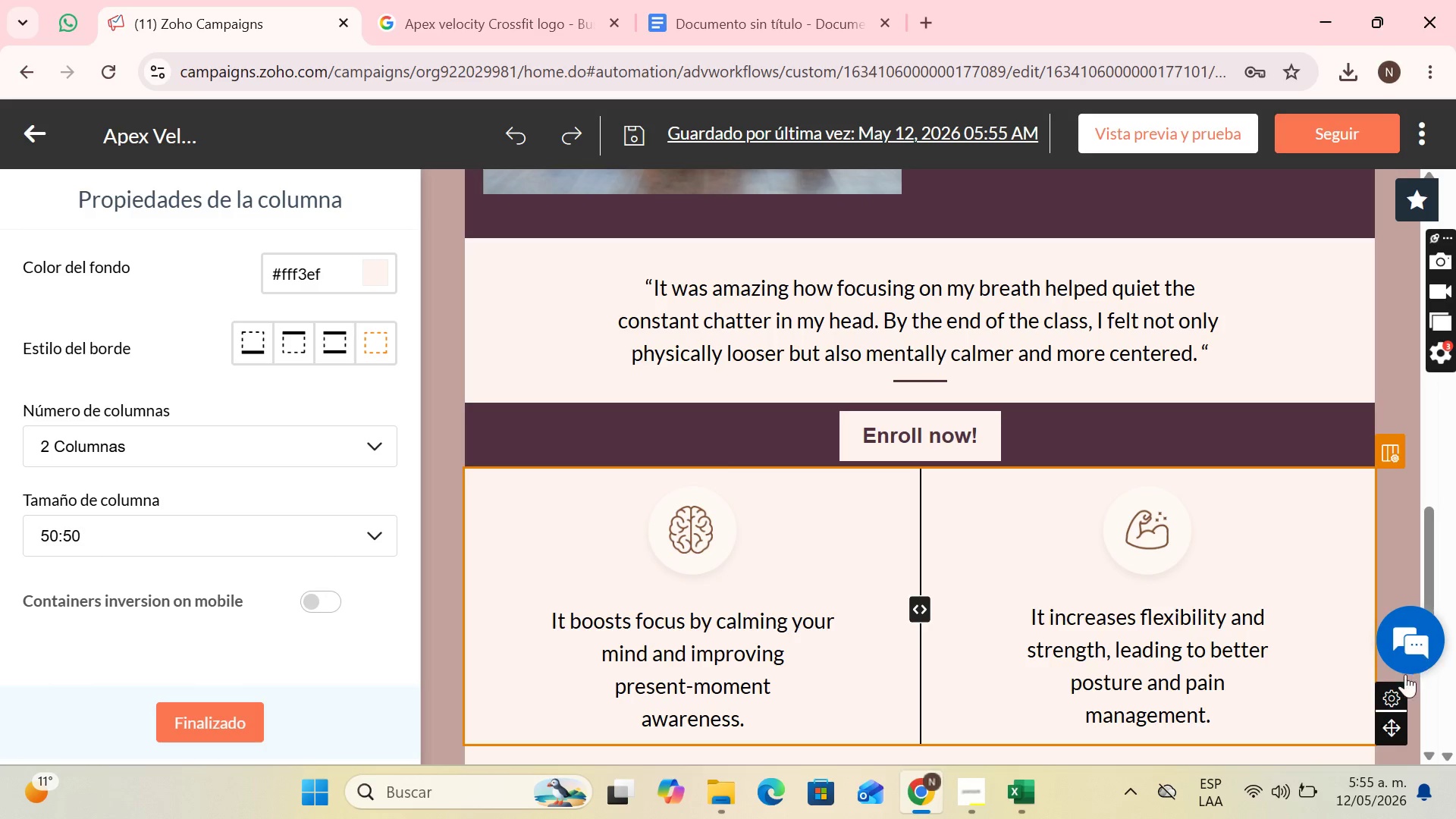 
scroll: coordinate [1370, 532], scroll_direction: down, amount: 3.0
 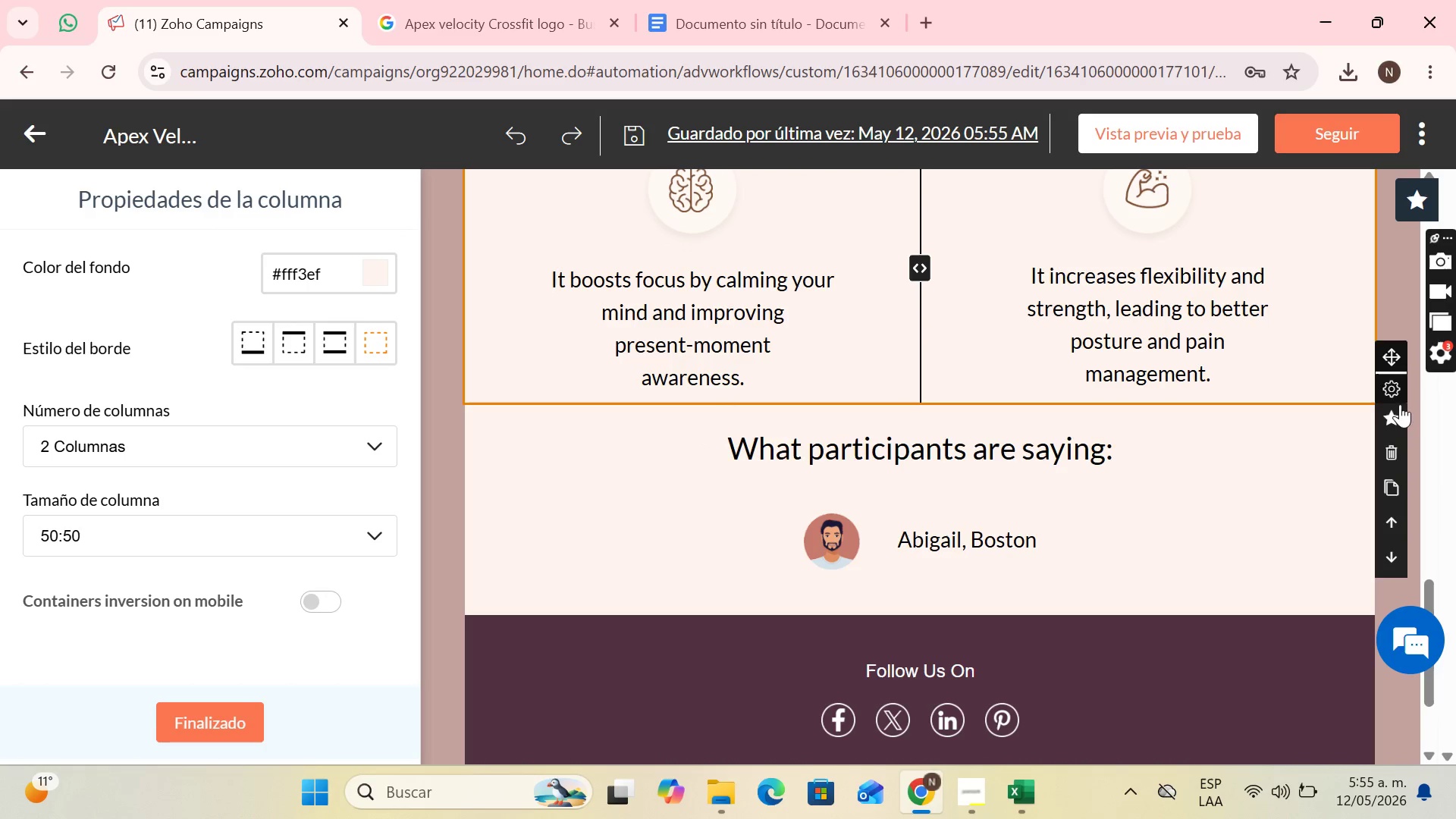 
left_click([1393, 450])
 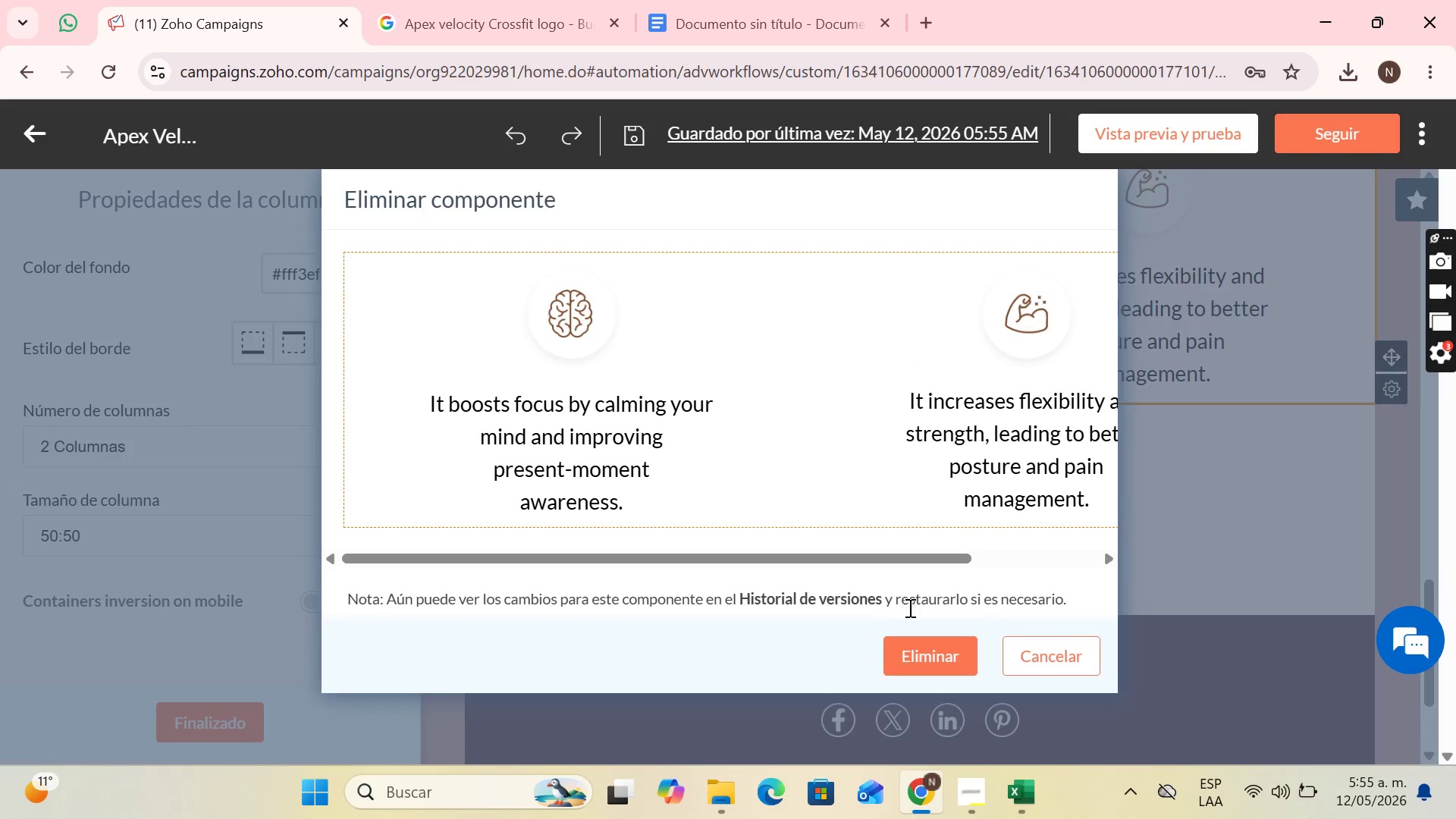 
left_click([921, 648])
 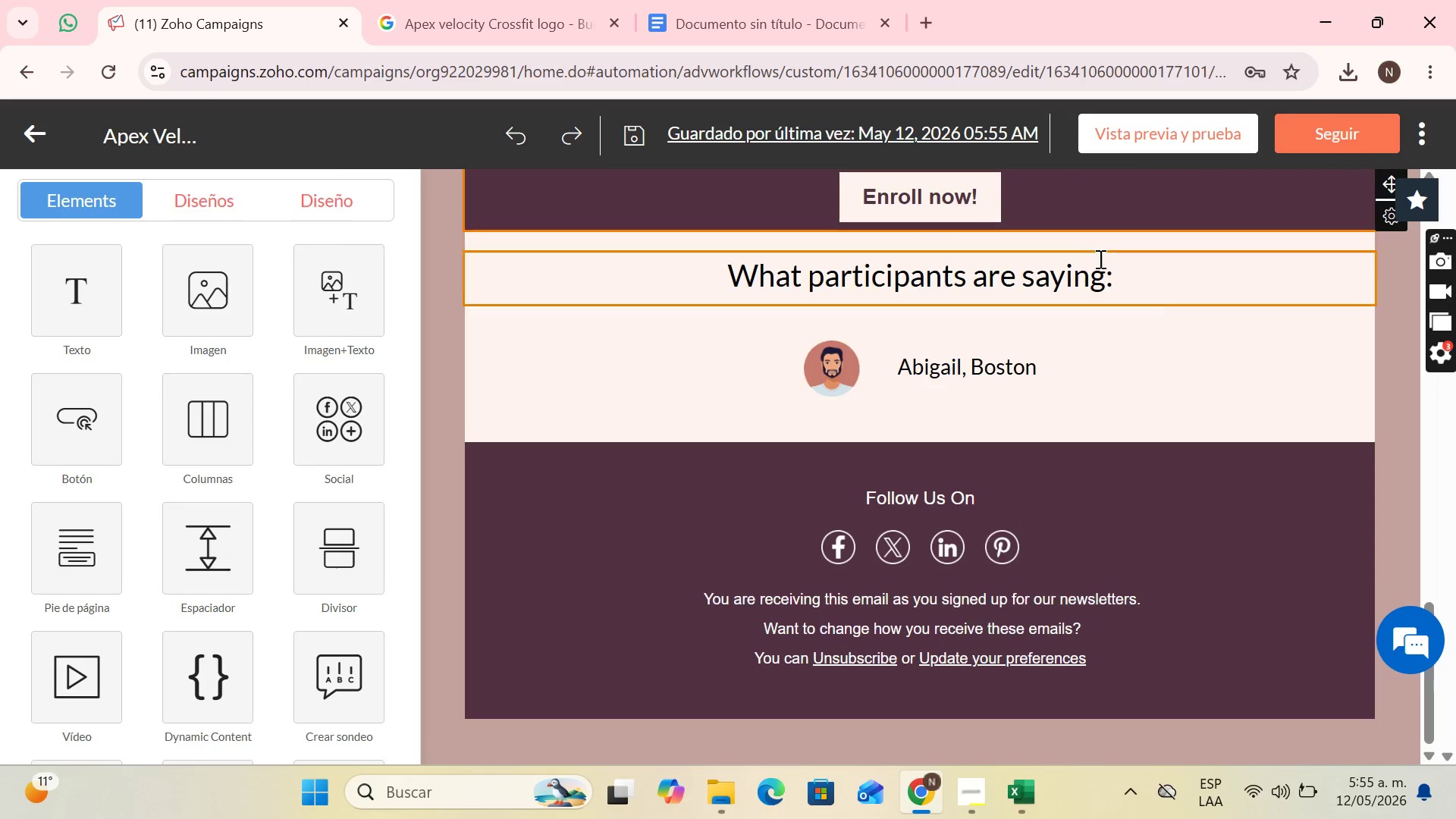 
scroll: coordinate [1172, 326], scroll_direction: up, amount: 1.0
 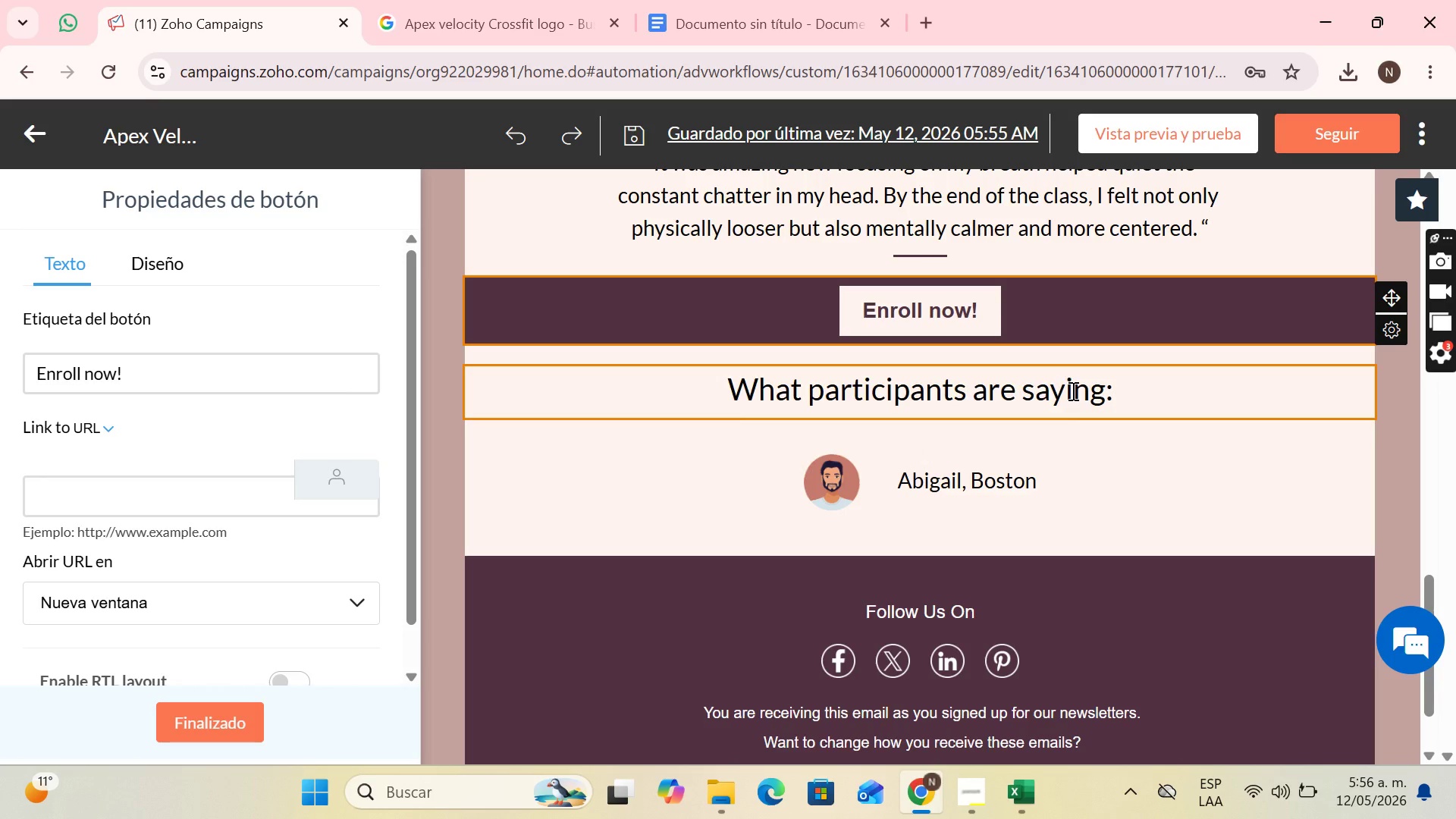 
wait(15.84)
 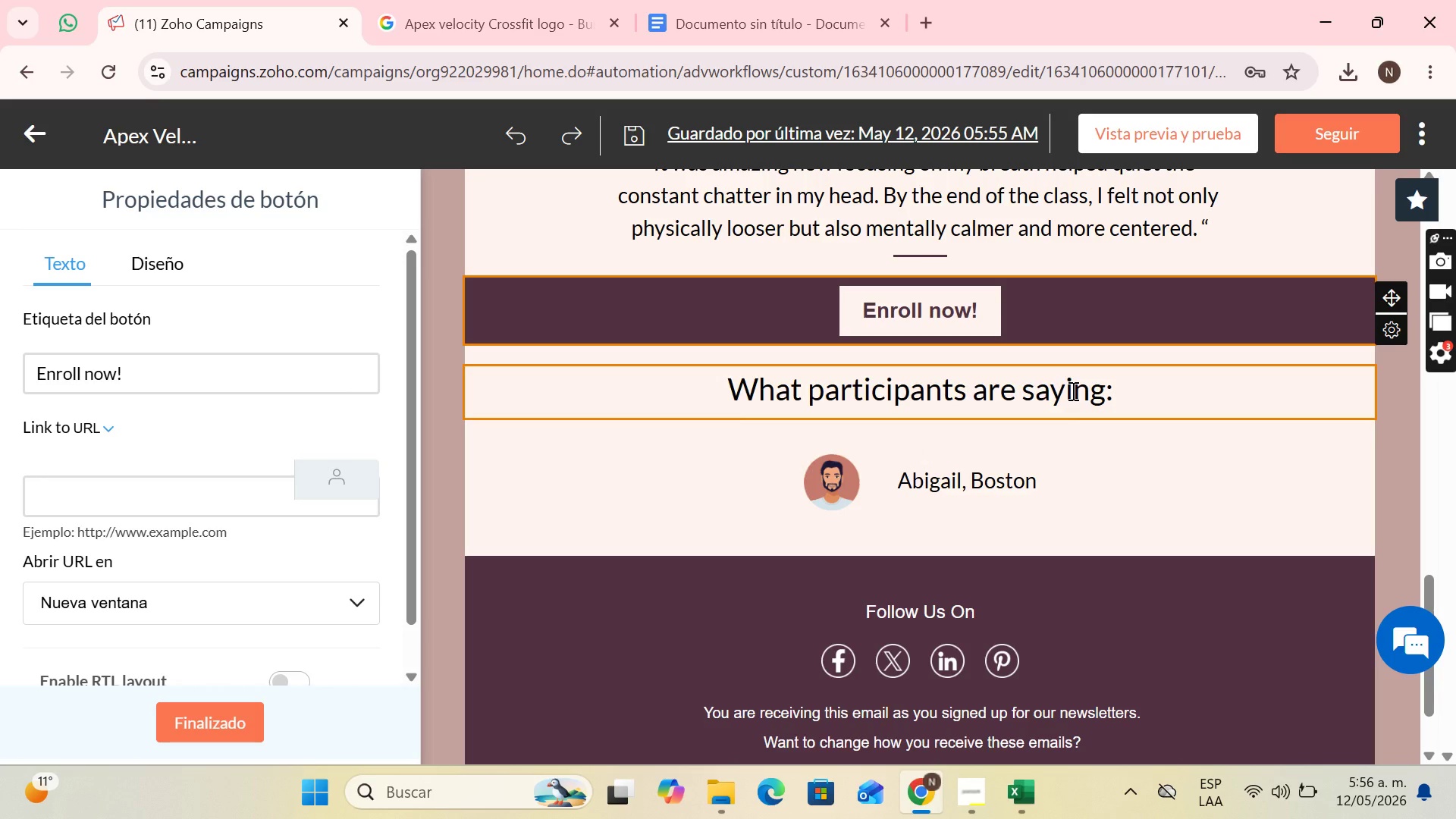 
left_click([1043, 463])
 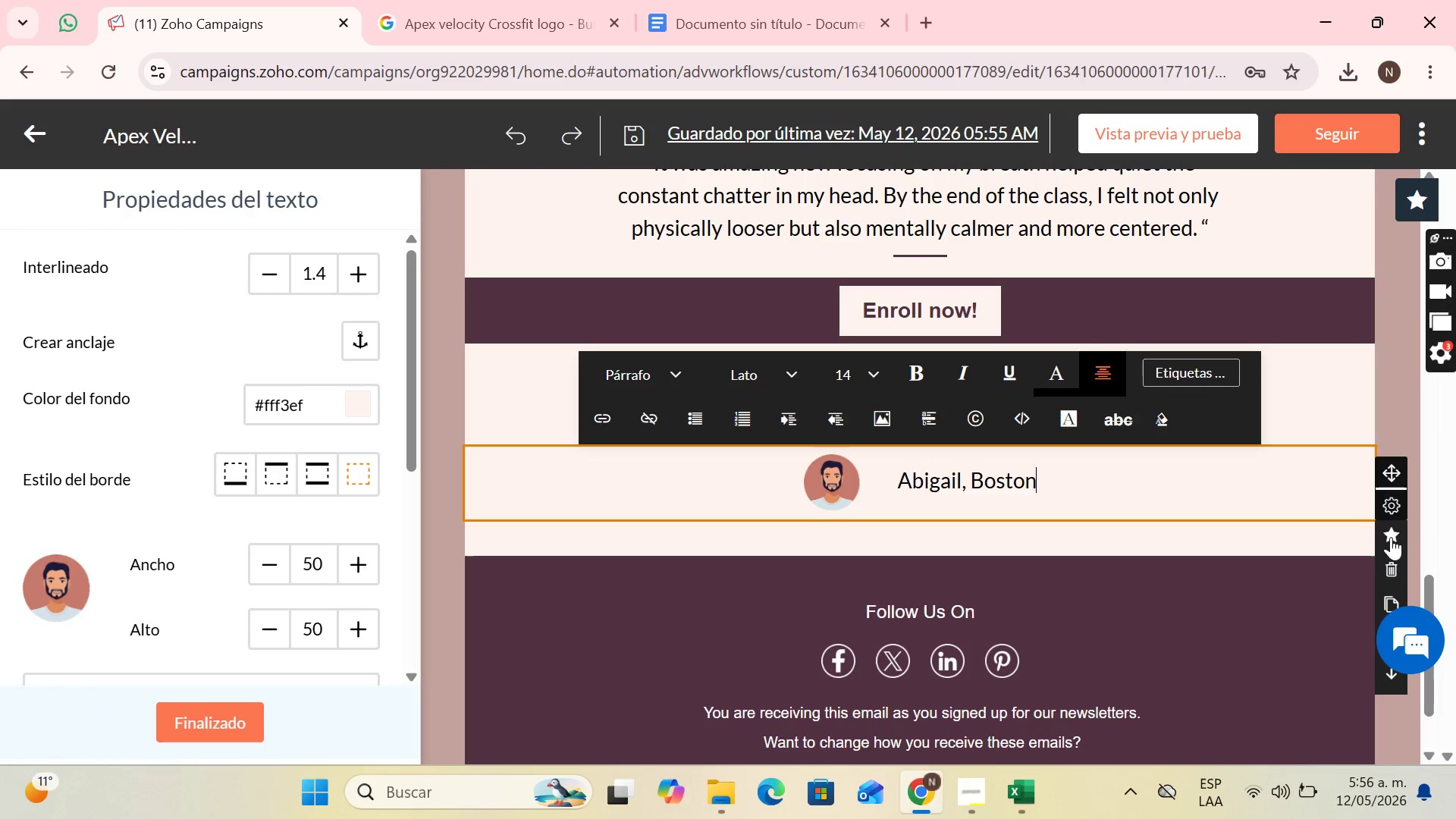 
left_click([1385, 572])
 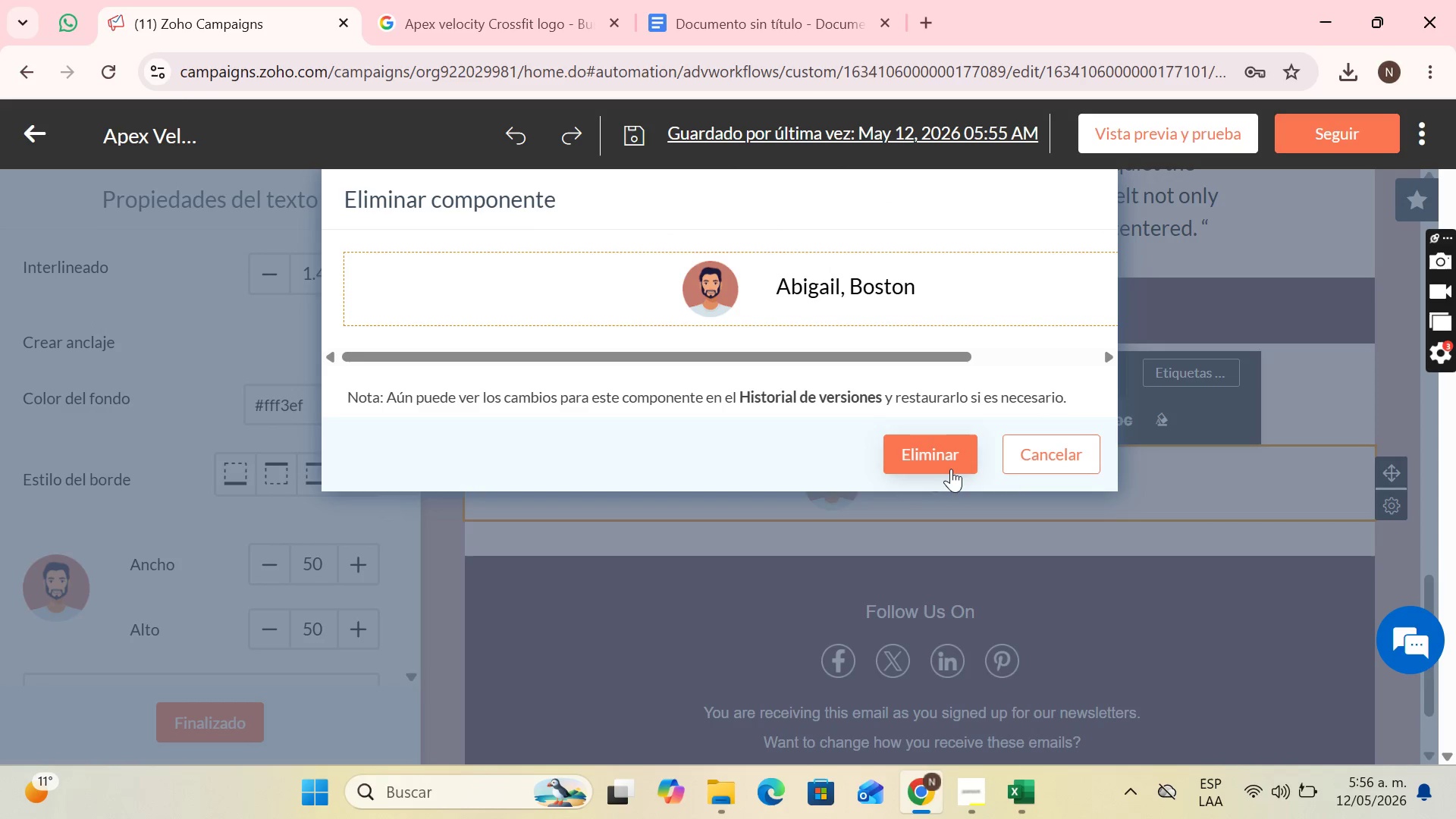 
left_click([949, 466])
 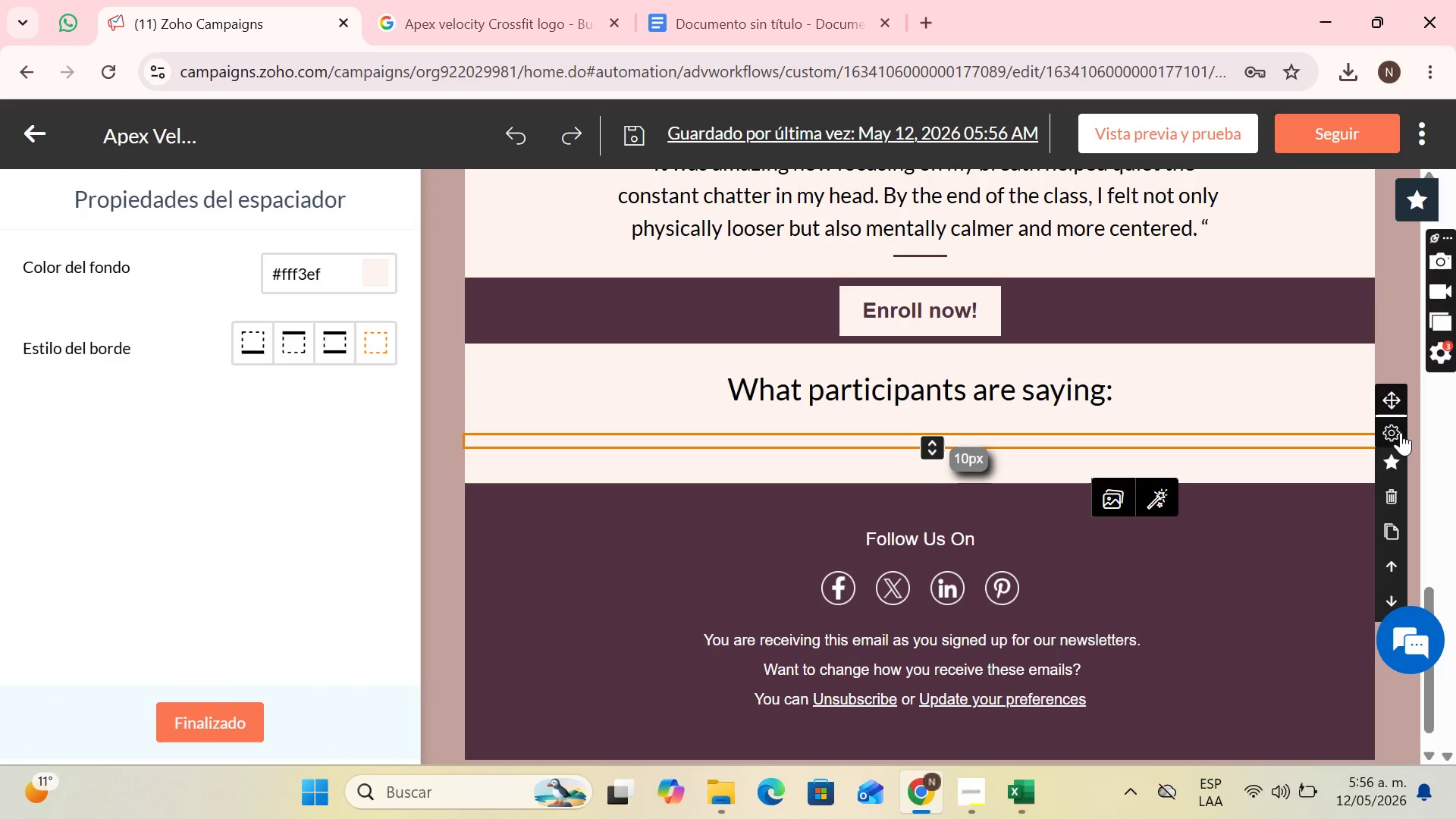 
left_click([1394, 501])
 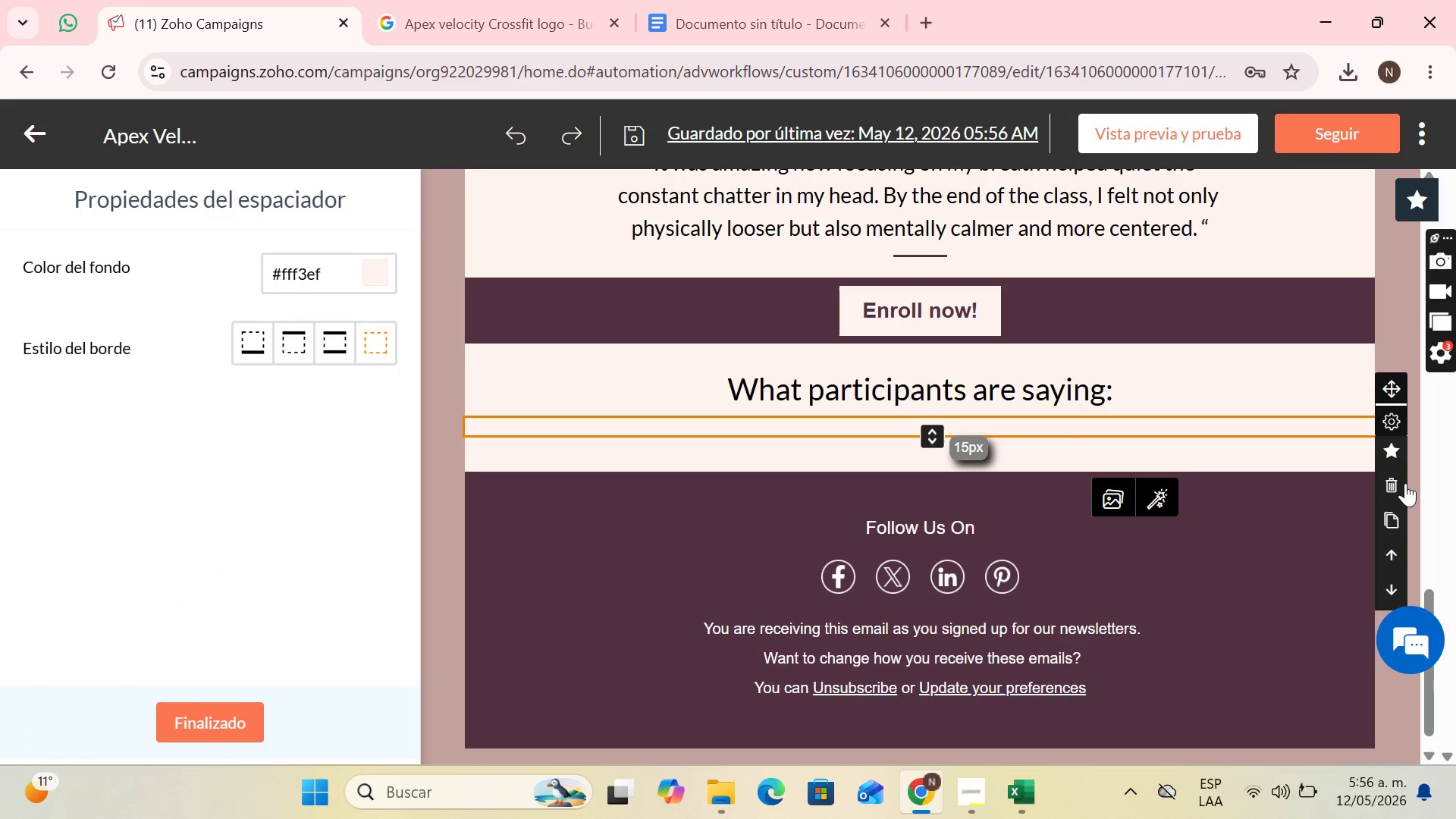 
left_click([938, 394])
 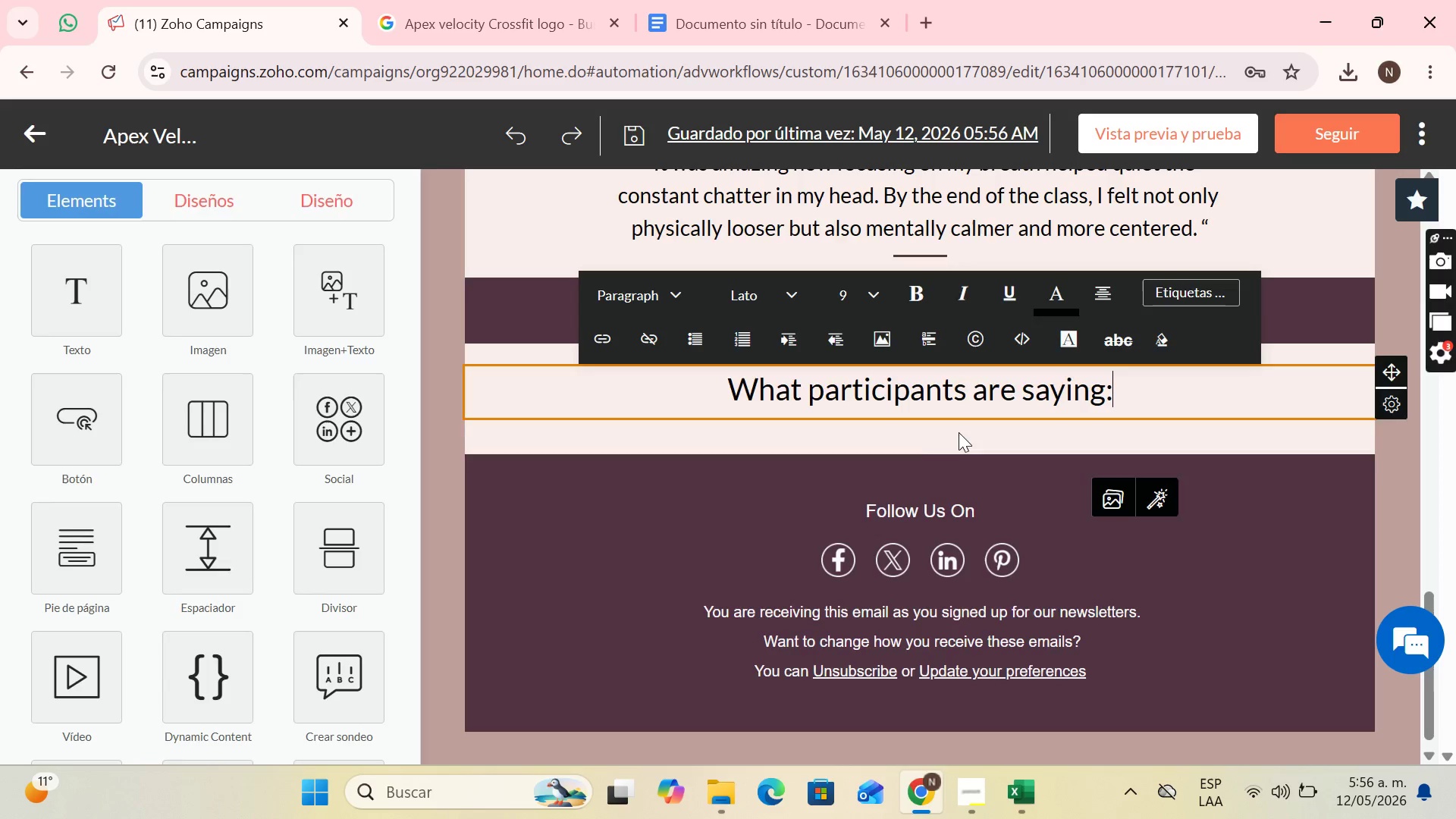 
left_click([959, 432])
 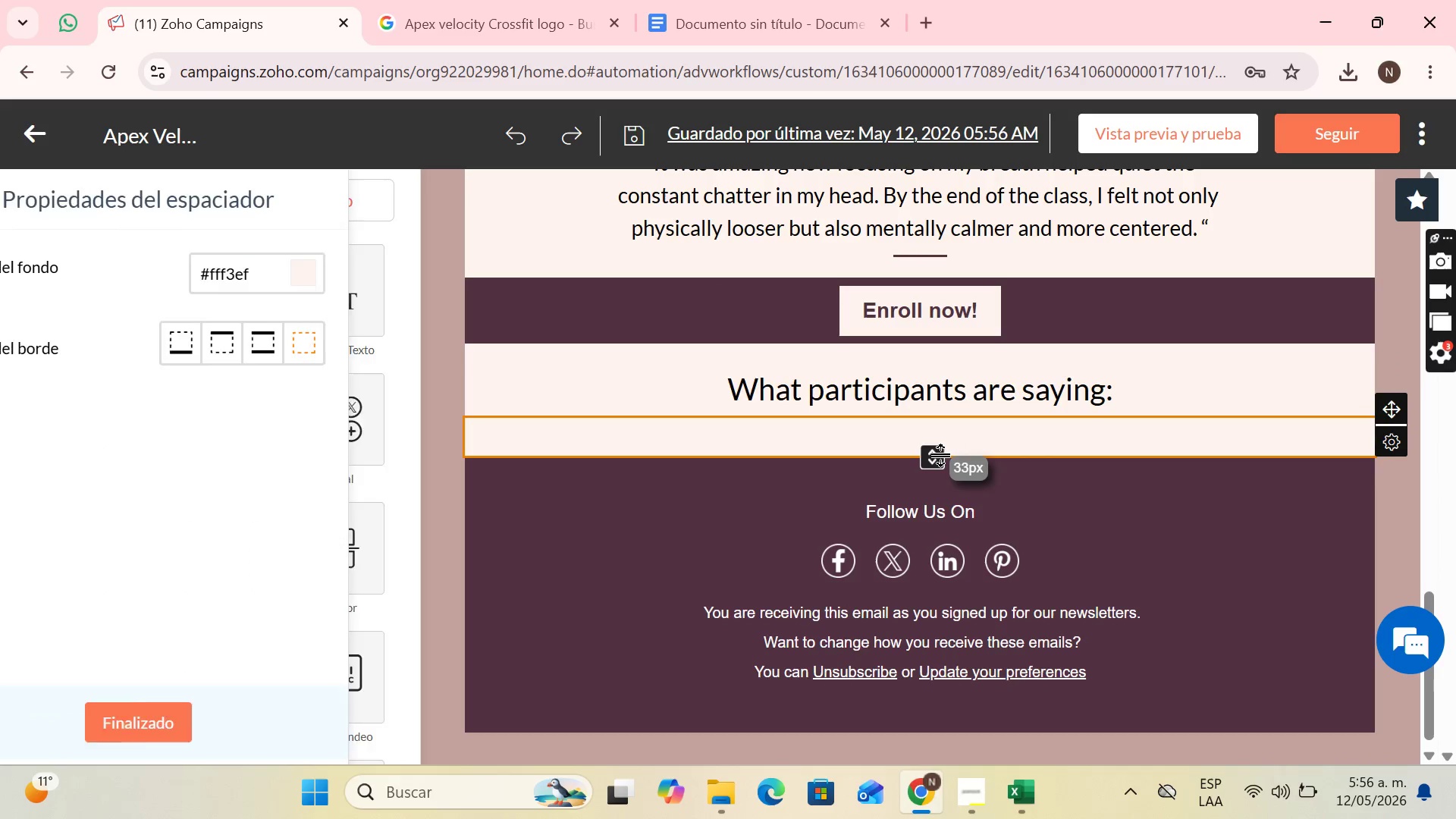 
left_click_drag(start_coordinate=[942, 455], to_coordinate=[947, 450])
 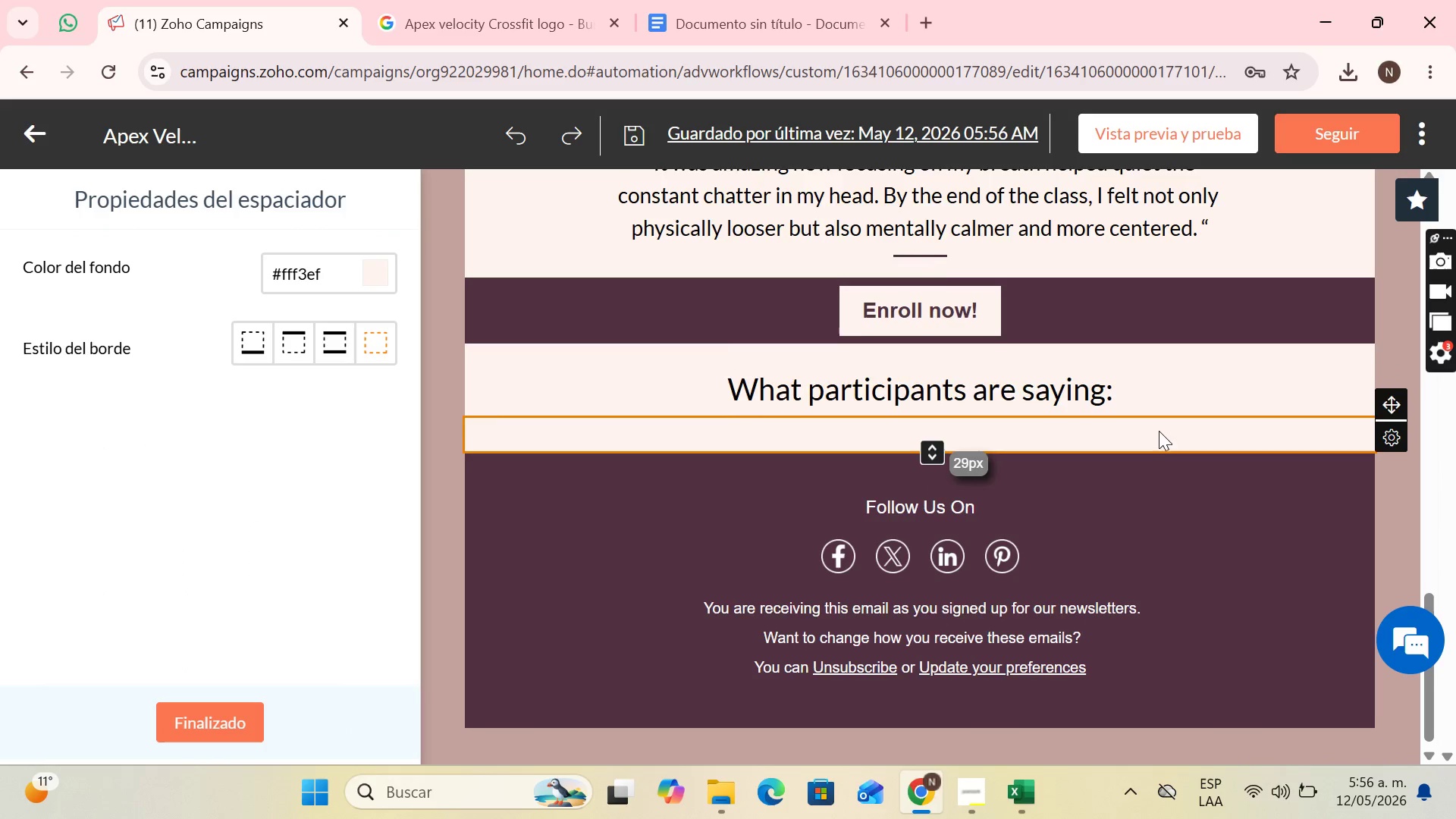 
scroll: coordinate [1159, 430], scroll_direction: up, amount: 17.0
 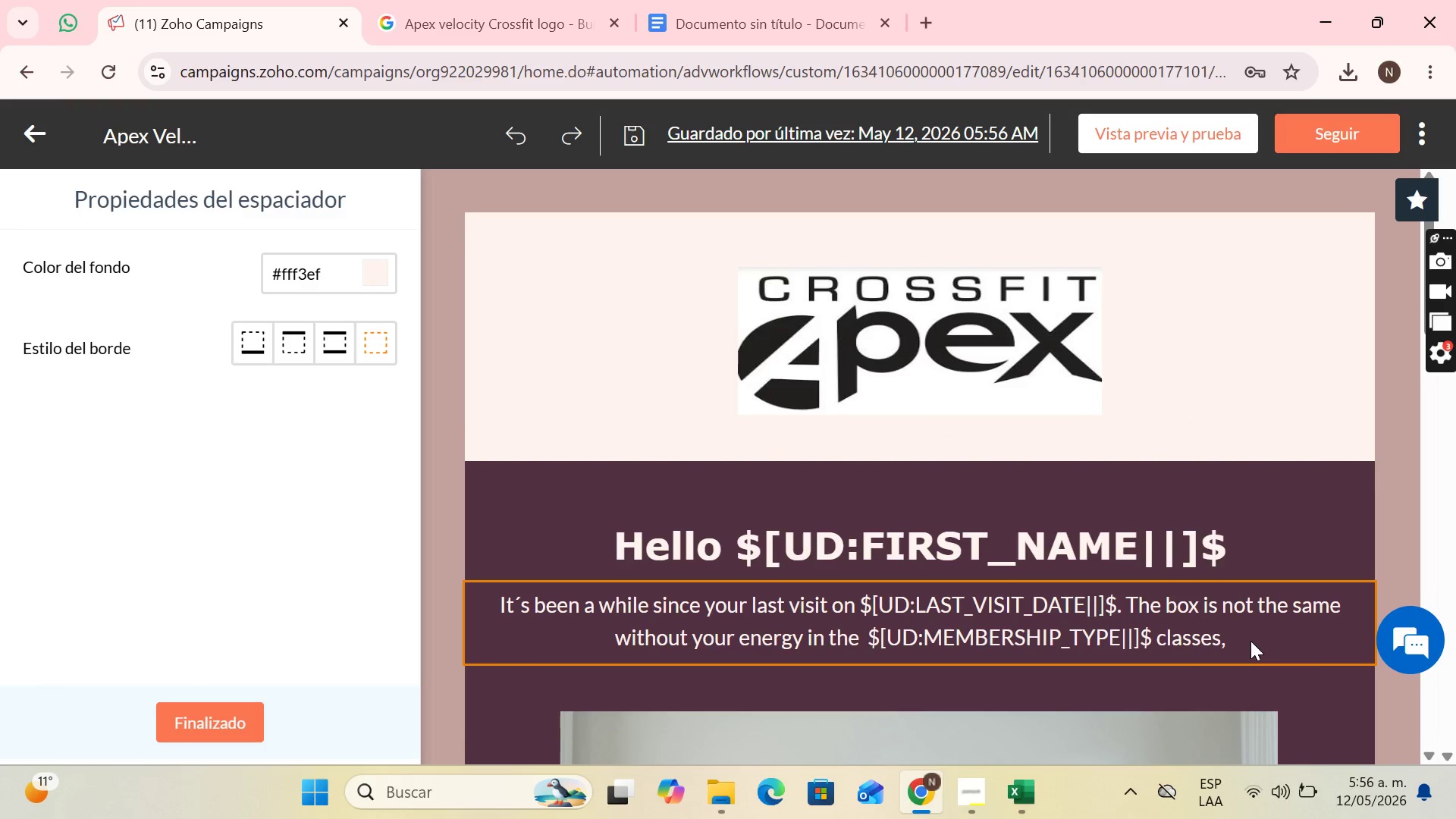 
wait(7.67)
 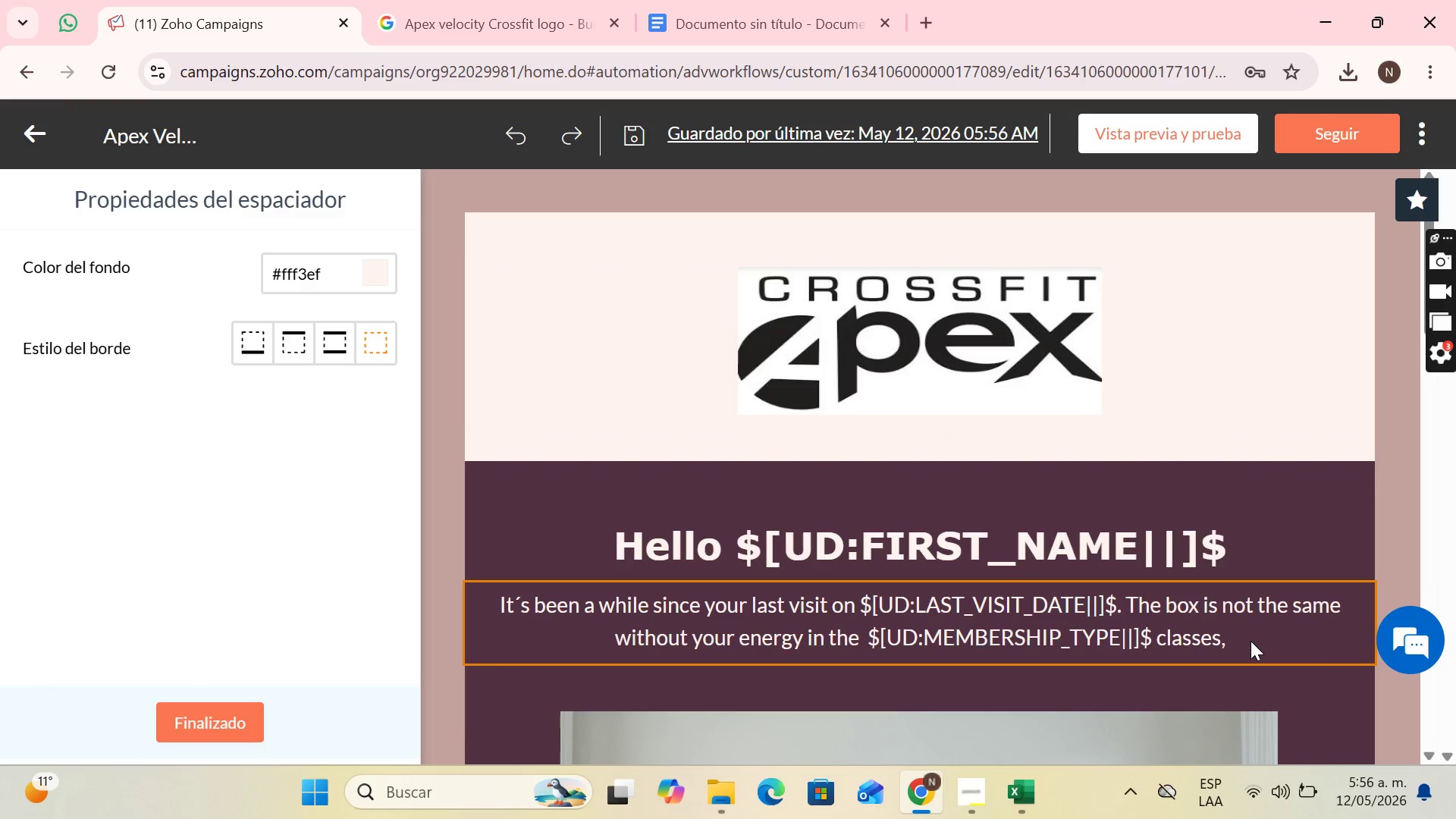 
left_click([1259, 623])
 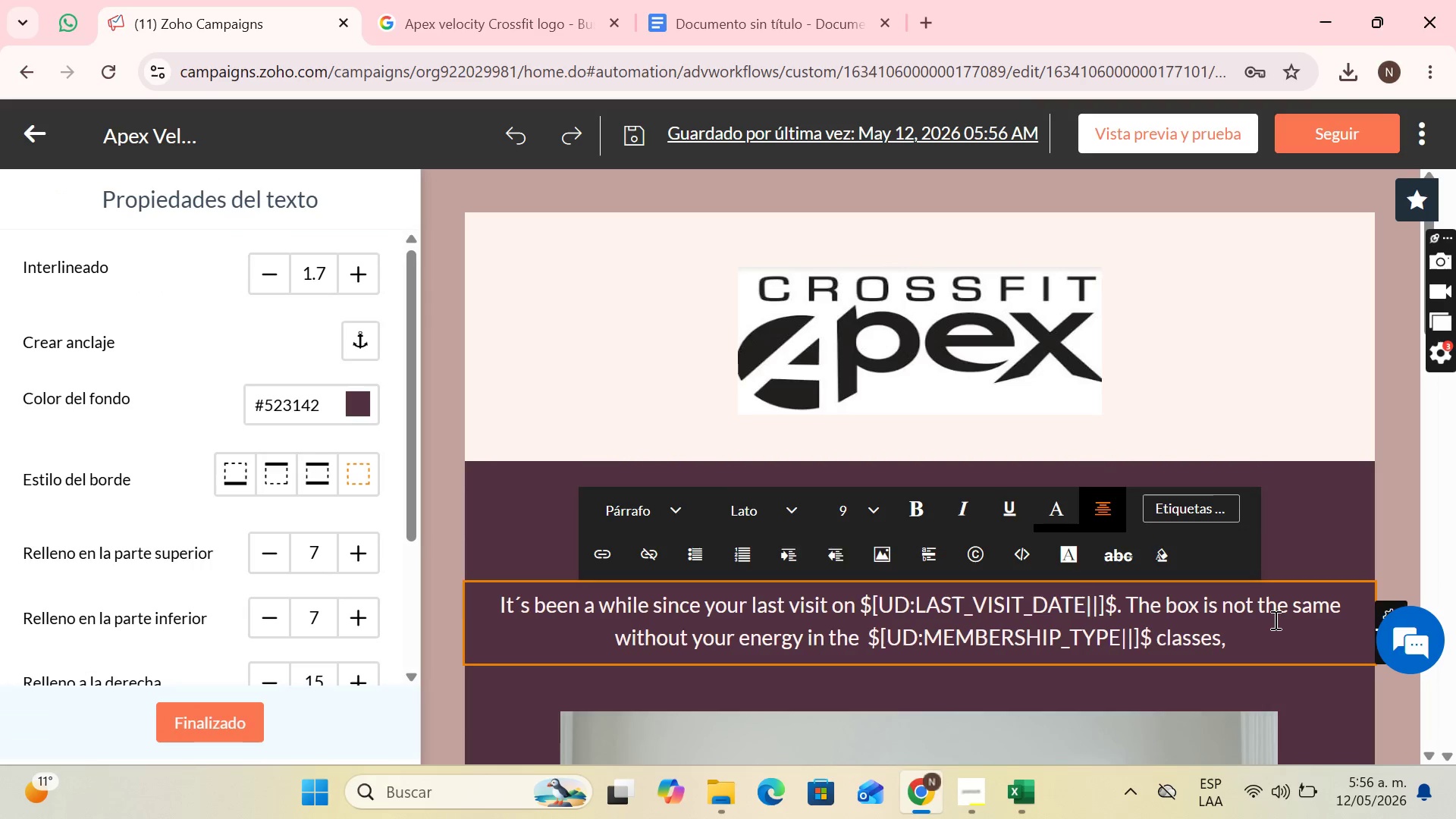 
key(Backspace)
 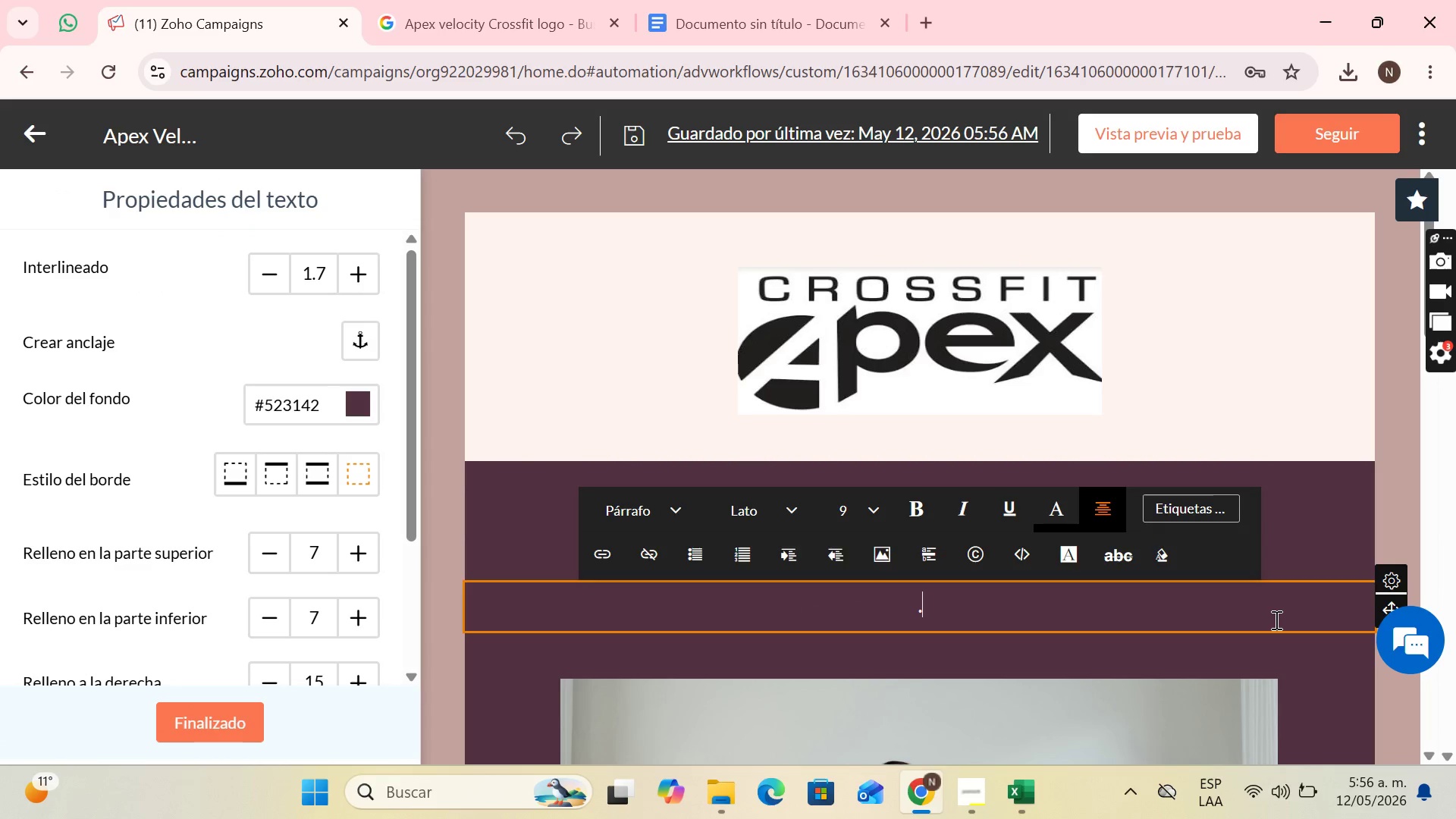 
key(Period)
 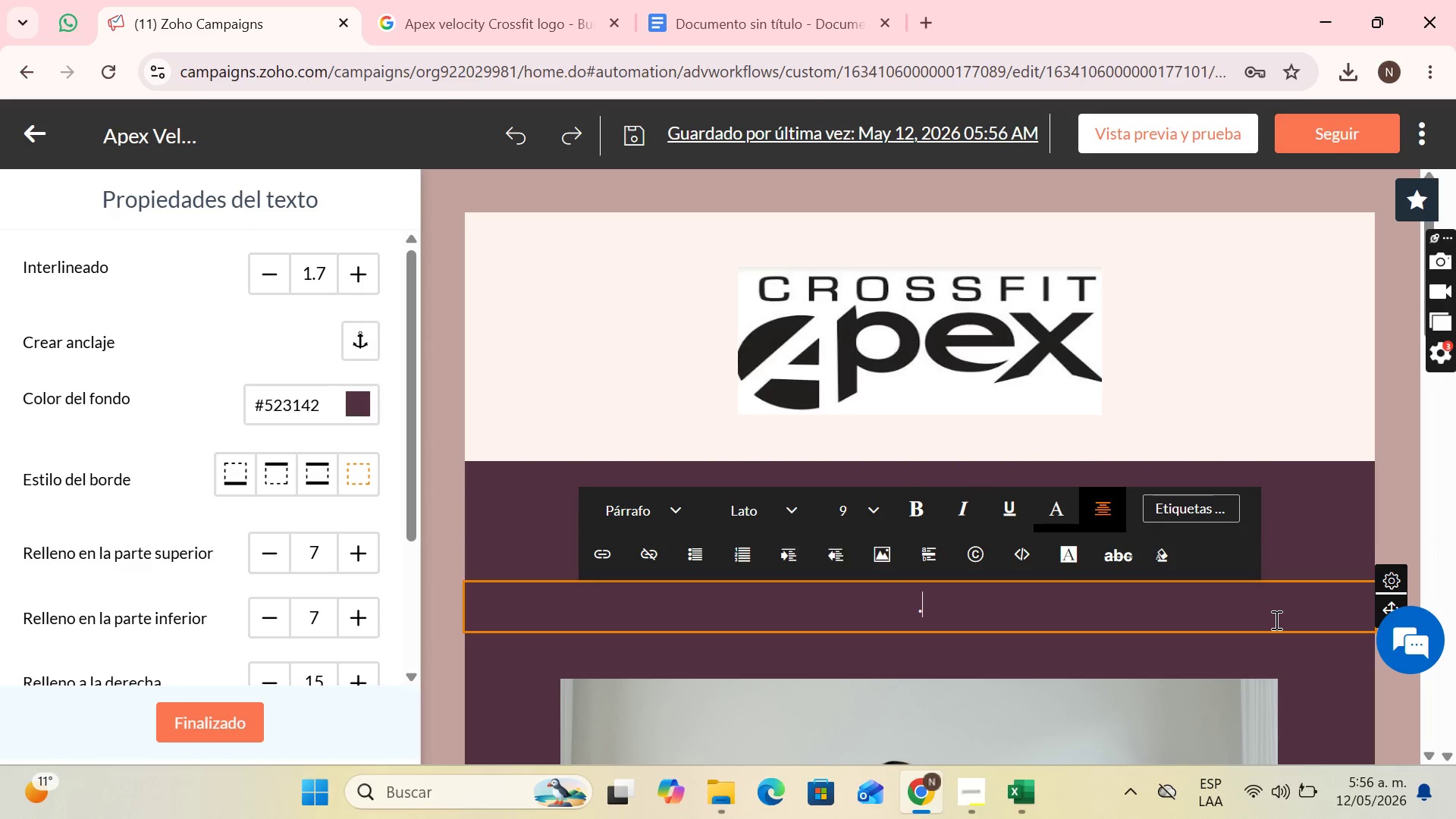 
key(Control+Z)
 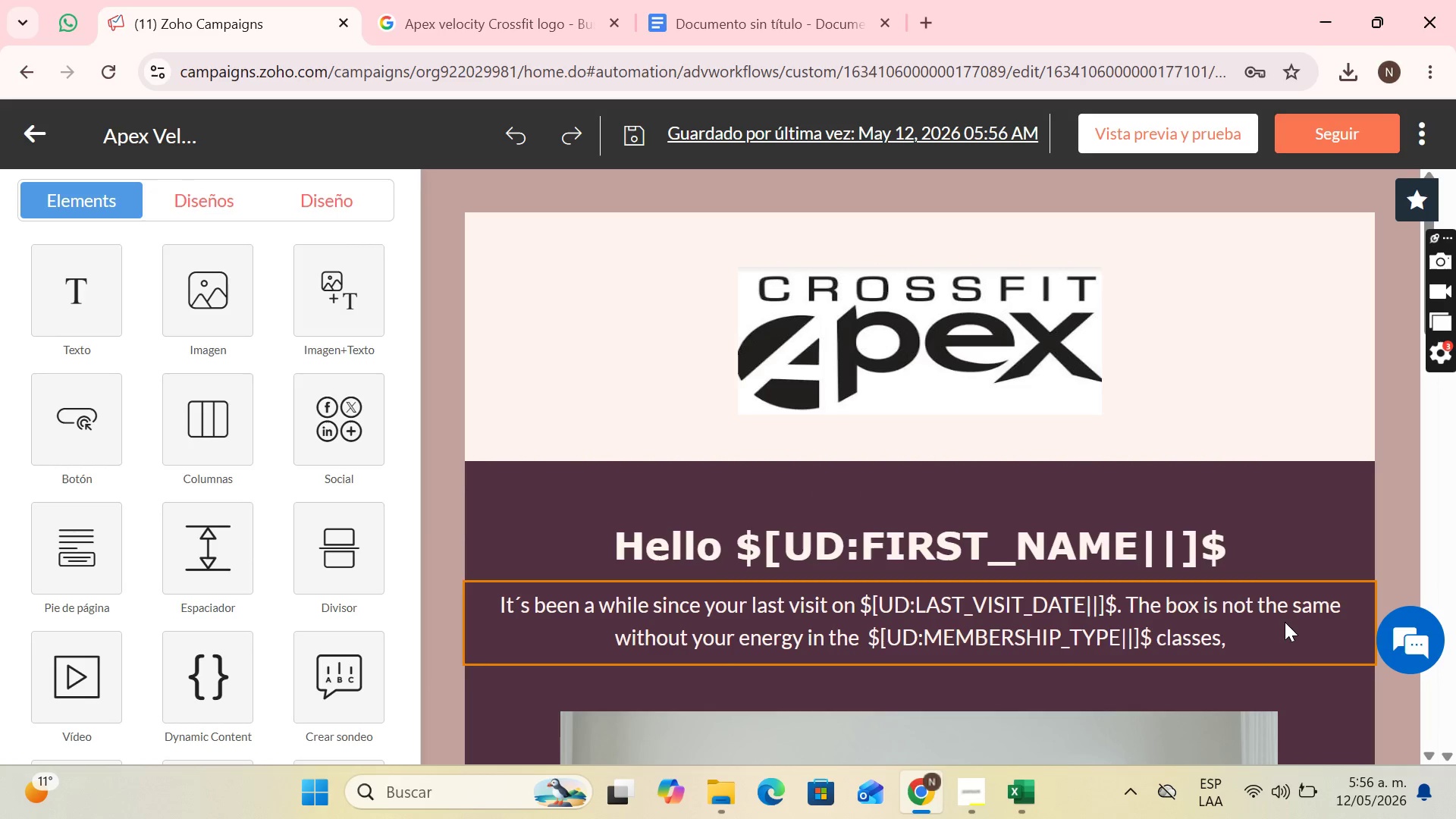 
left_click([1285, 633])
 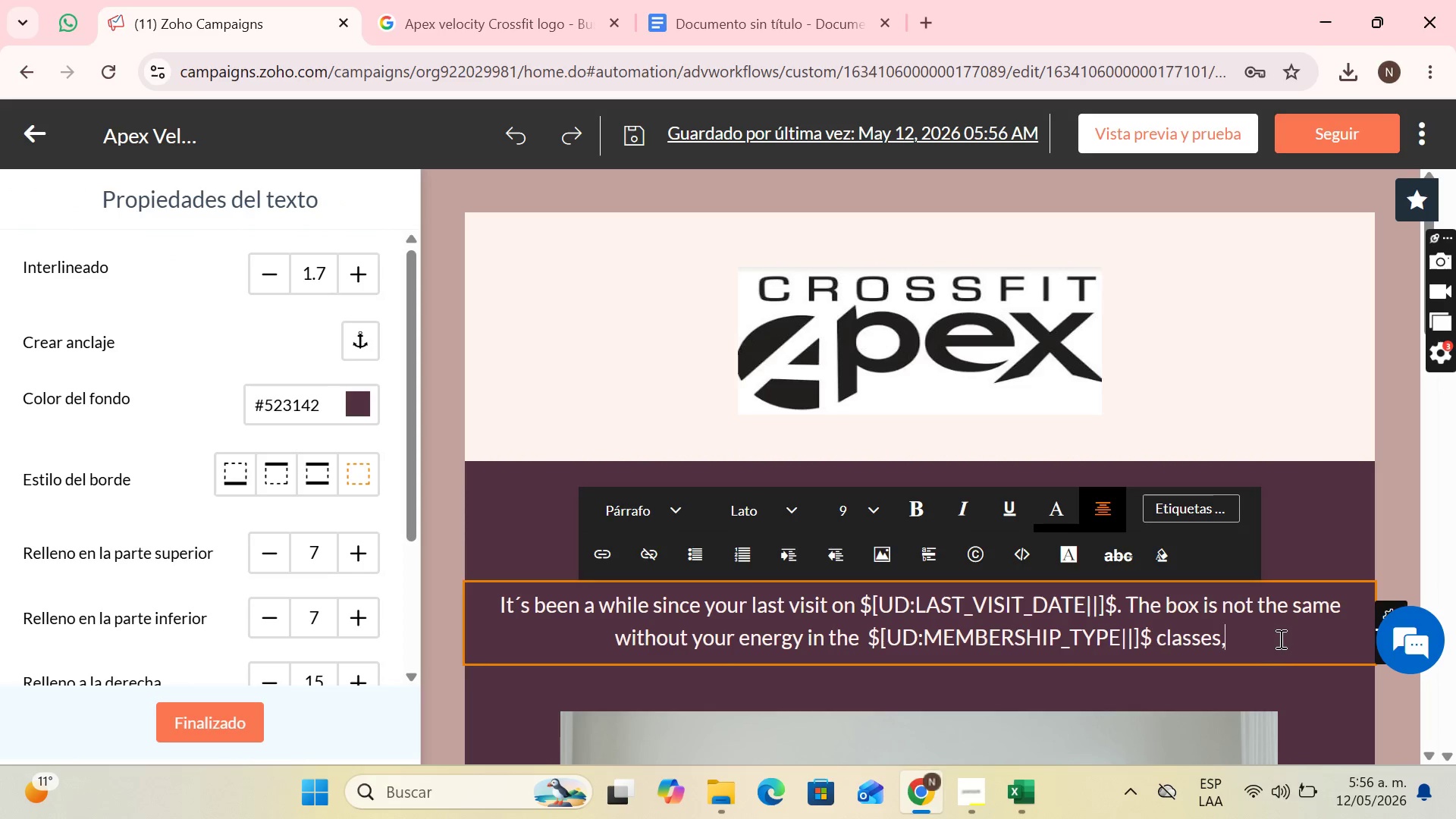 
key(Backspace)
 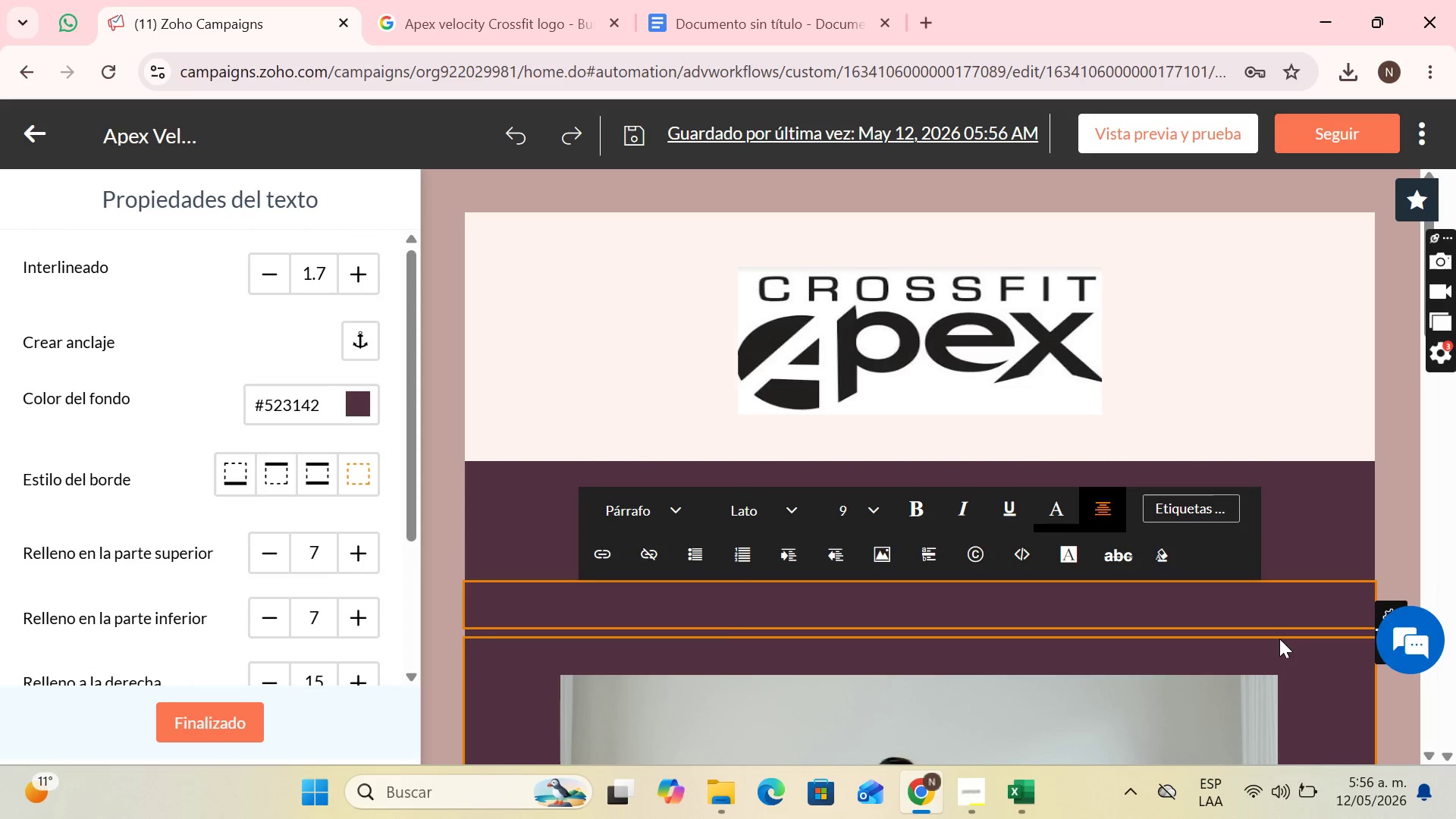 
key(Control+Z)
 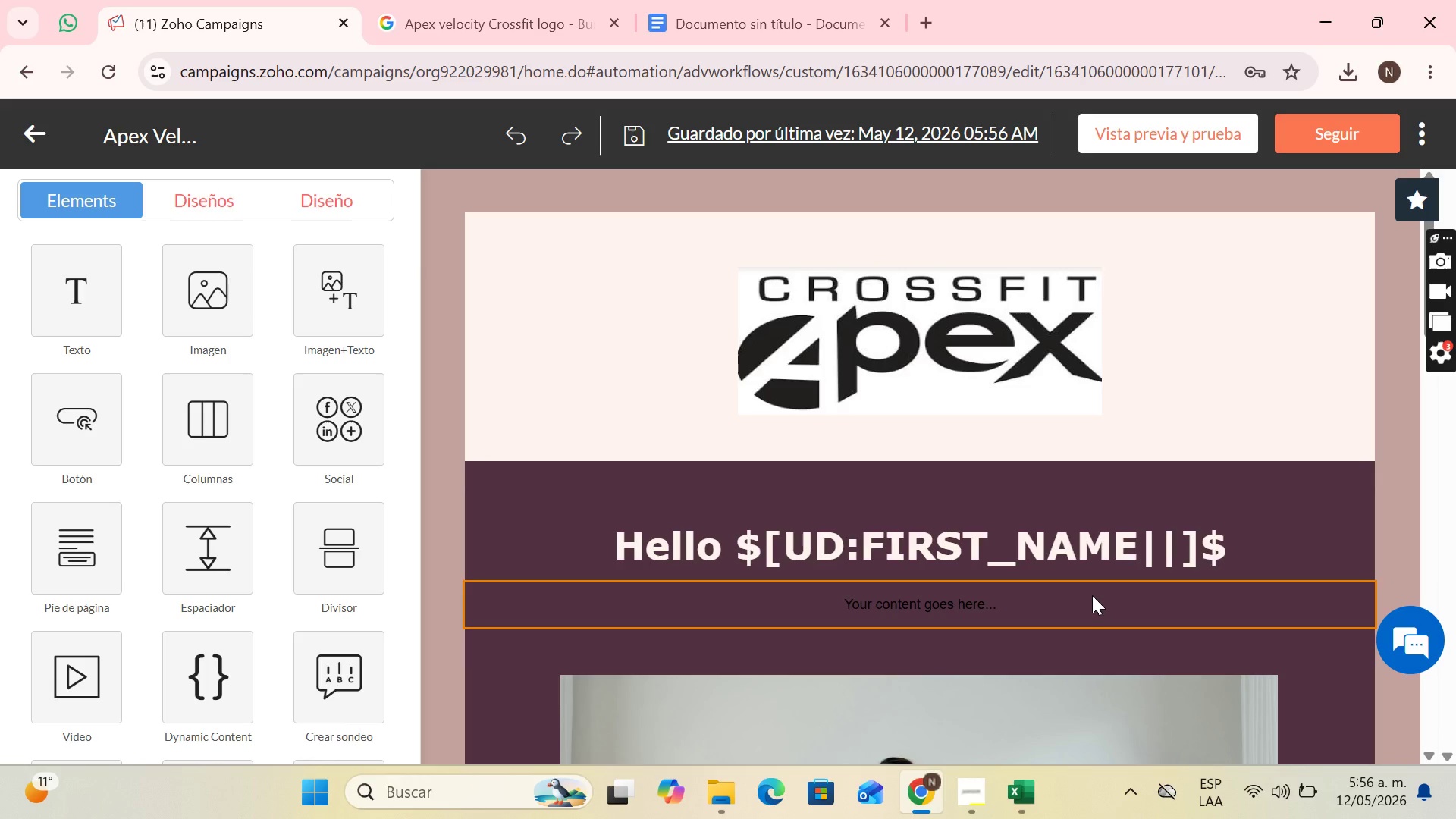 
key(Control+Z)
 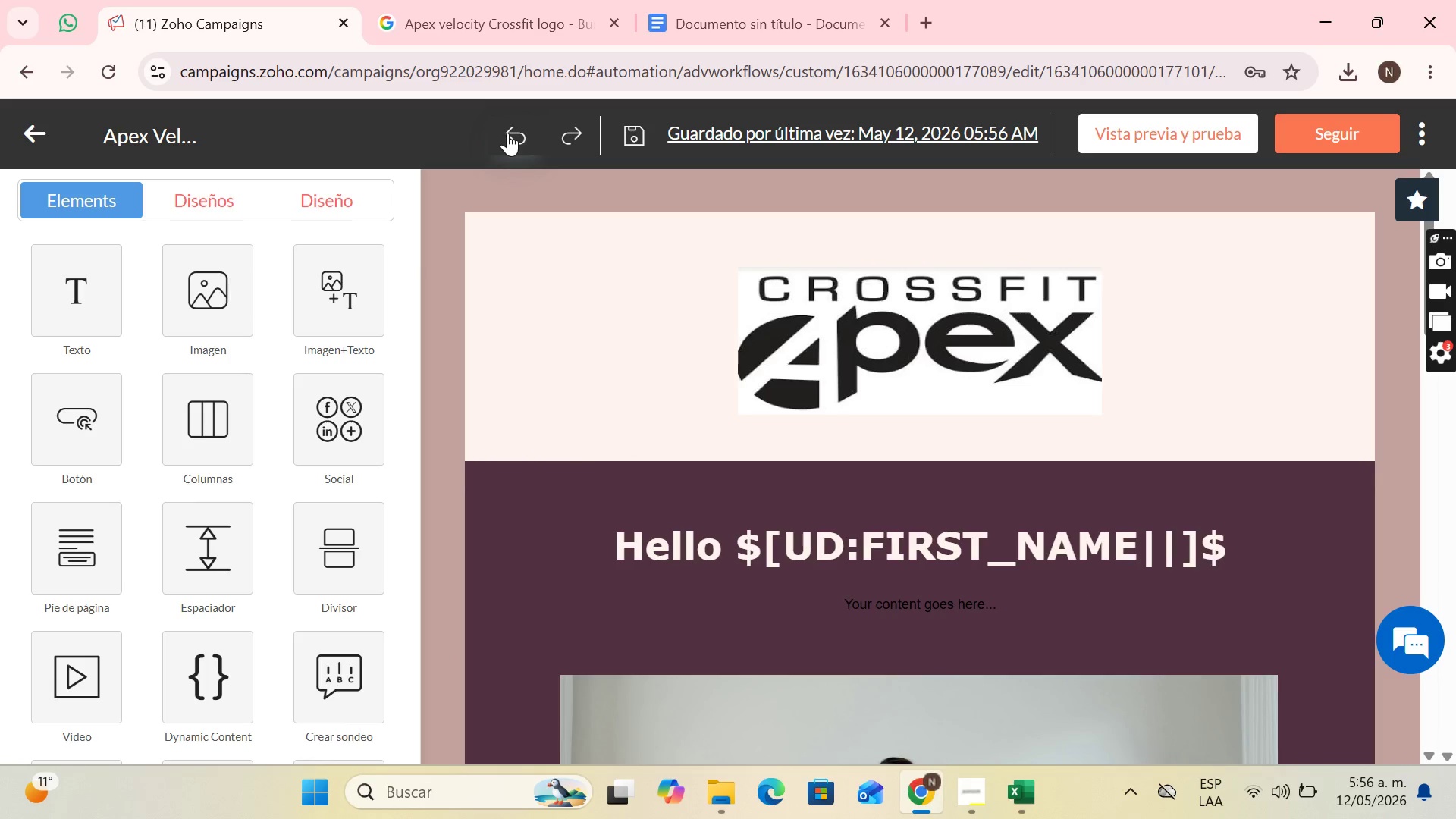 
double_click([507, 133])
 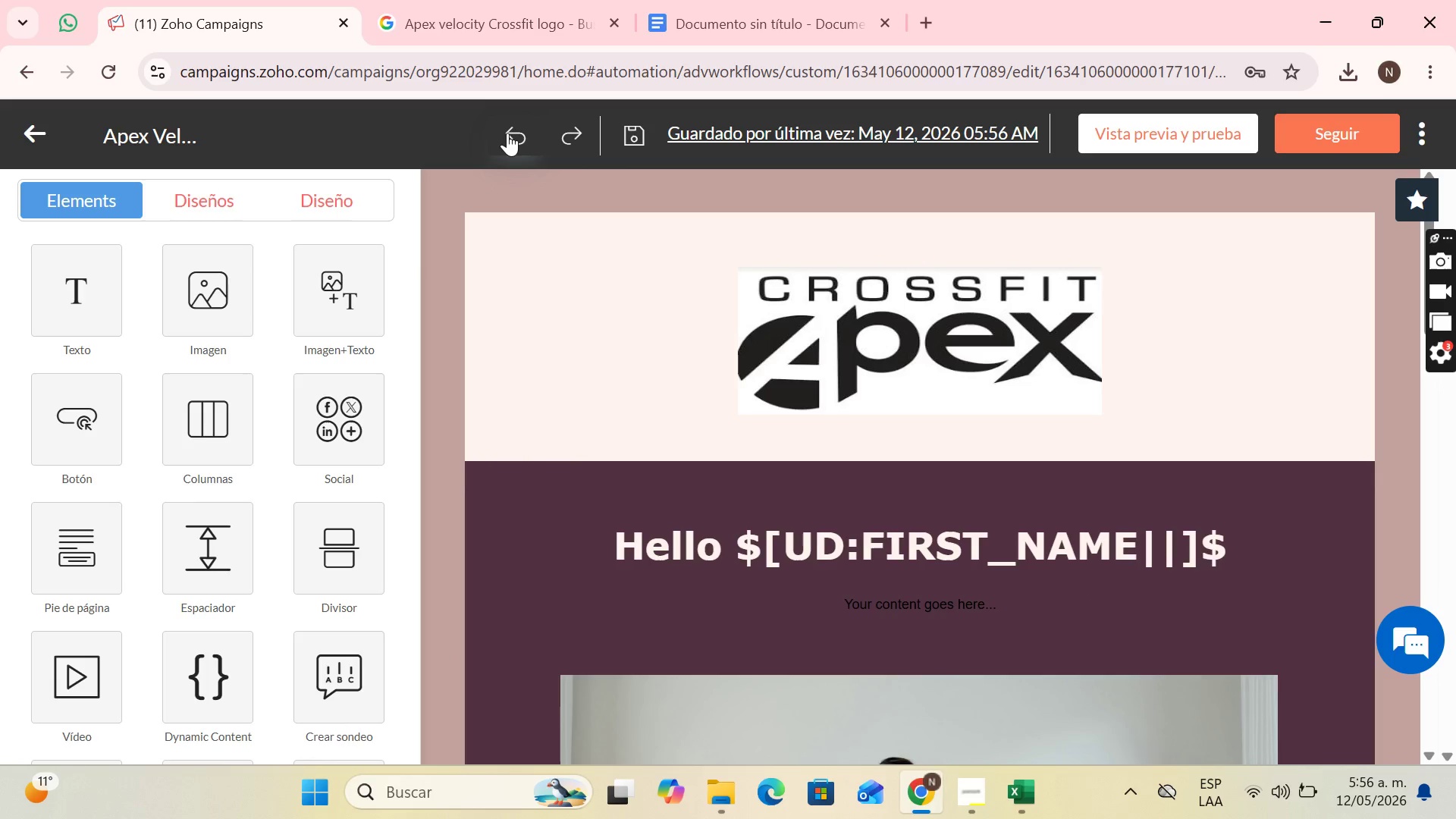 
triple_click([507, 133])
 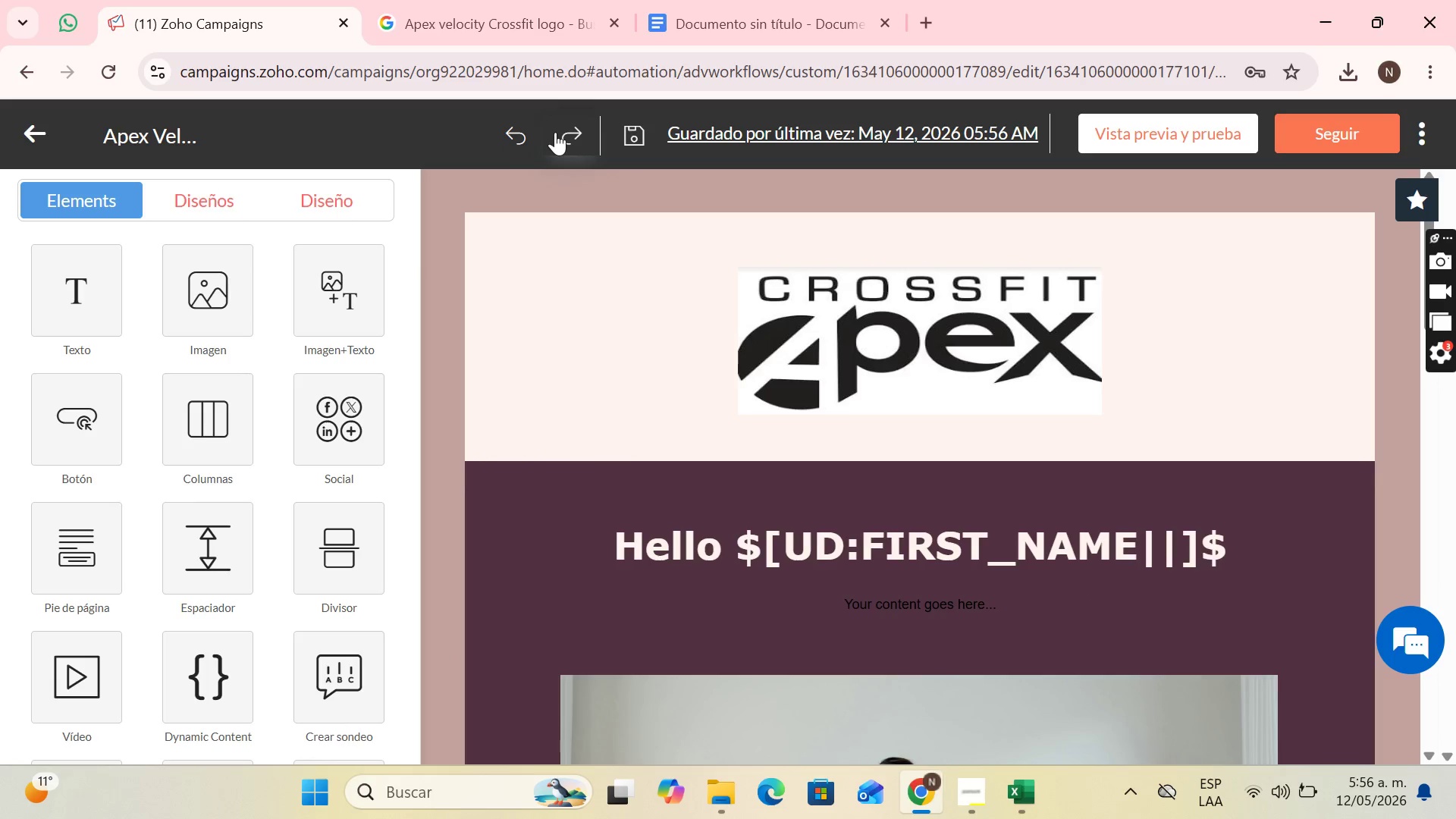 
double_click([555, 132])
 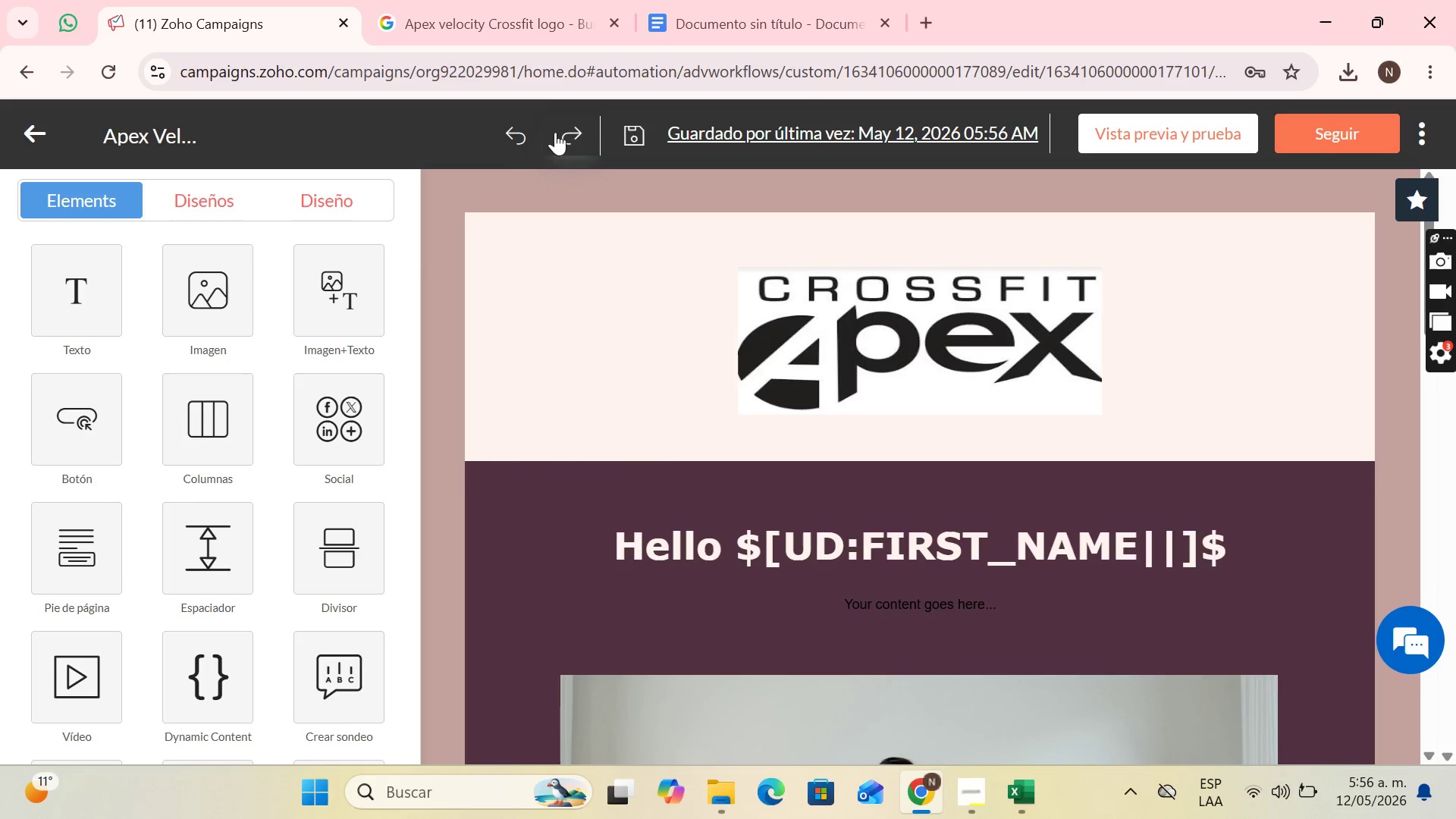 
triple_click([555, 132])
 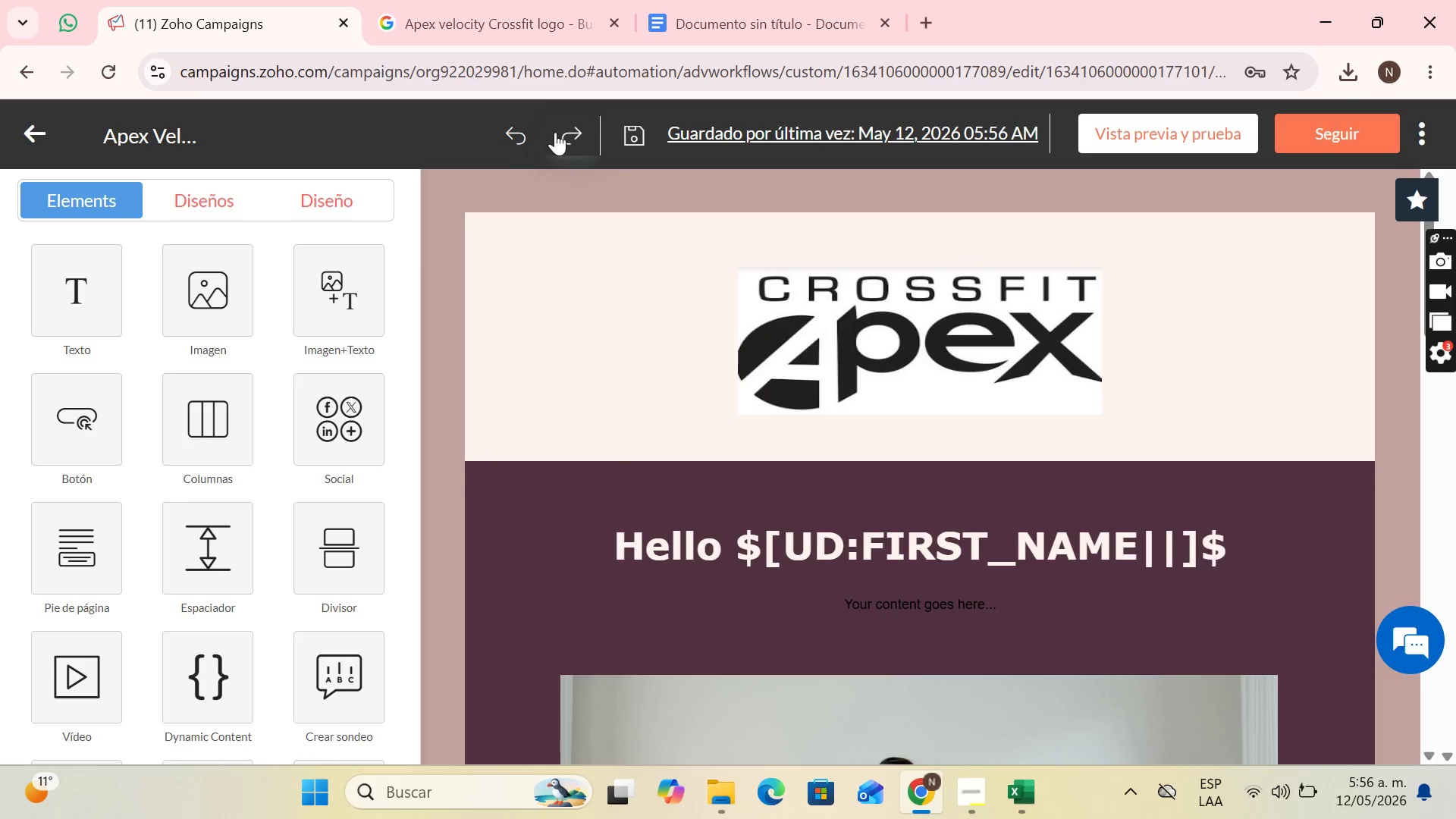 
triple_click([555, 132])
 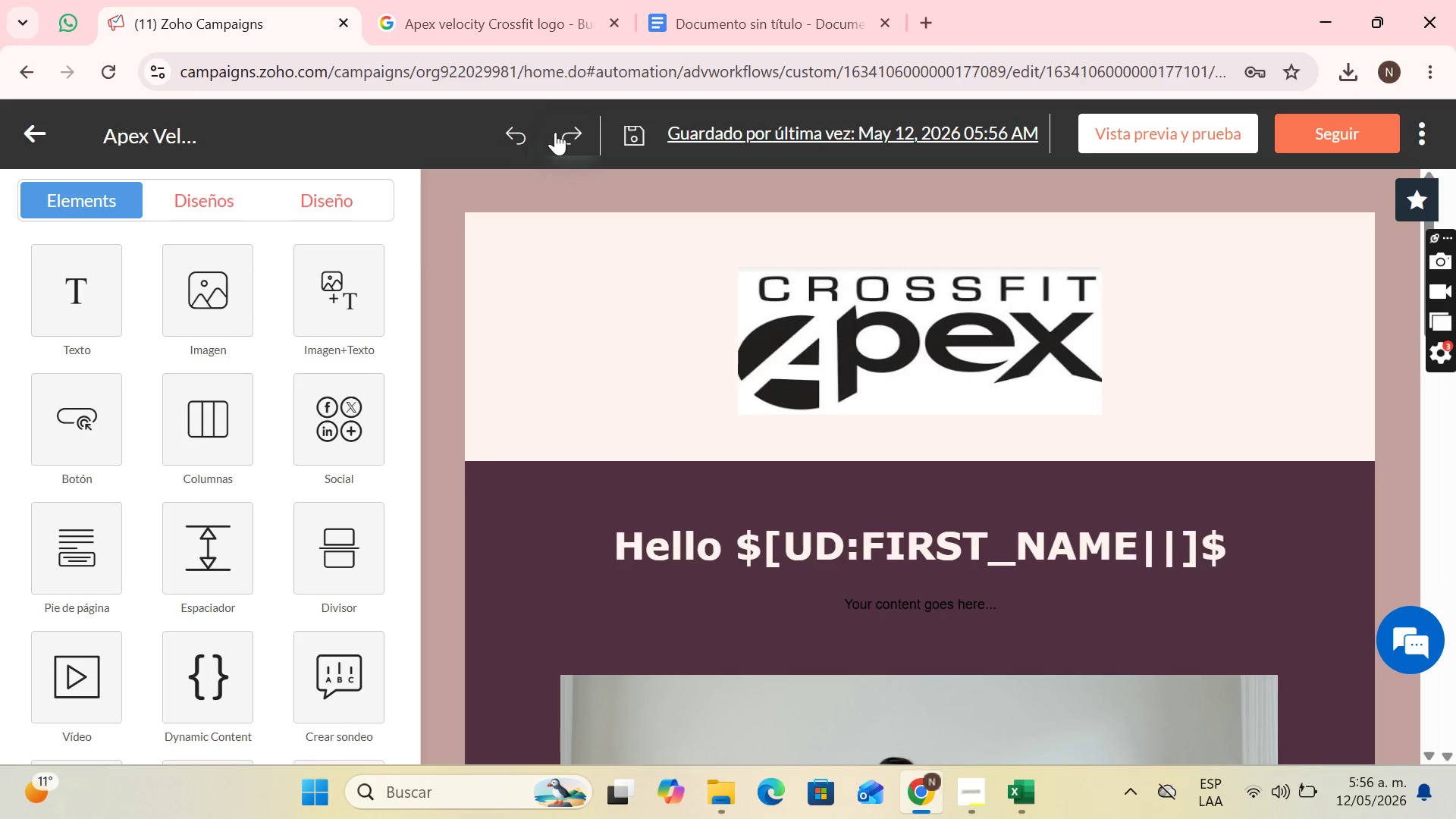 
triple_click([555, 132])
 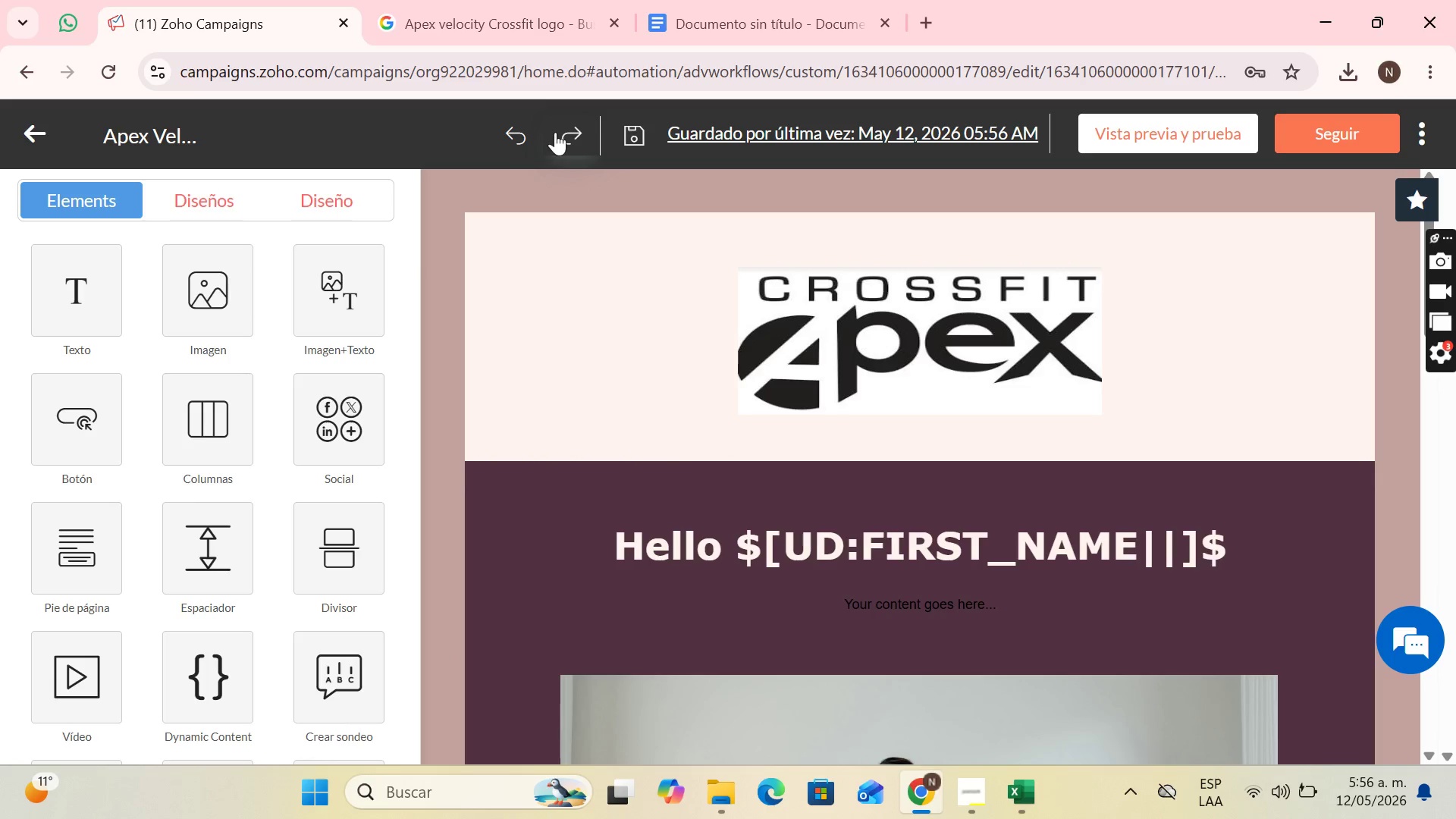 
triple_click([555, 132])
 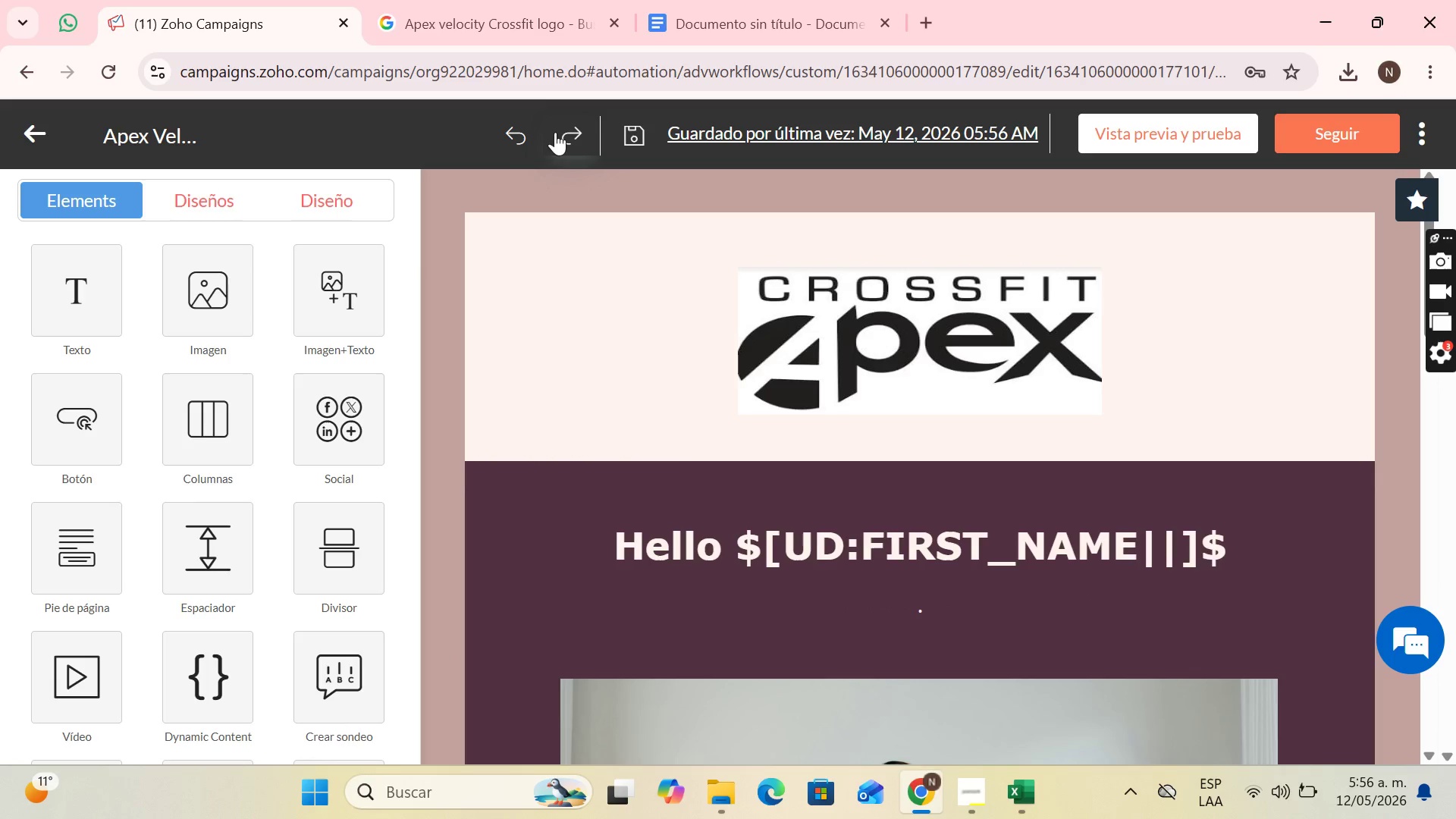 
triple_click([555, 132])
 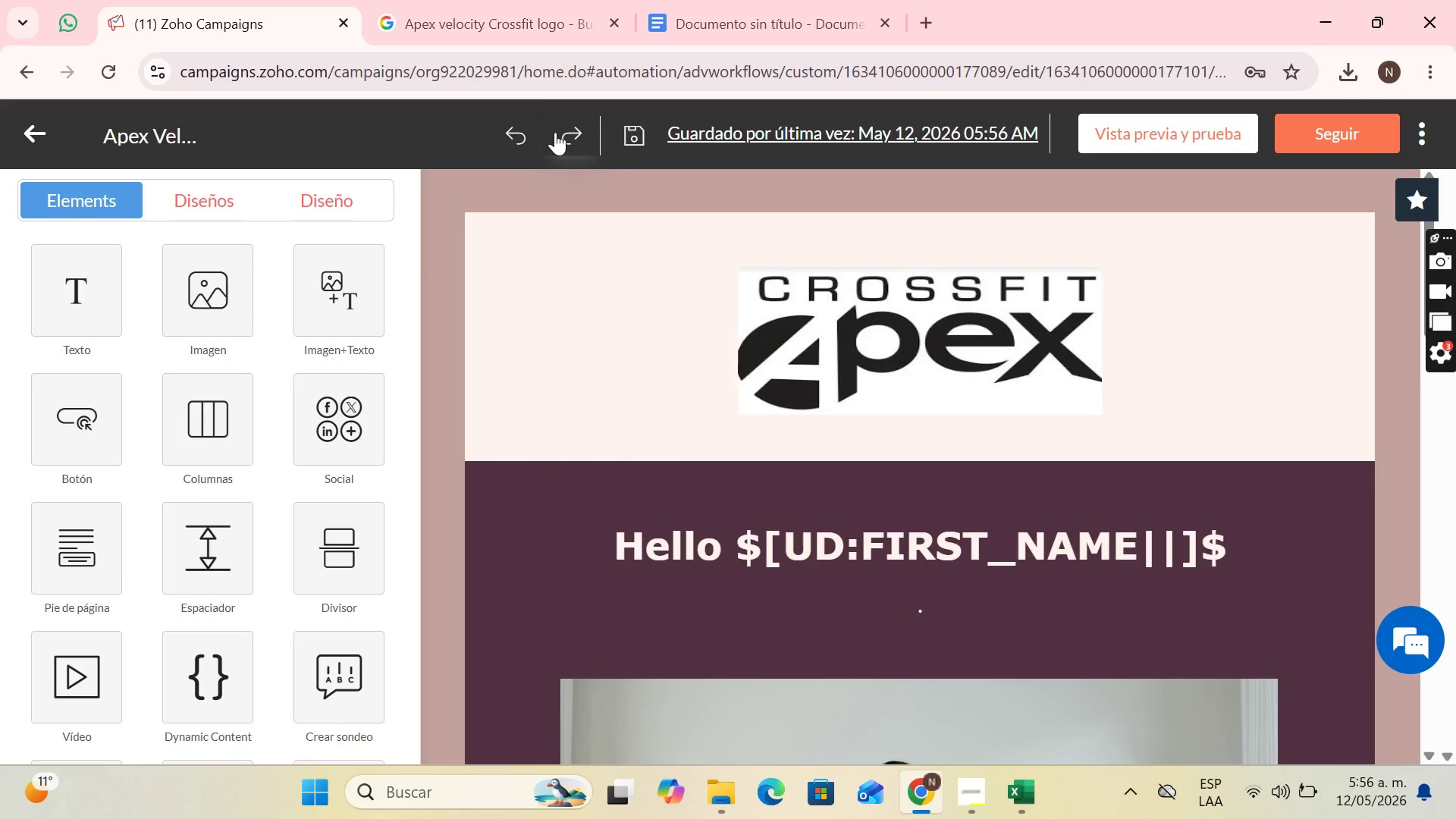 
triple_click([555, 132])
 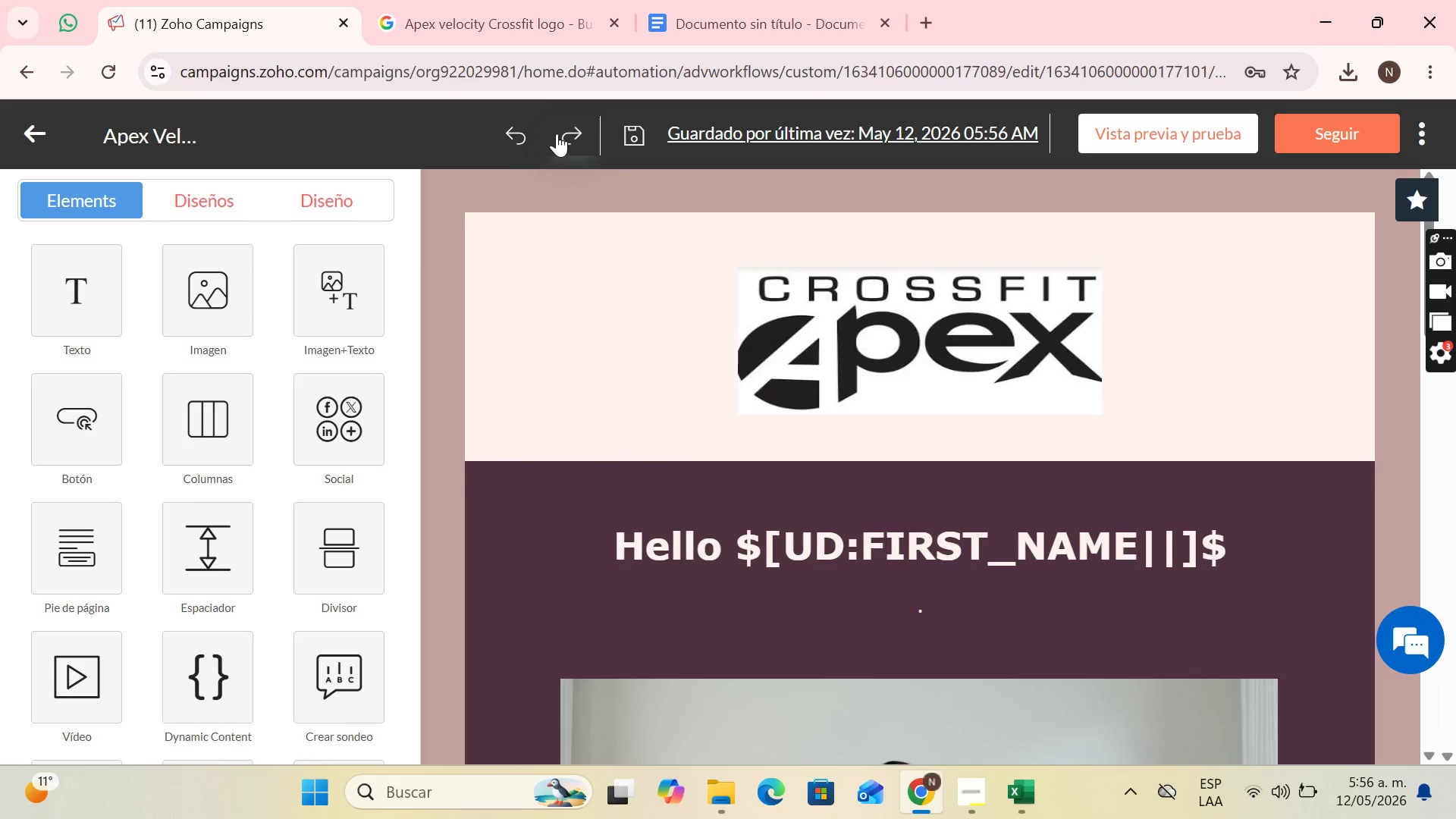 
triple_click([555, 132])
 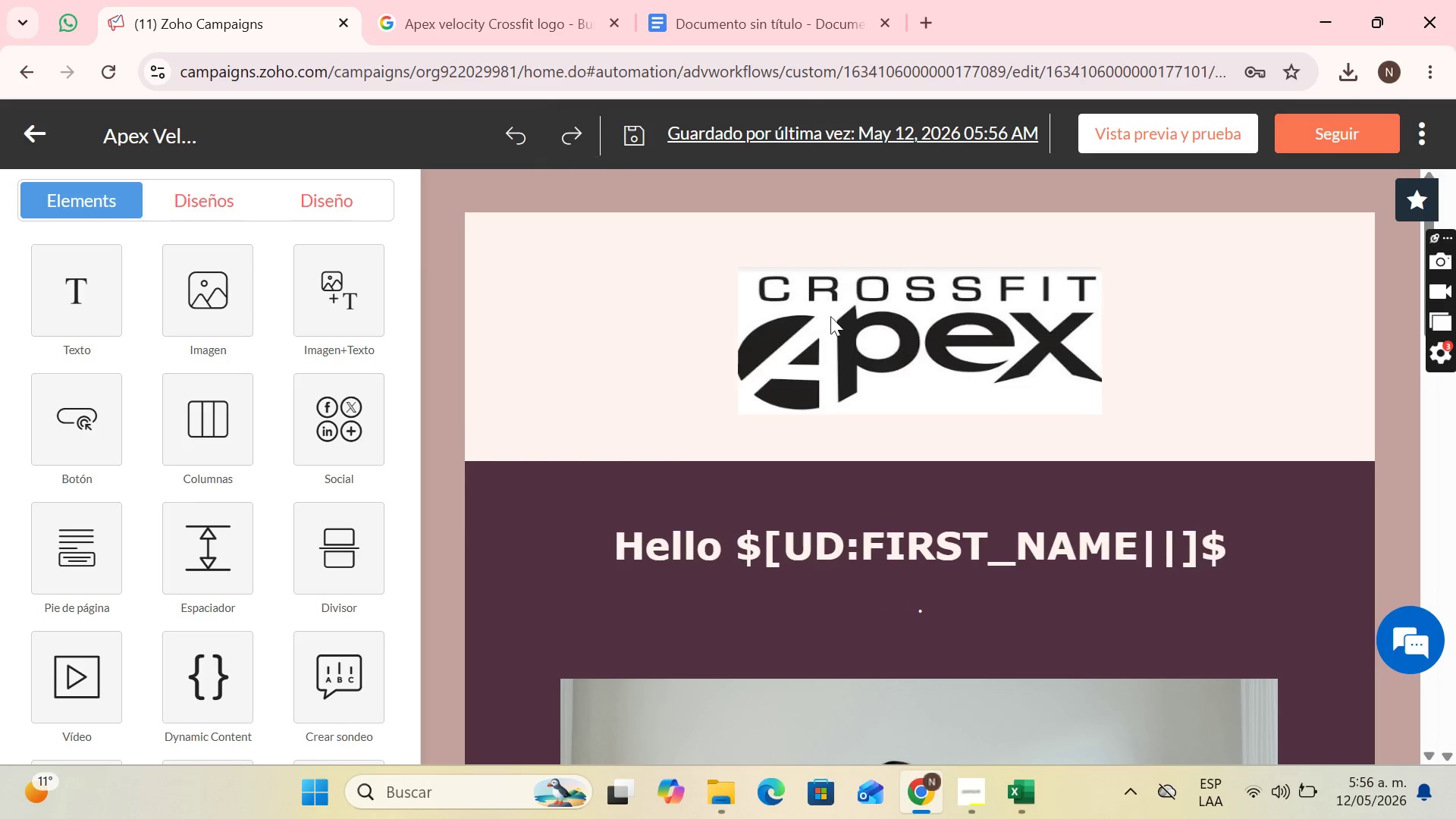 
triple_click([555, 132])
 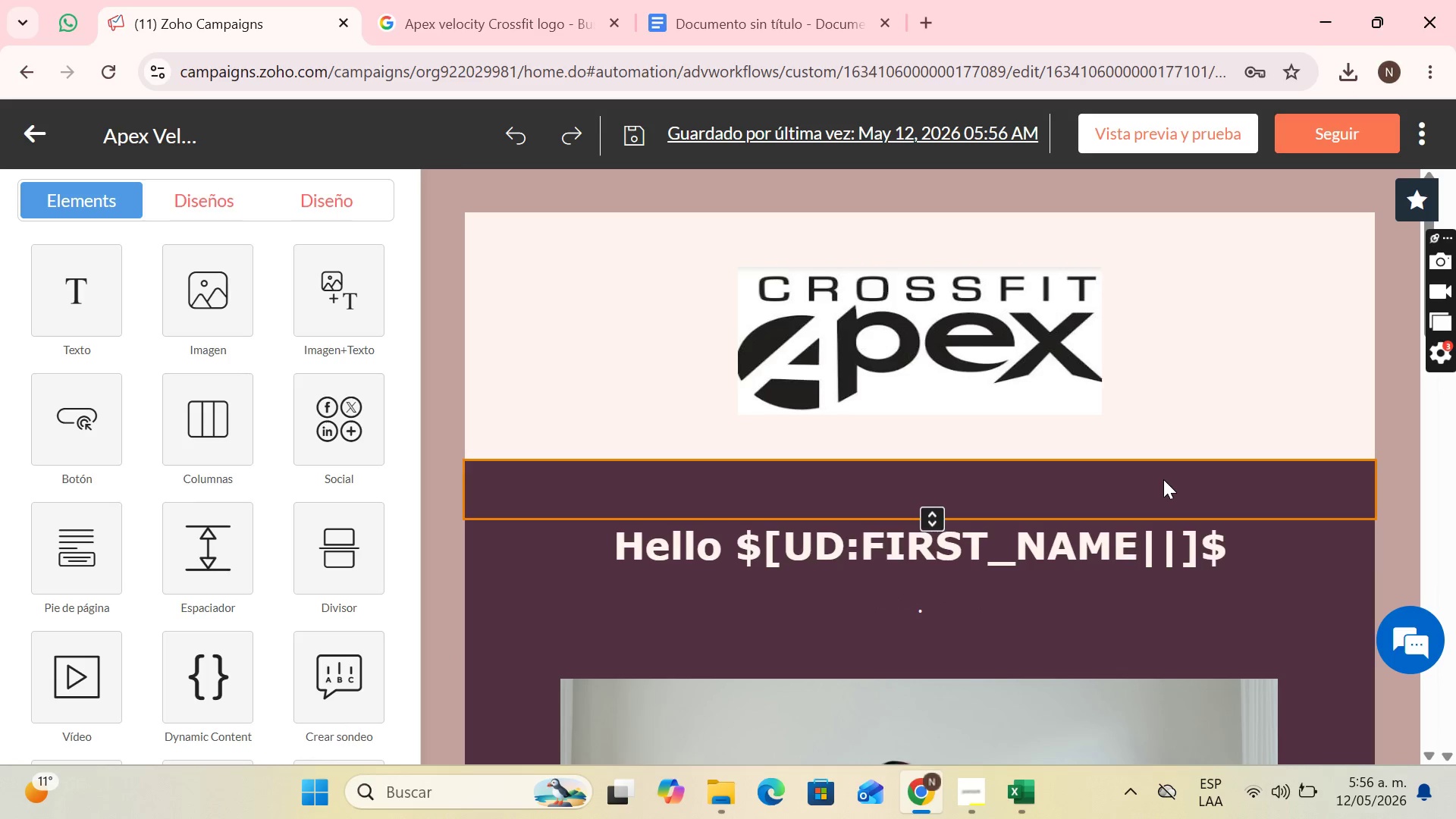 
scroll: coordinate [1163, 479], scroll_direction: down, amount: 4.0
 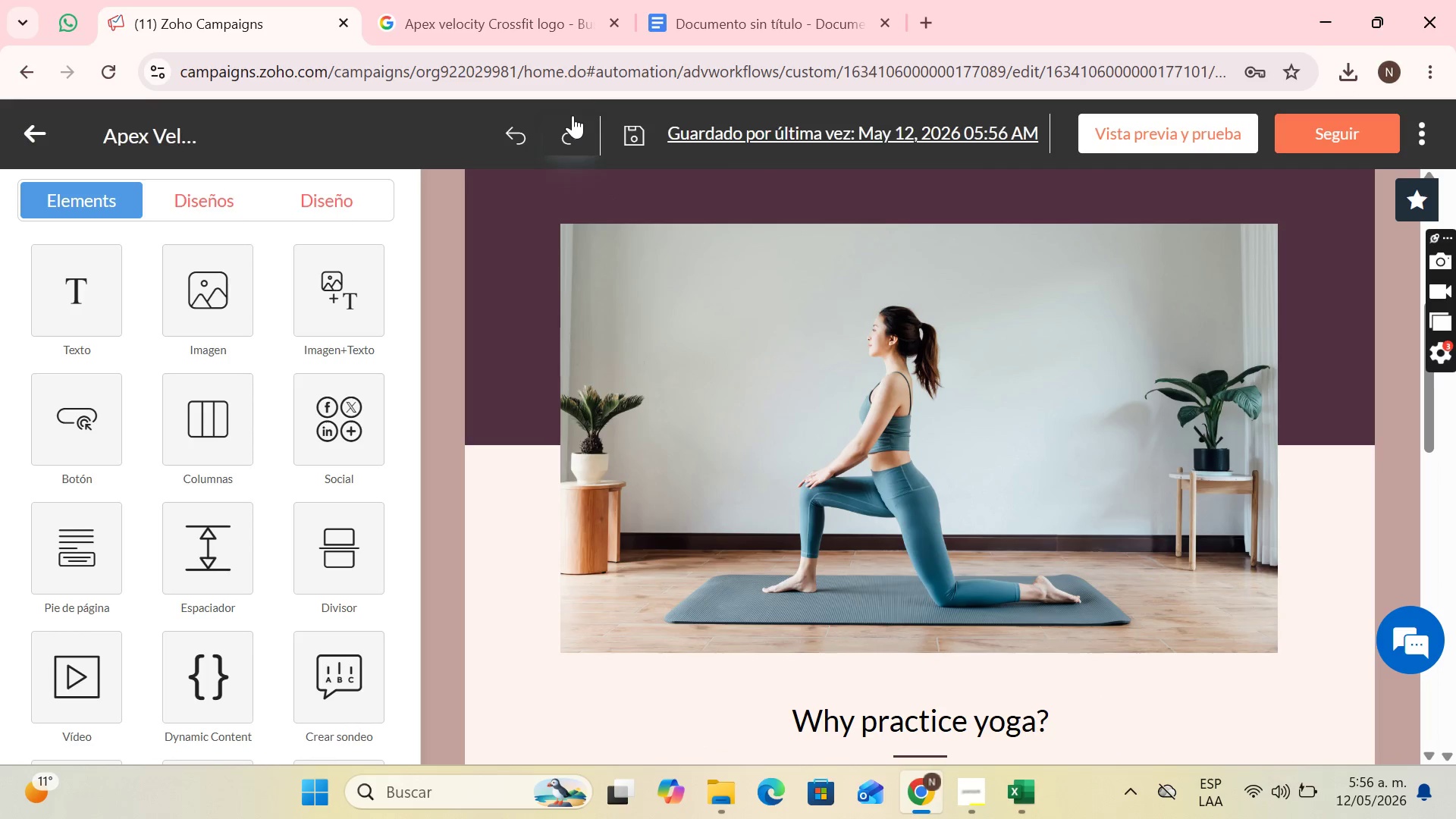 
double_click([572, 118])
 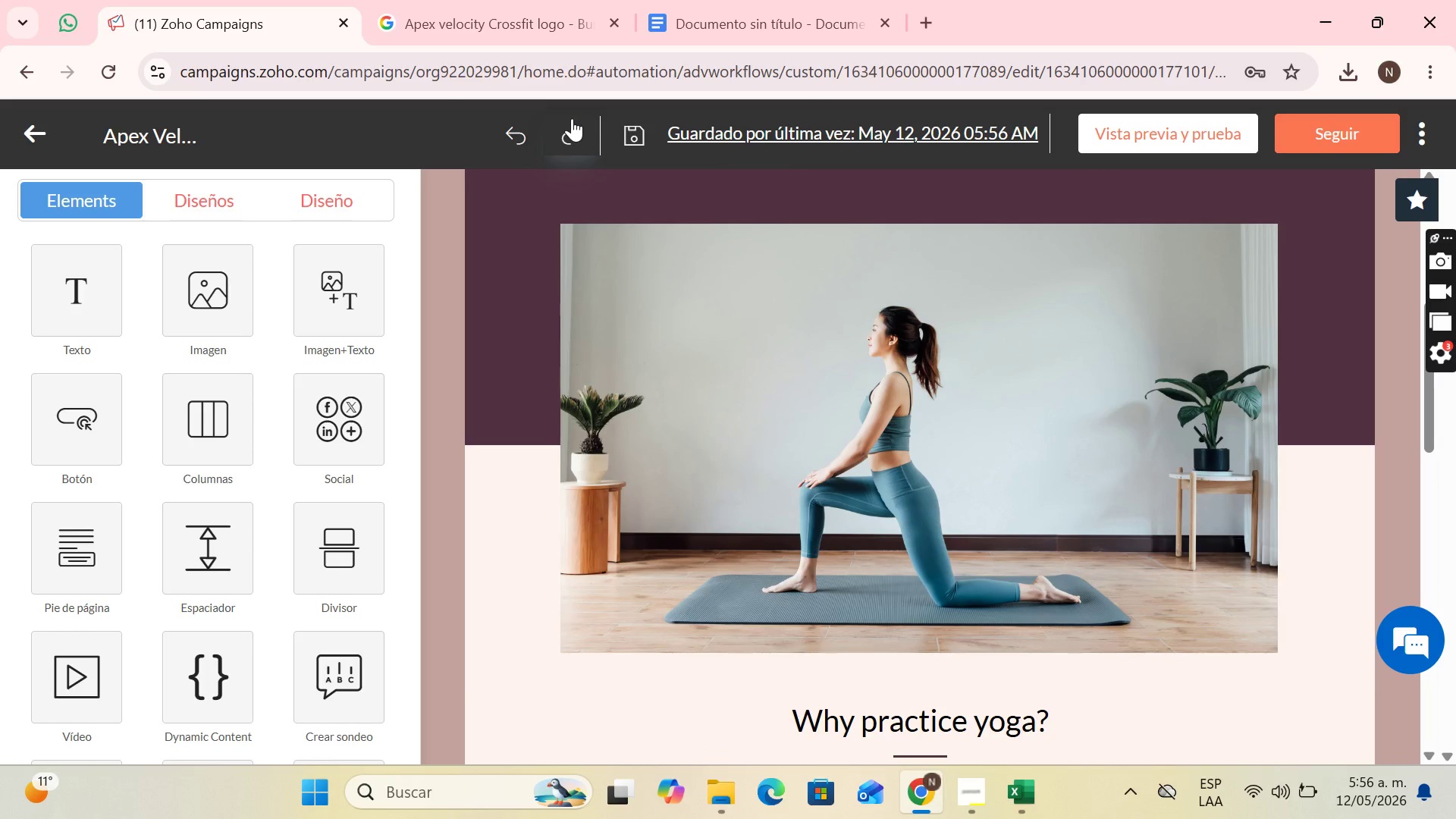 
triple_click([572, 118])
 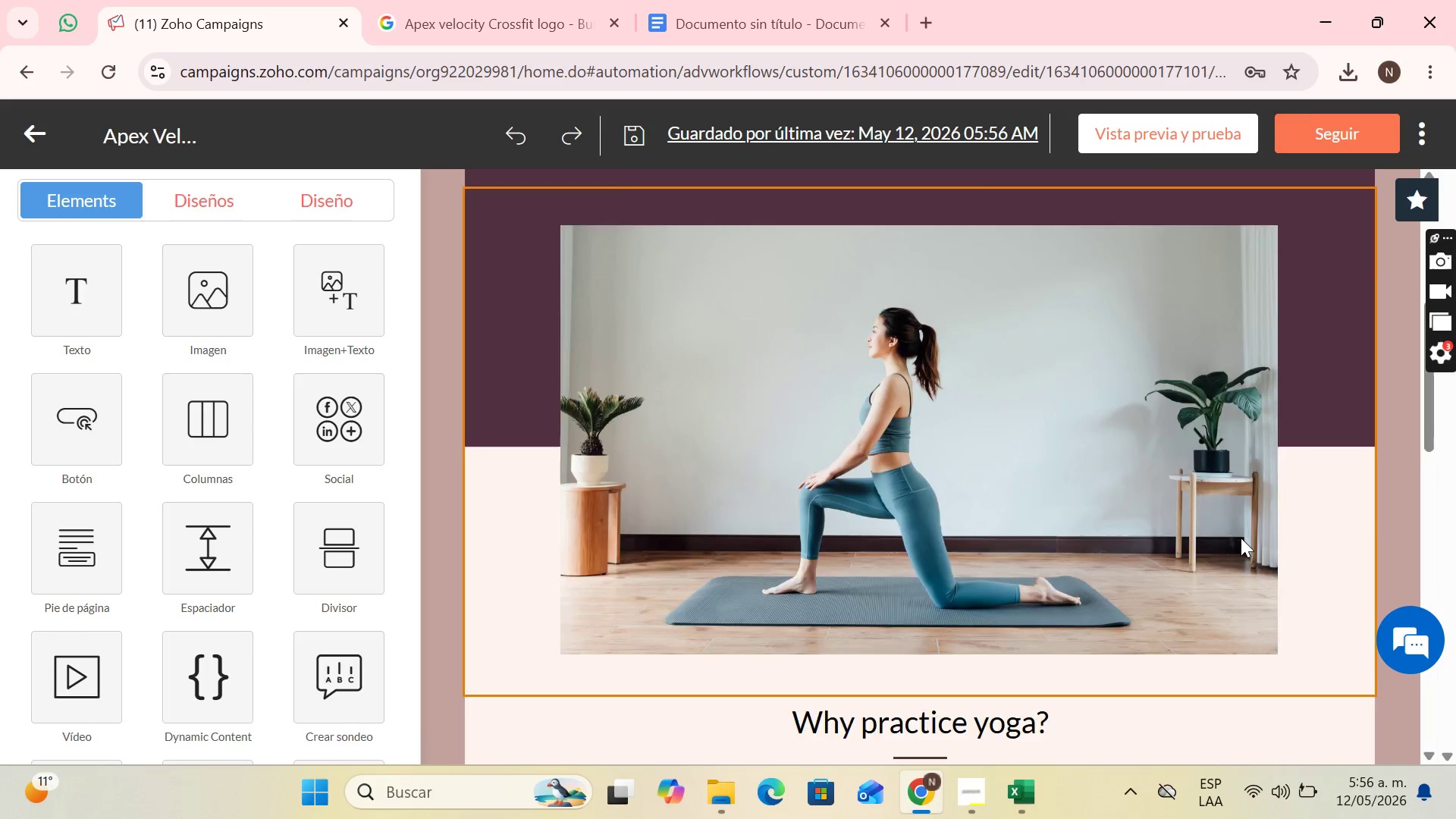 
scroll: coordinate [1241, 538], scroll_direction: up, amount: 5.0
 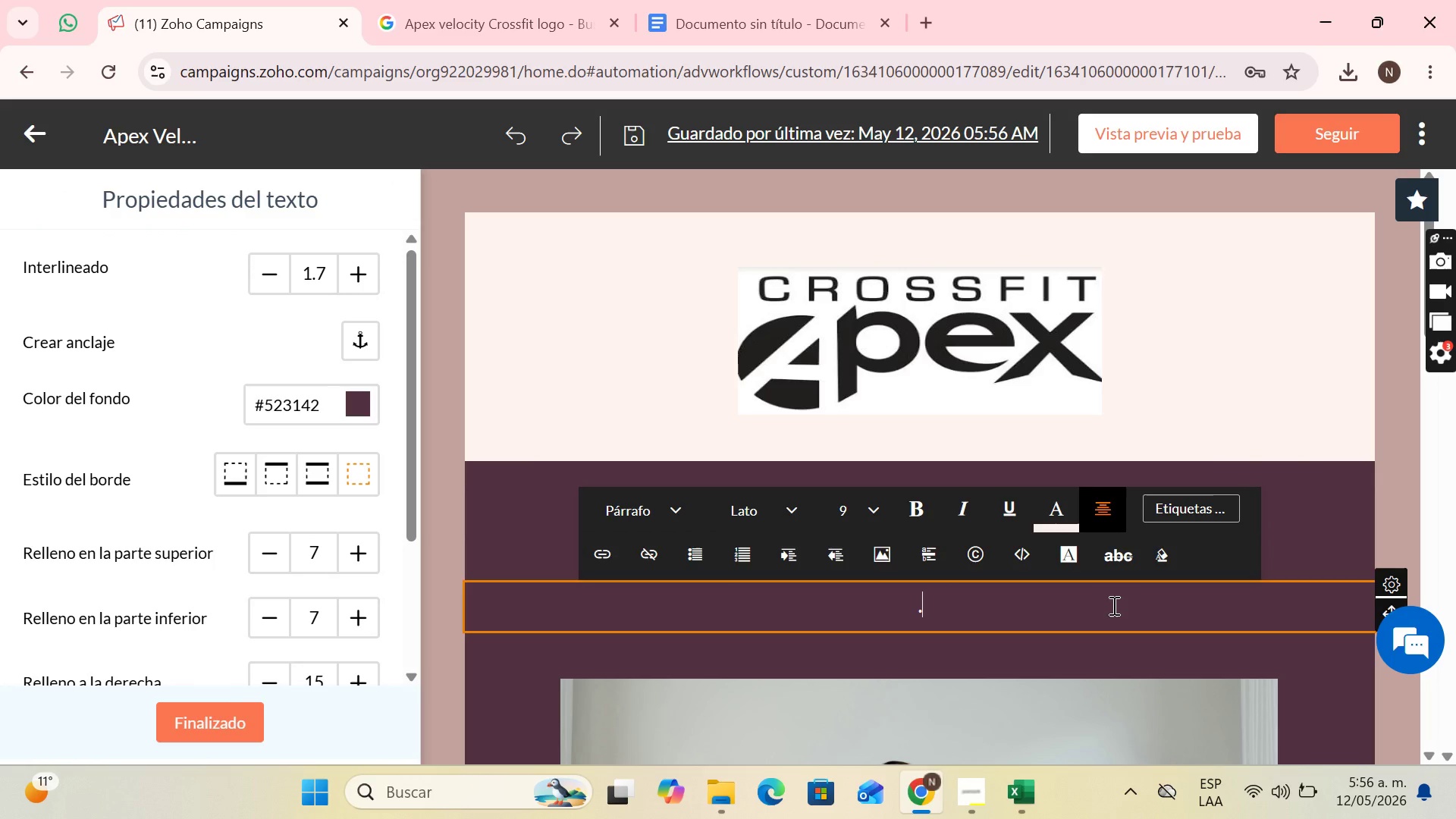 
key(CapsLock)
 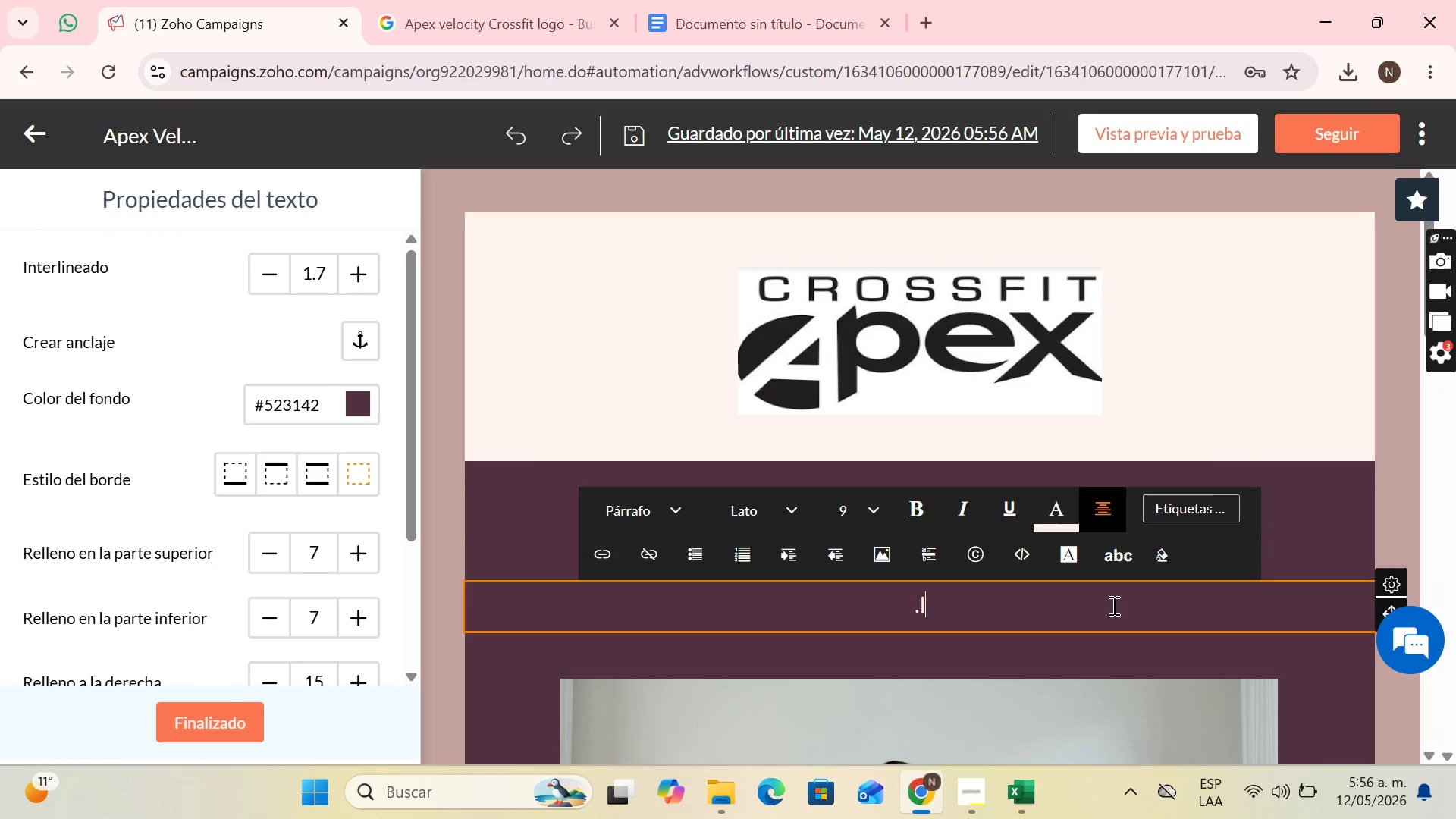 
key(I)
 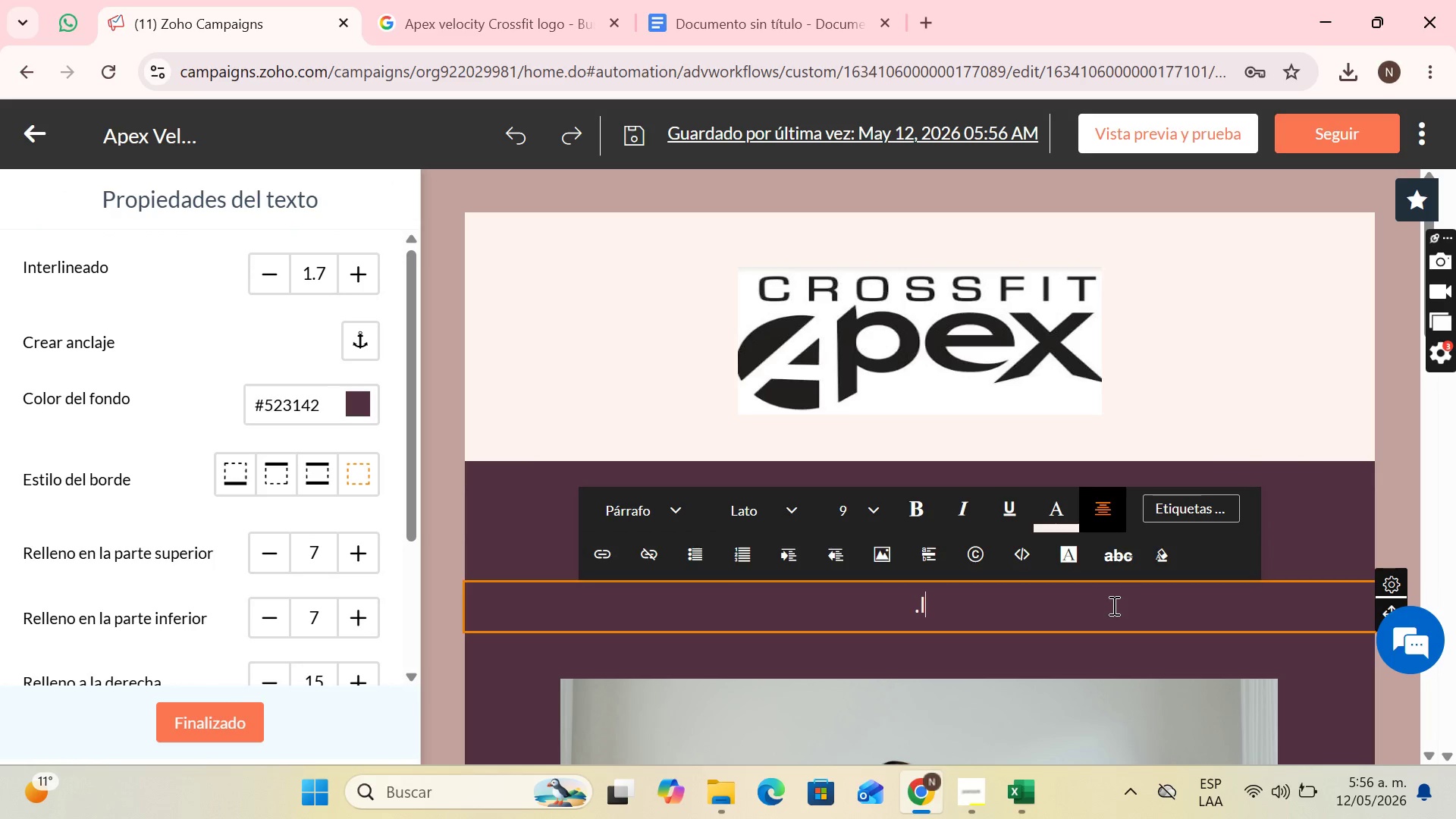 
key(CapsLock)
 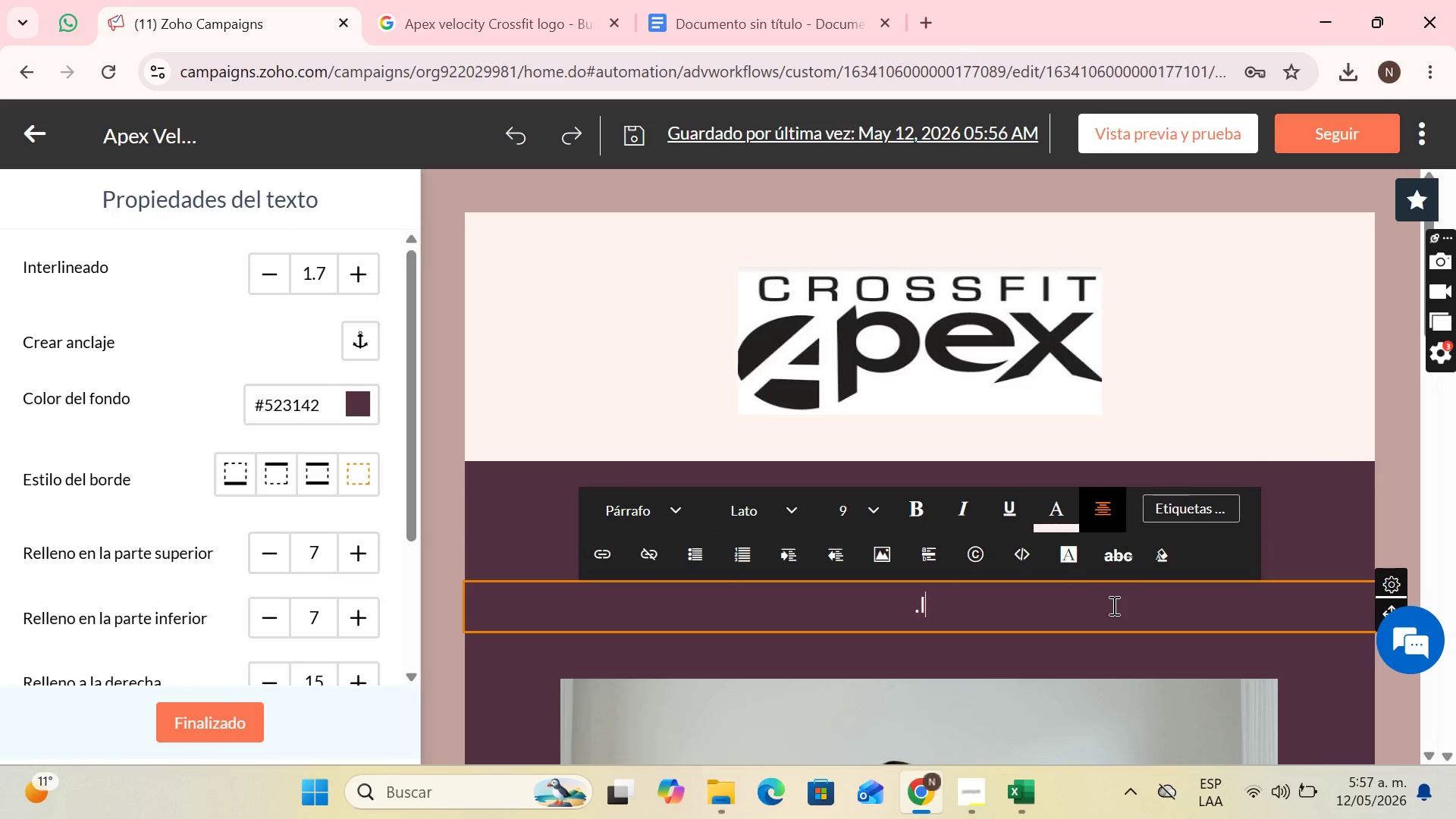 
wait(6.59)
 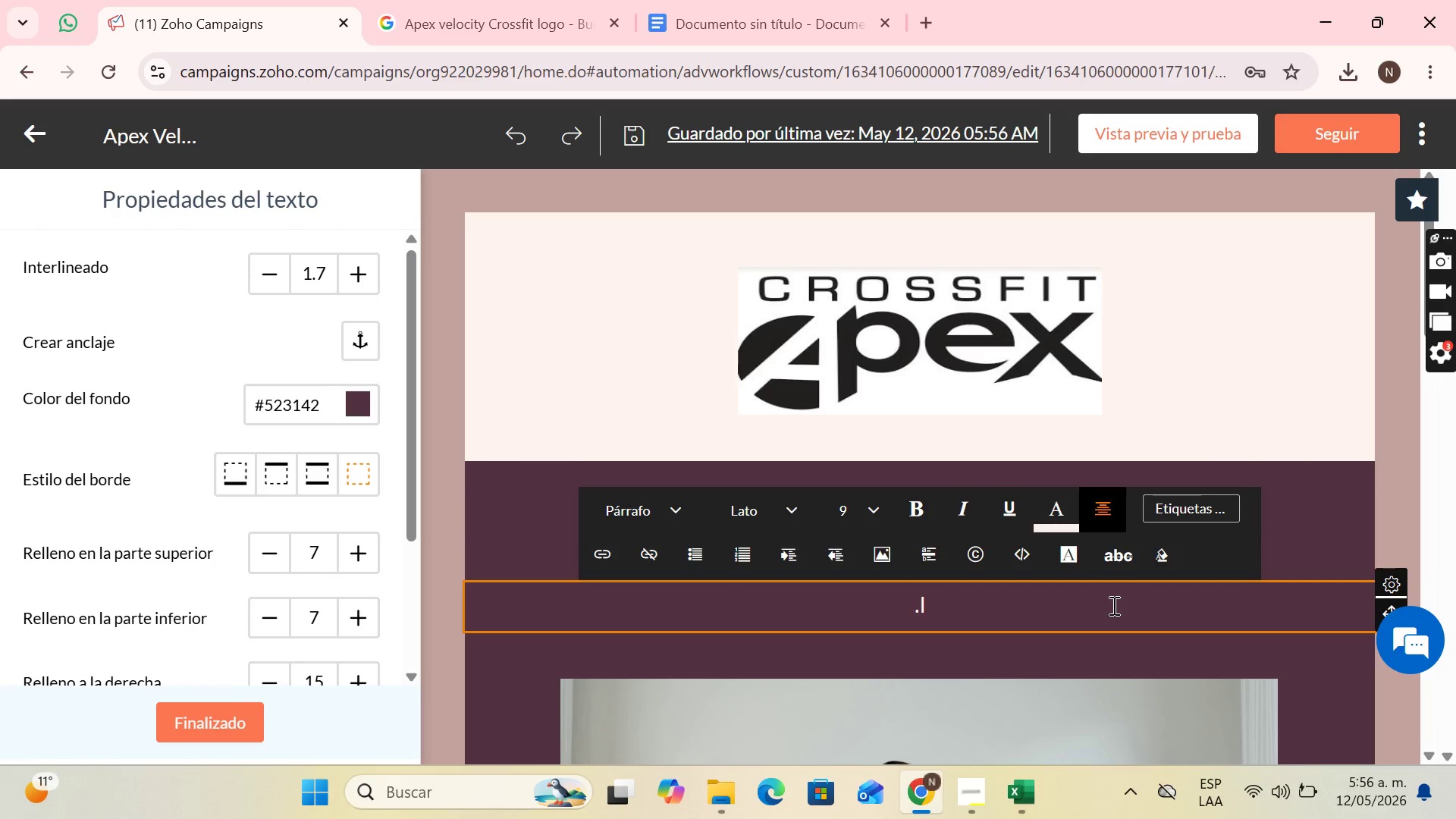 
key(CapsLock)
 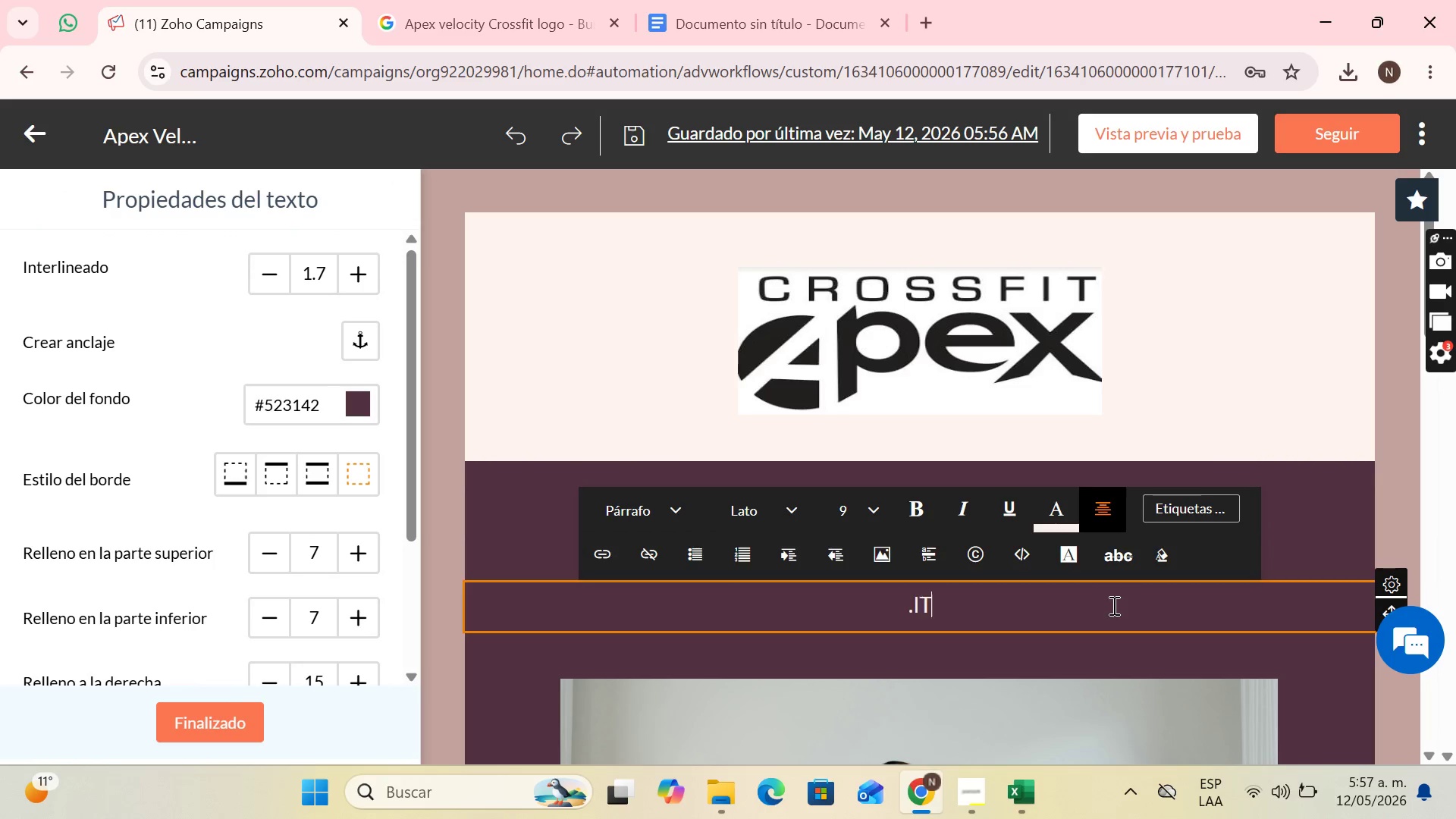 
key(T)
 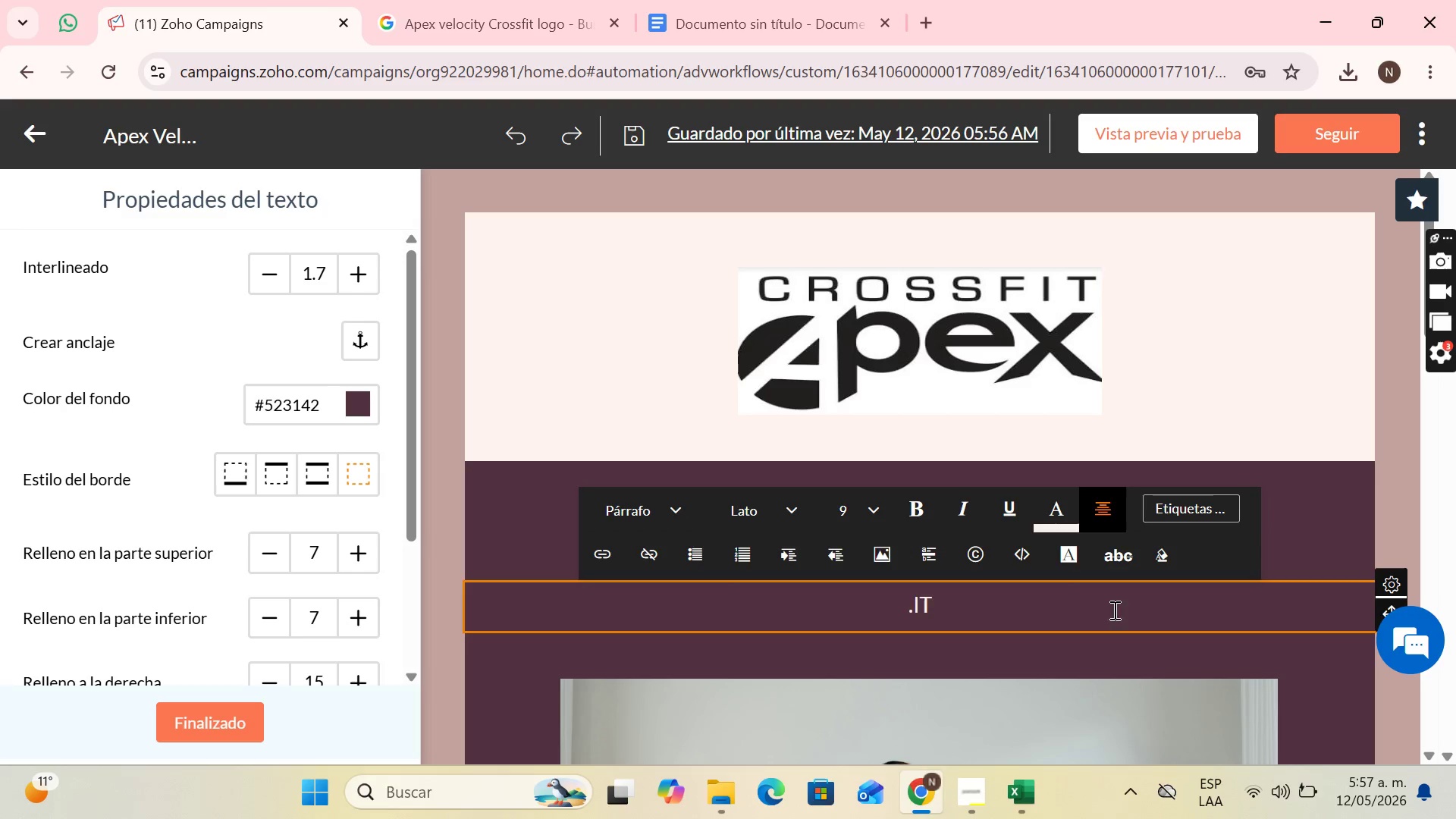 
key(Backspace)
 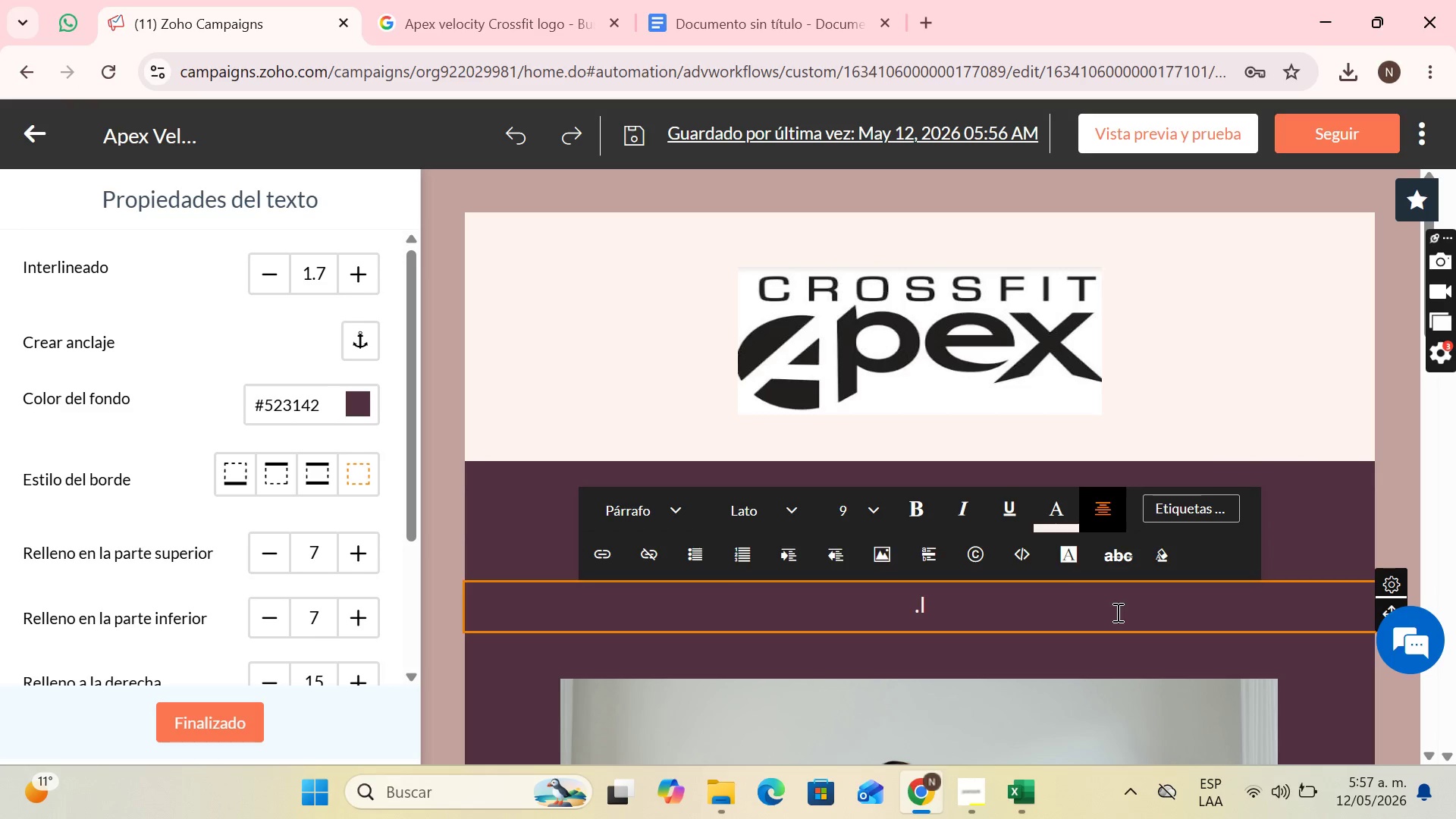 
key(CapsLock)
 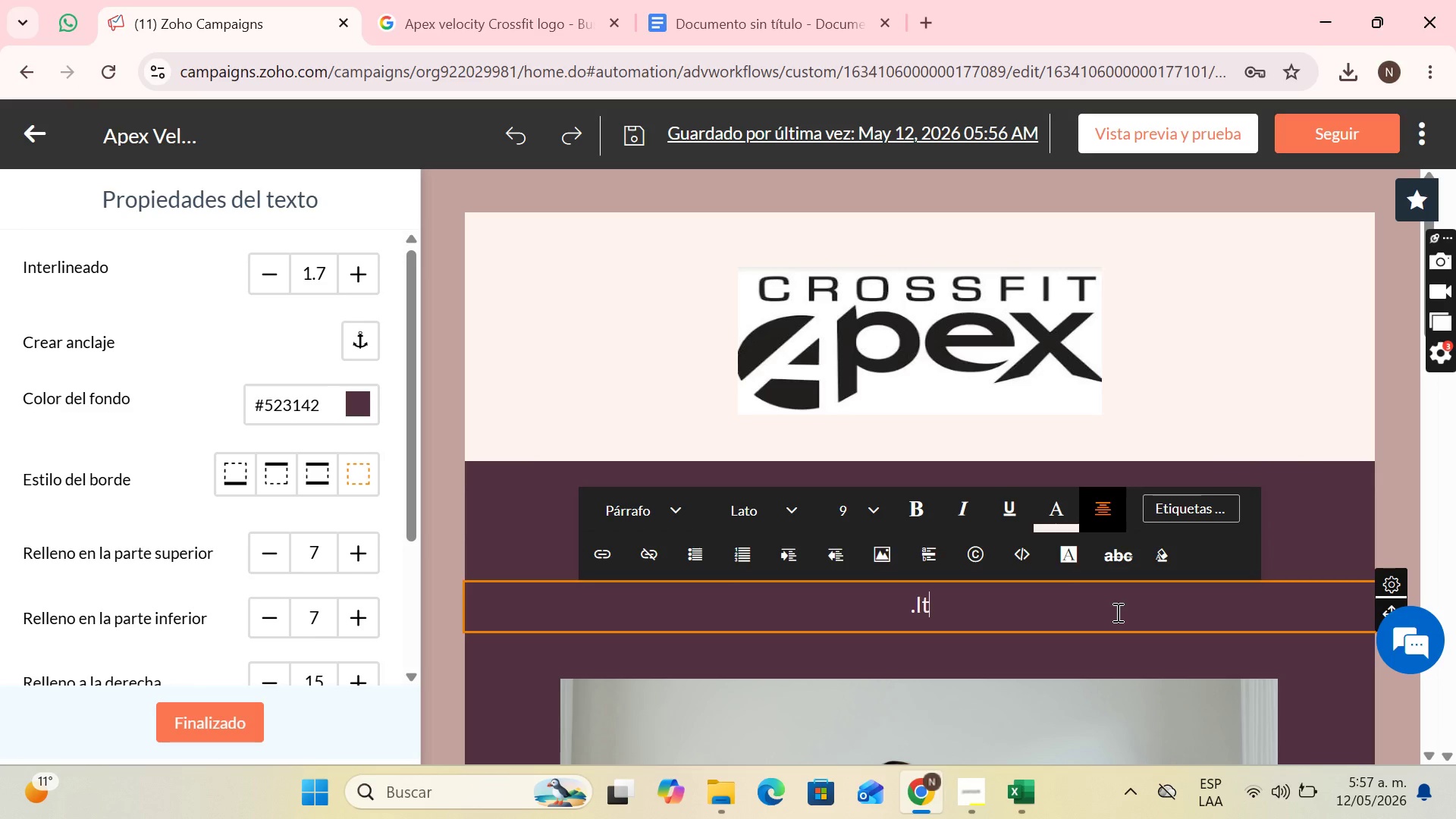 
key(T)
 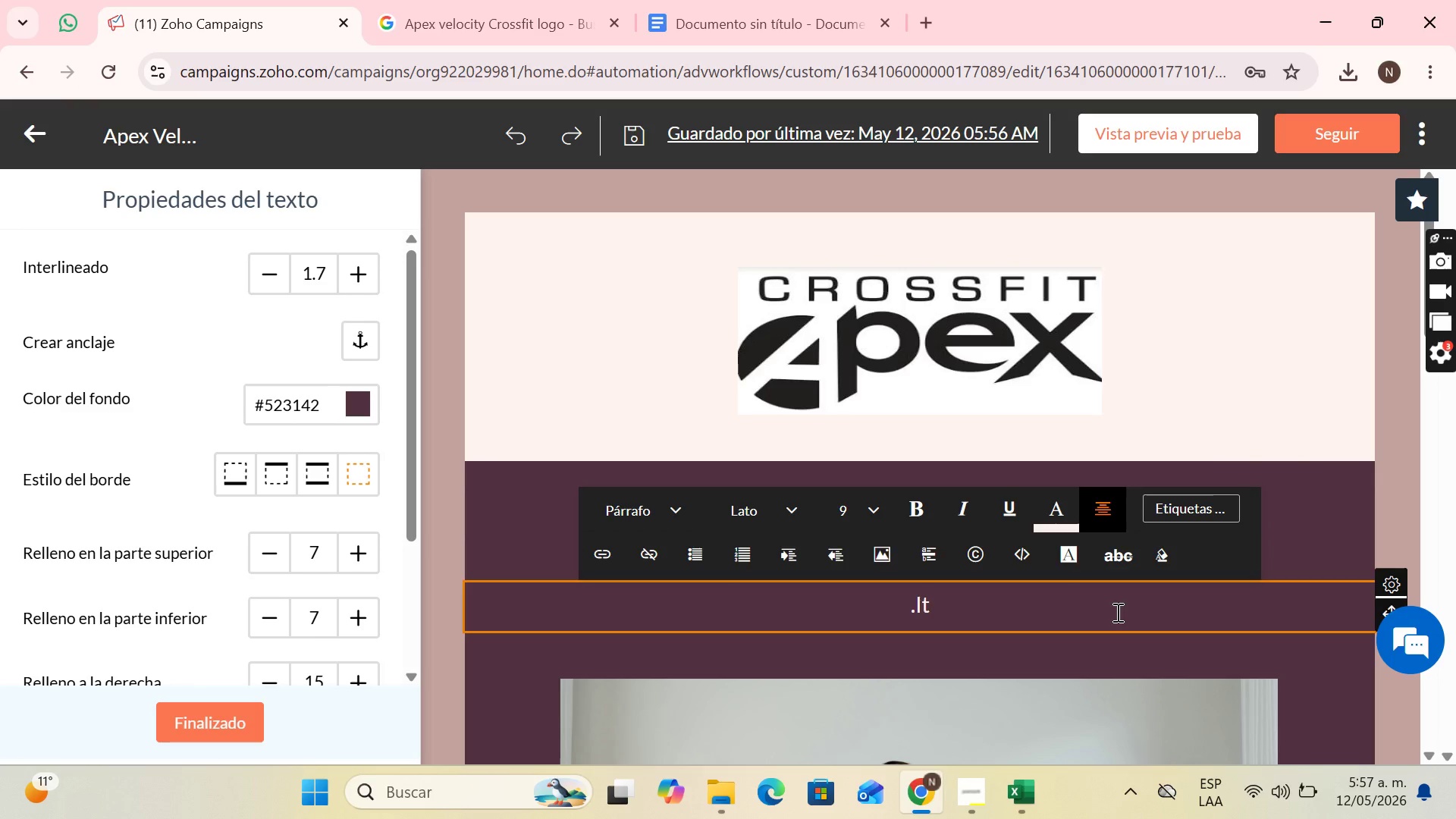 
key(Semicolon)
 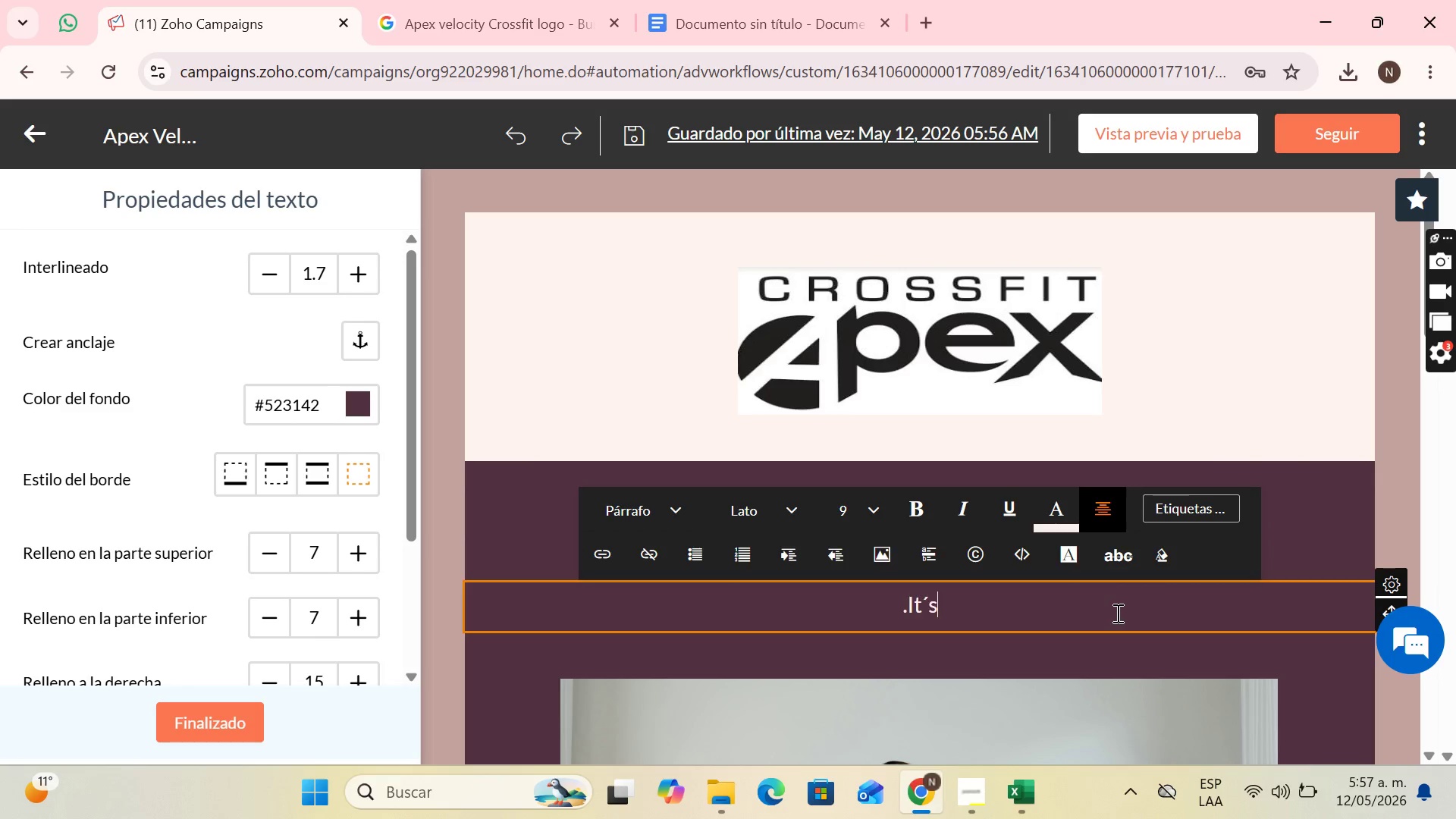 
key(S)
 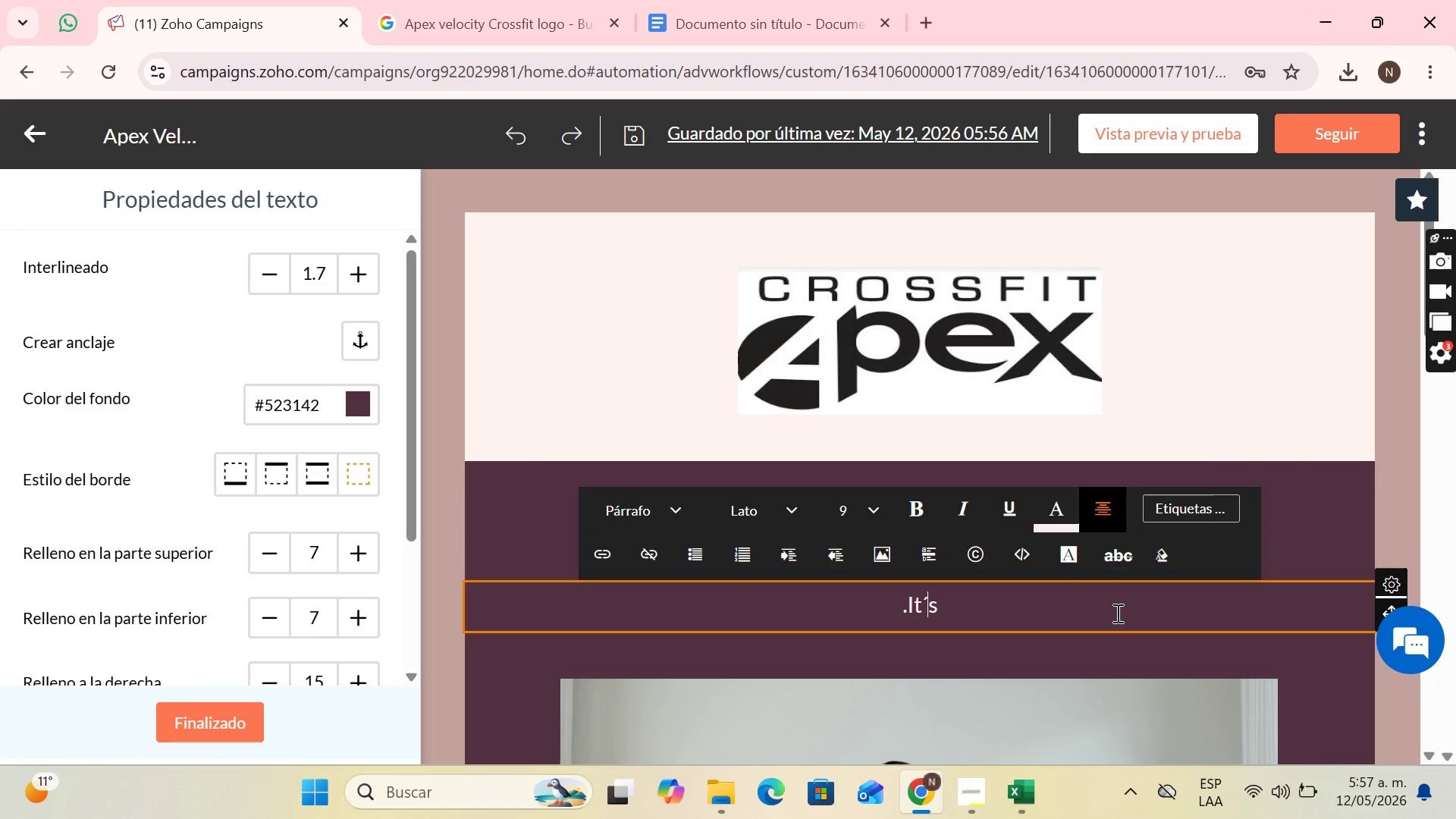 
key(ArrowLeft)
 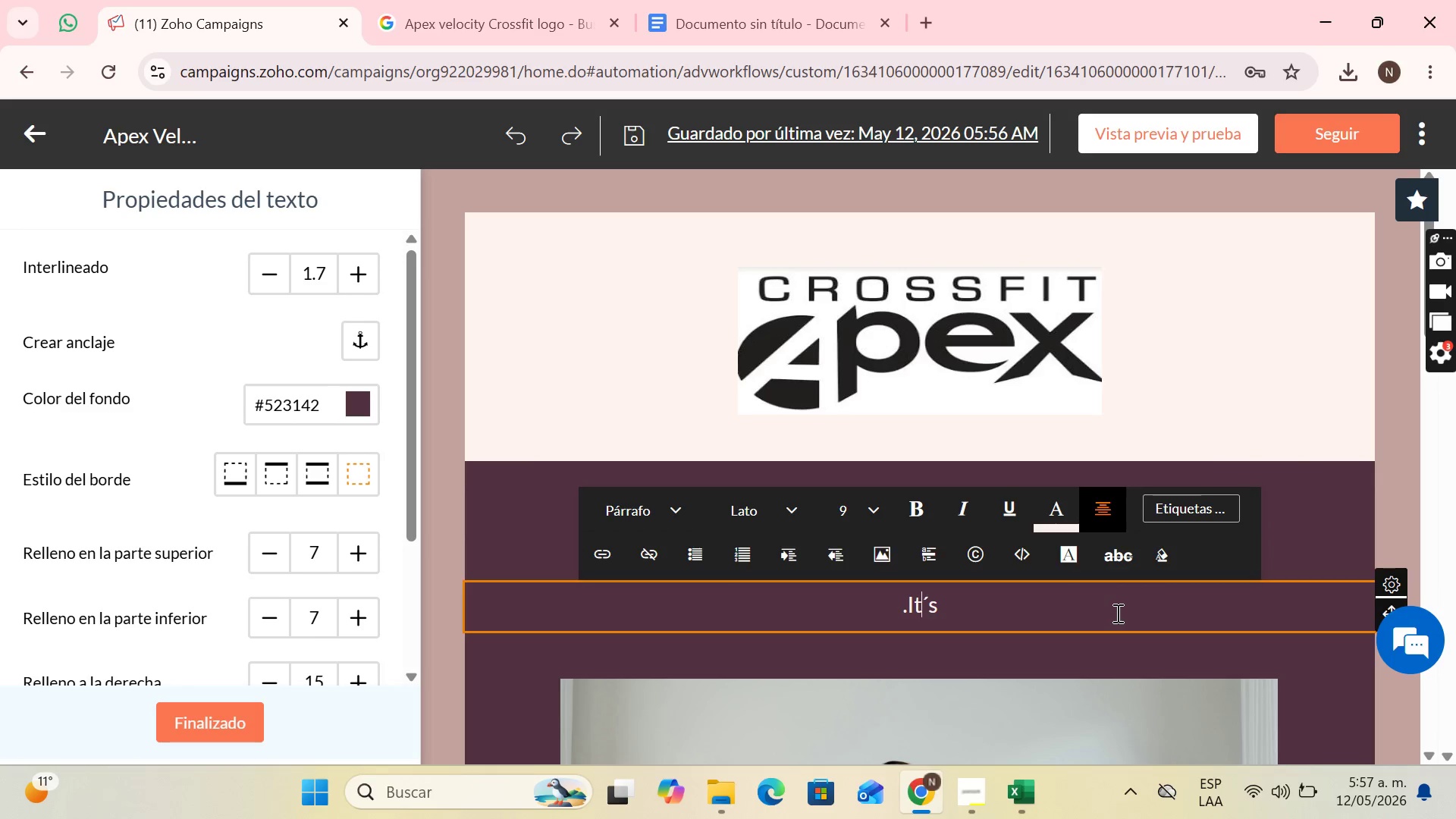 
key(ArrowLeft)
 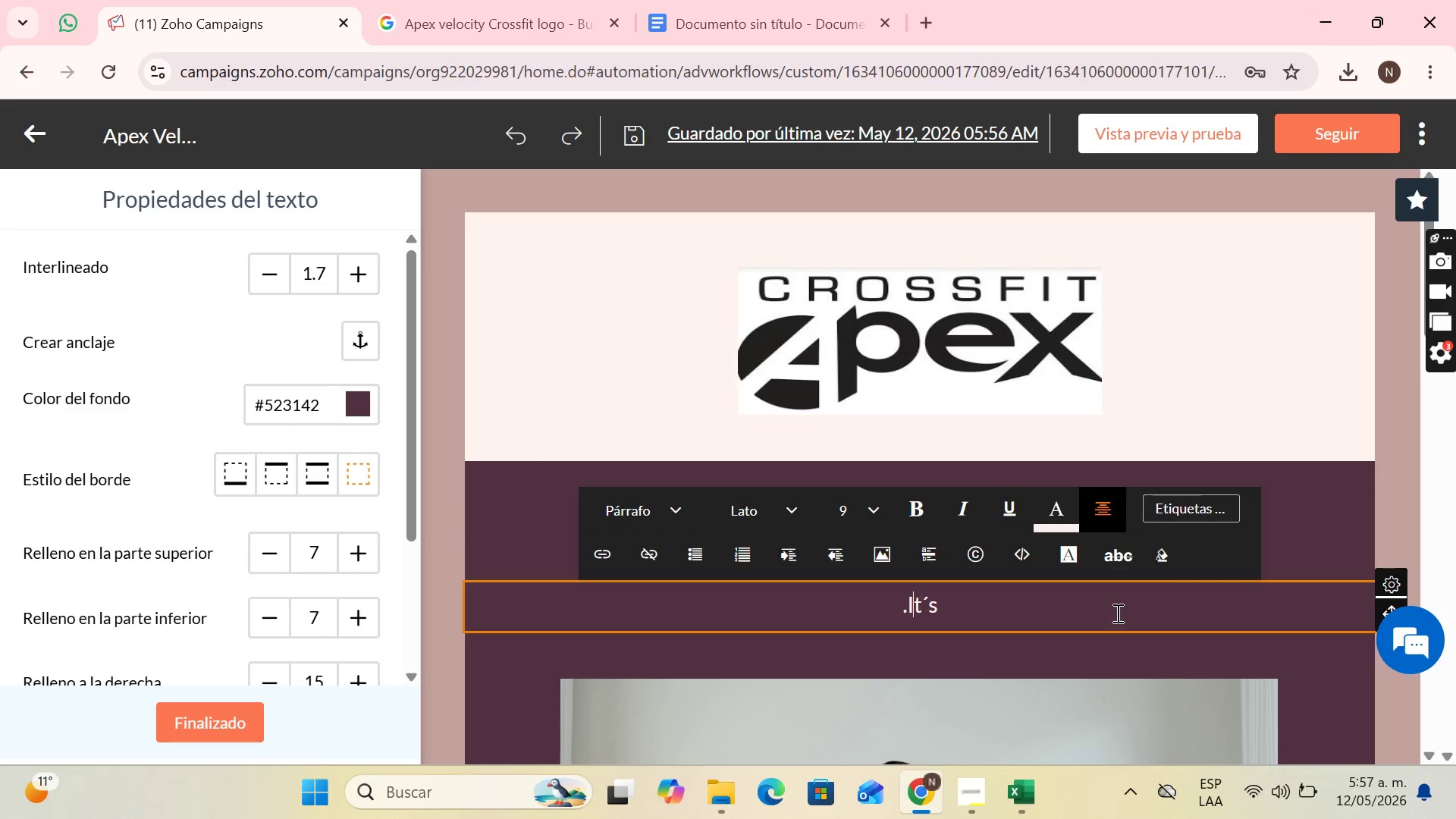 
key(ArrowLeft)
 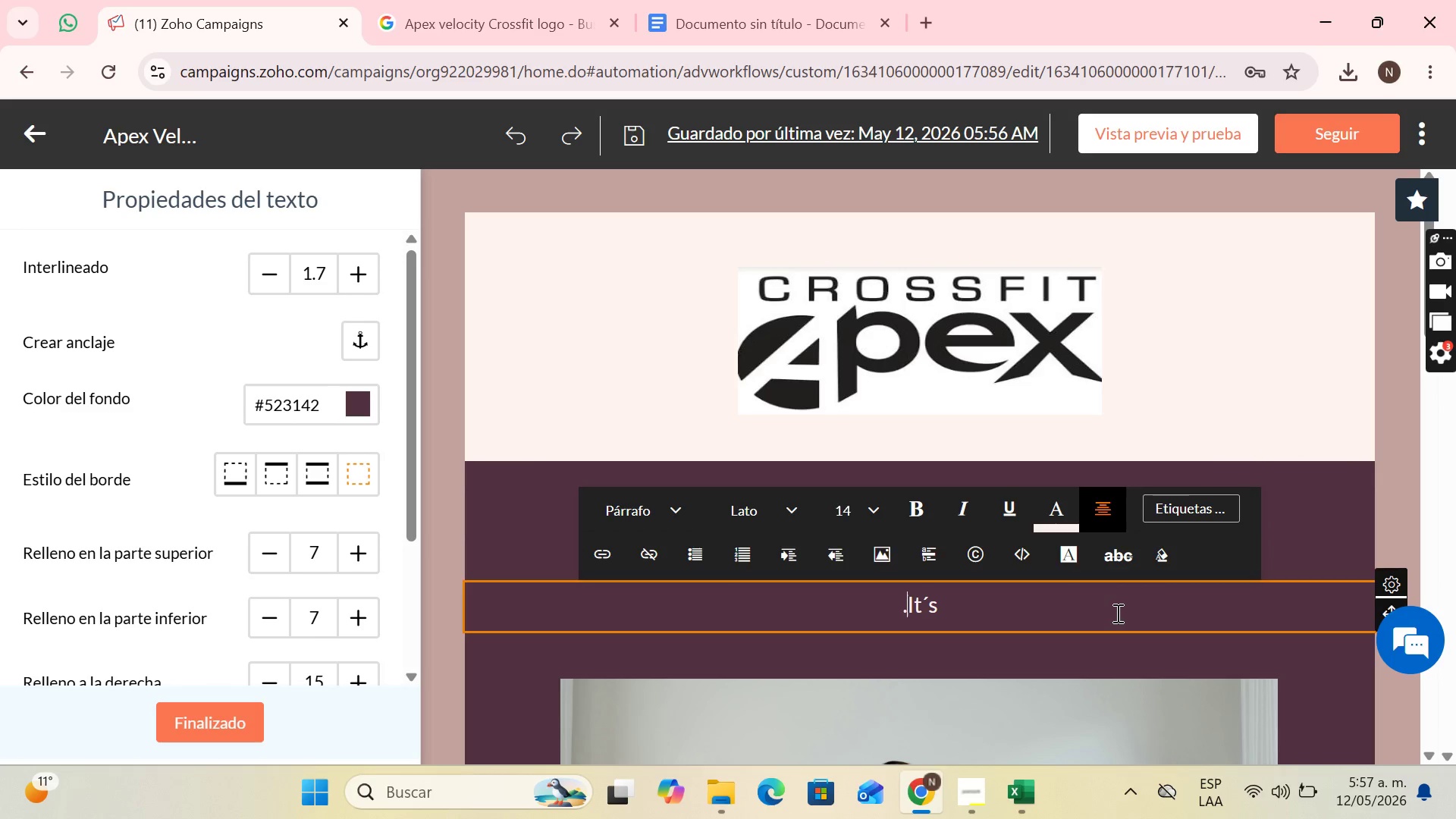 
key(ArrowLeft)
 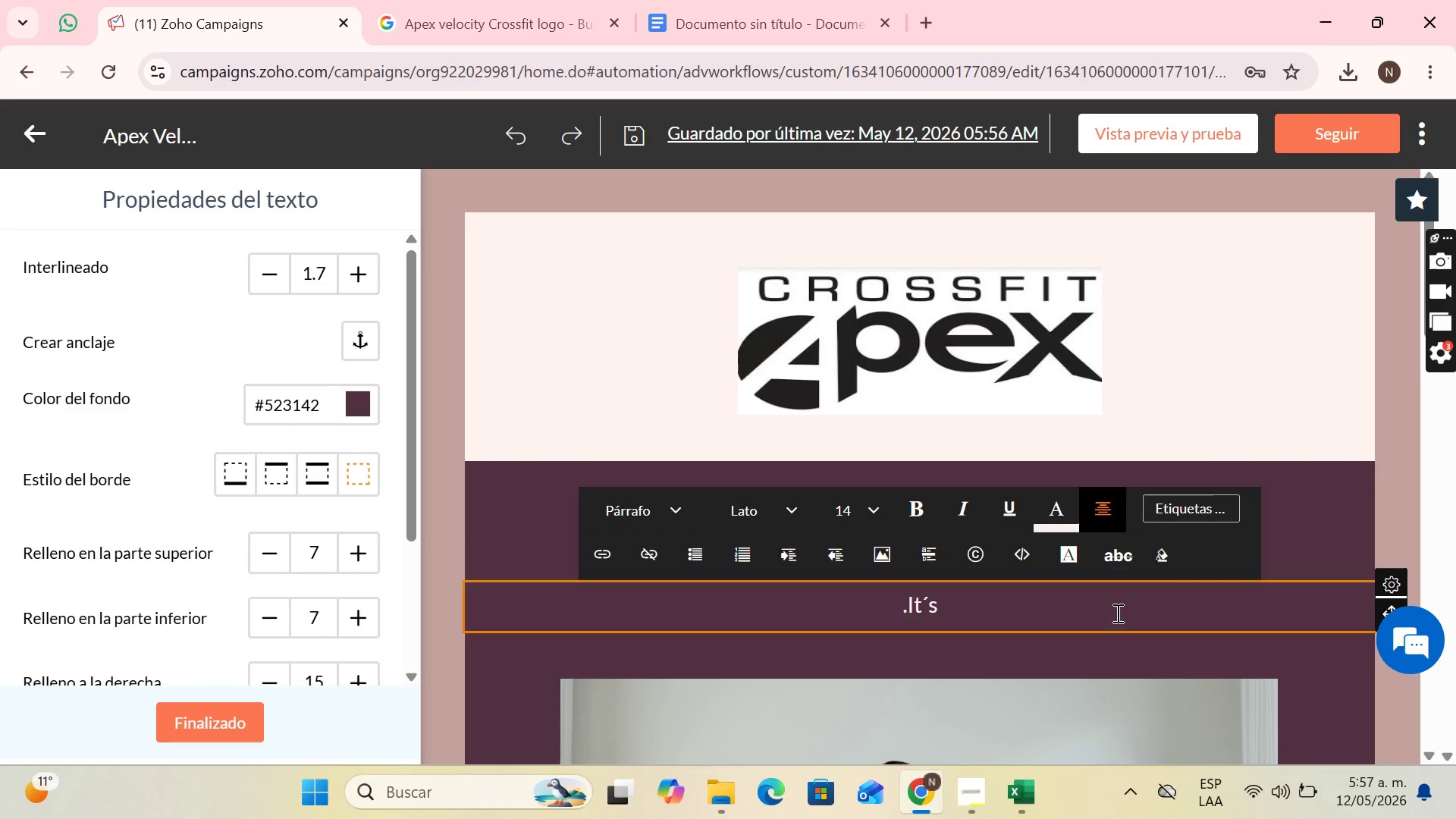 
key(Backspace)
 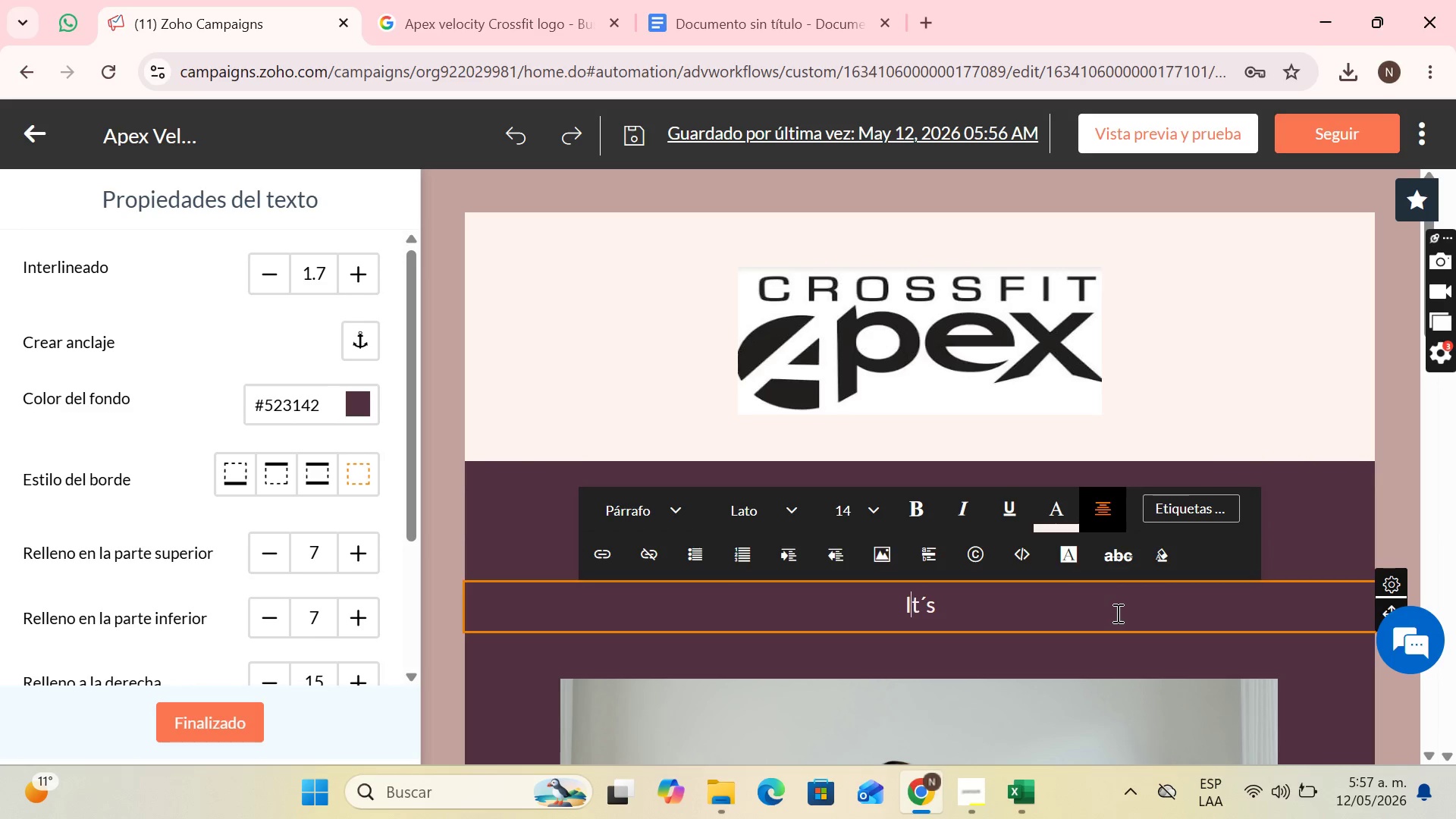 
key(ArrowRight)
 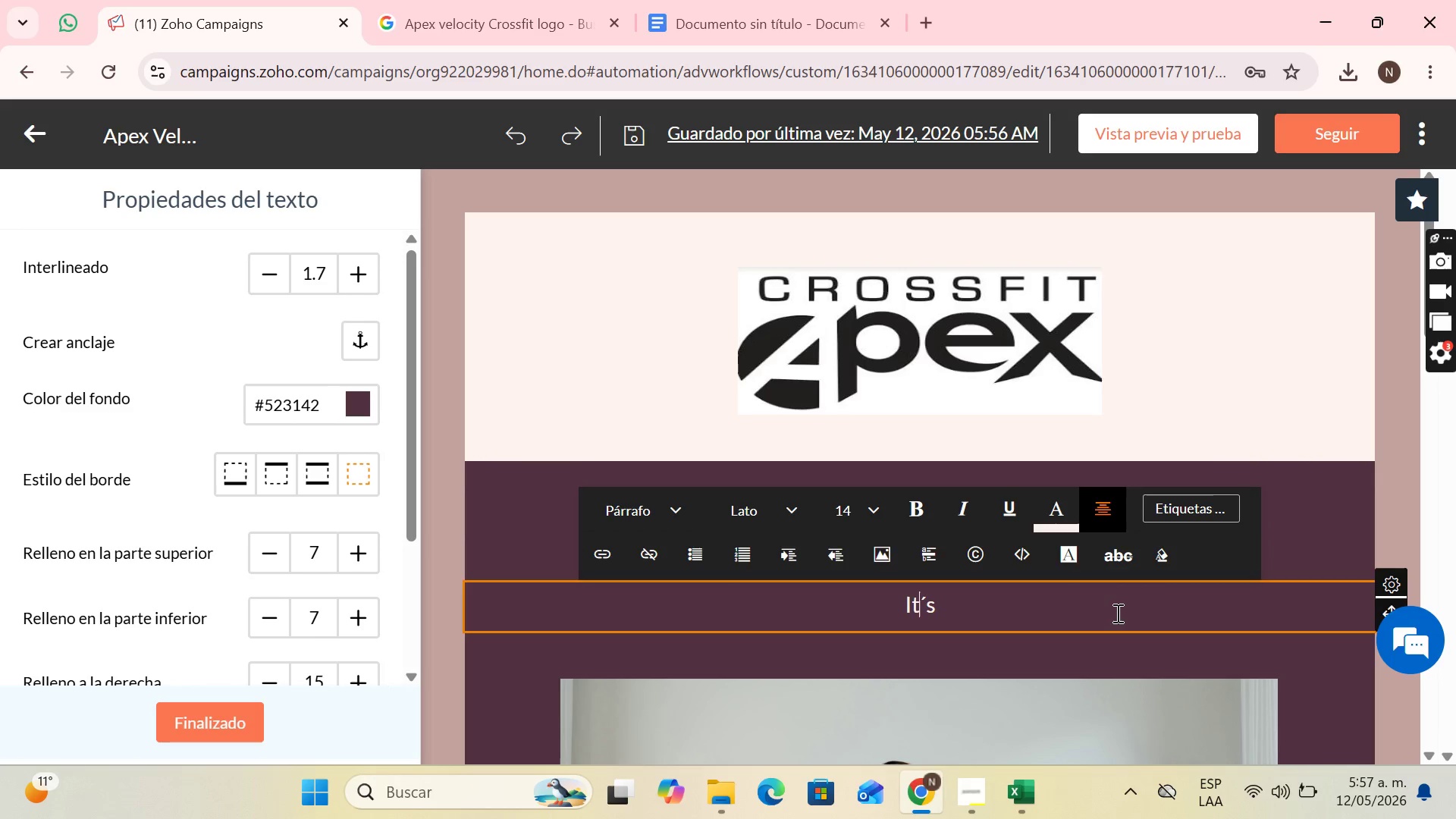 
key(ArrowRight)
 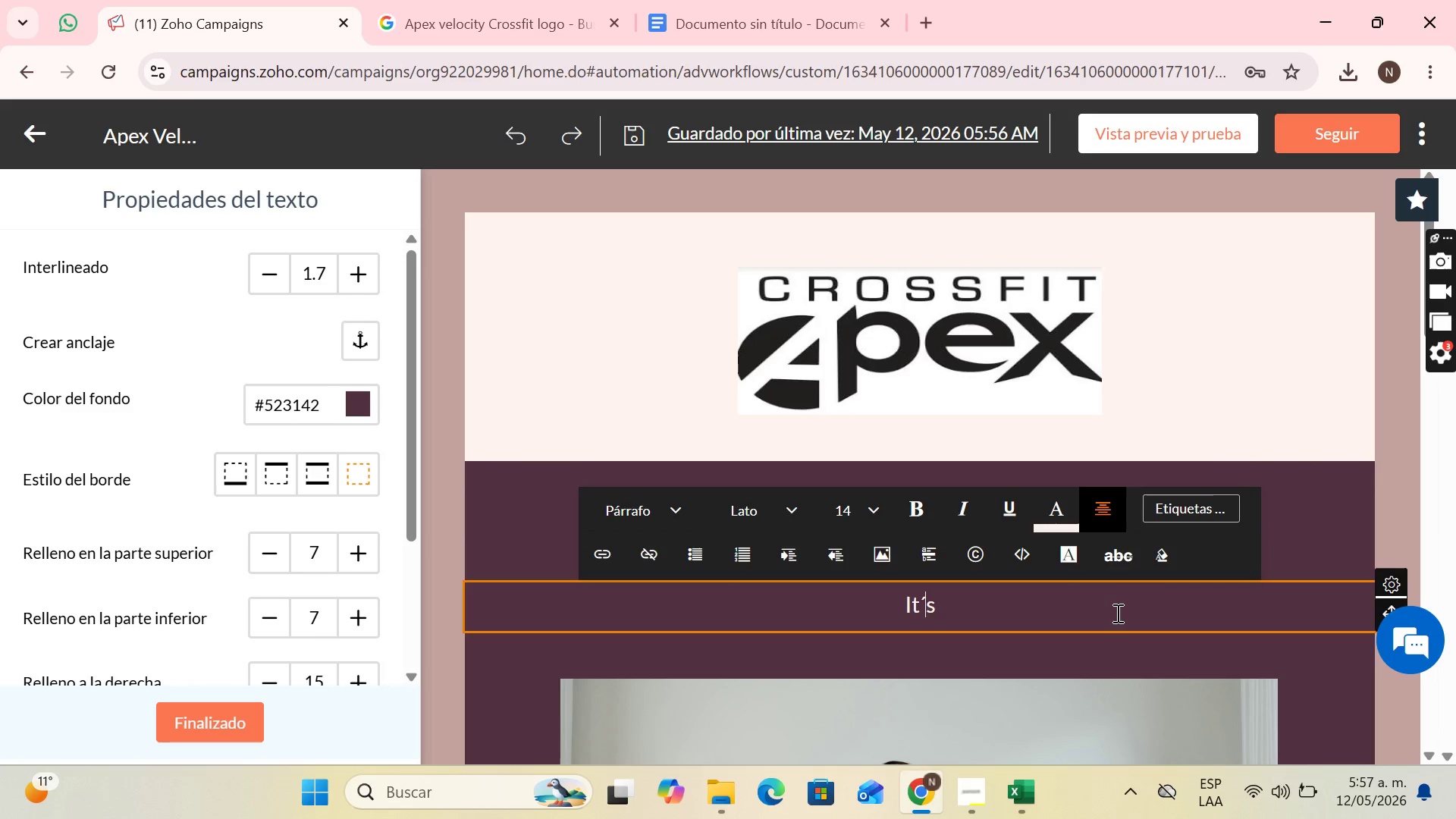 
key(ArrowRight)
 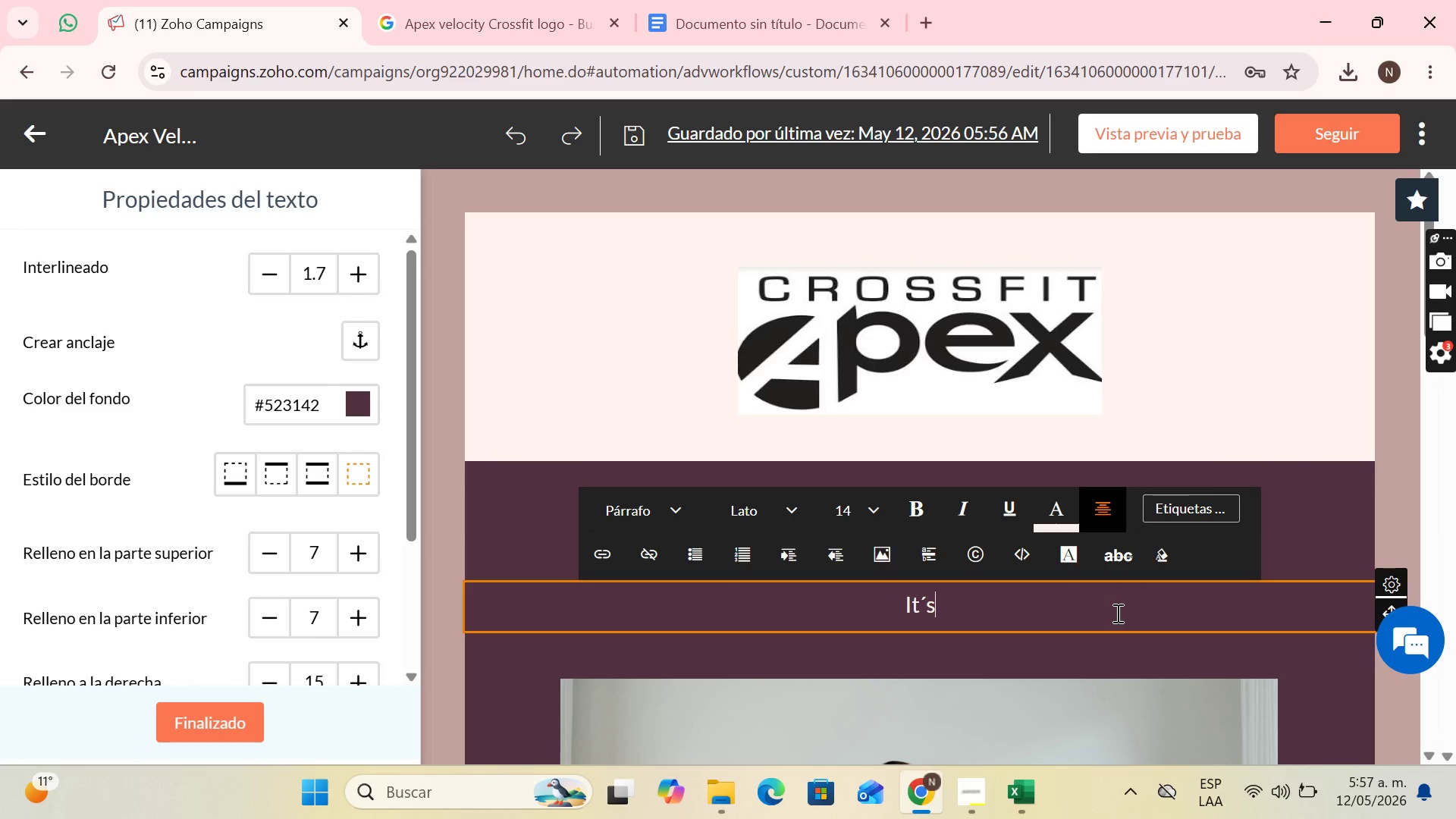 
key(ArrowRight)
 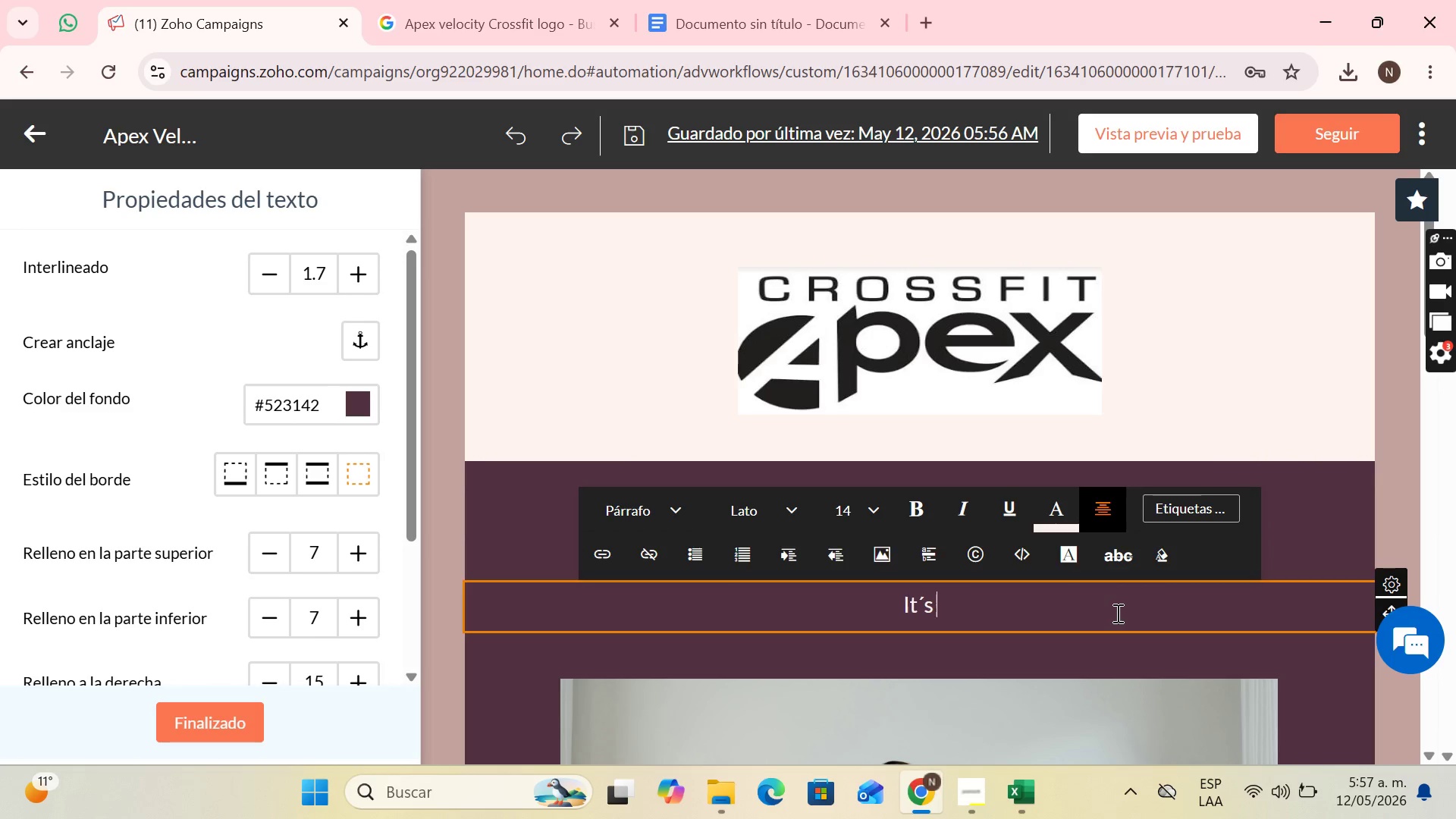 
type( been a while since your lastvisit )
 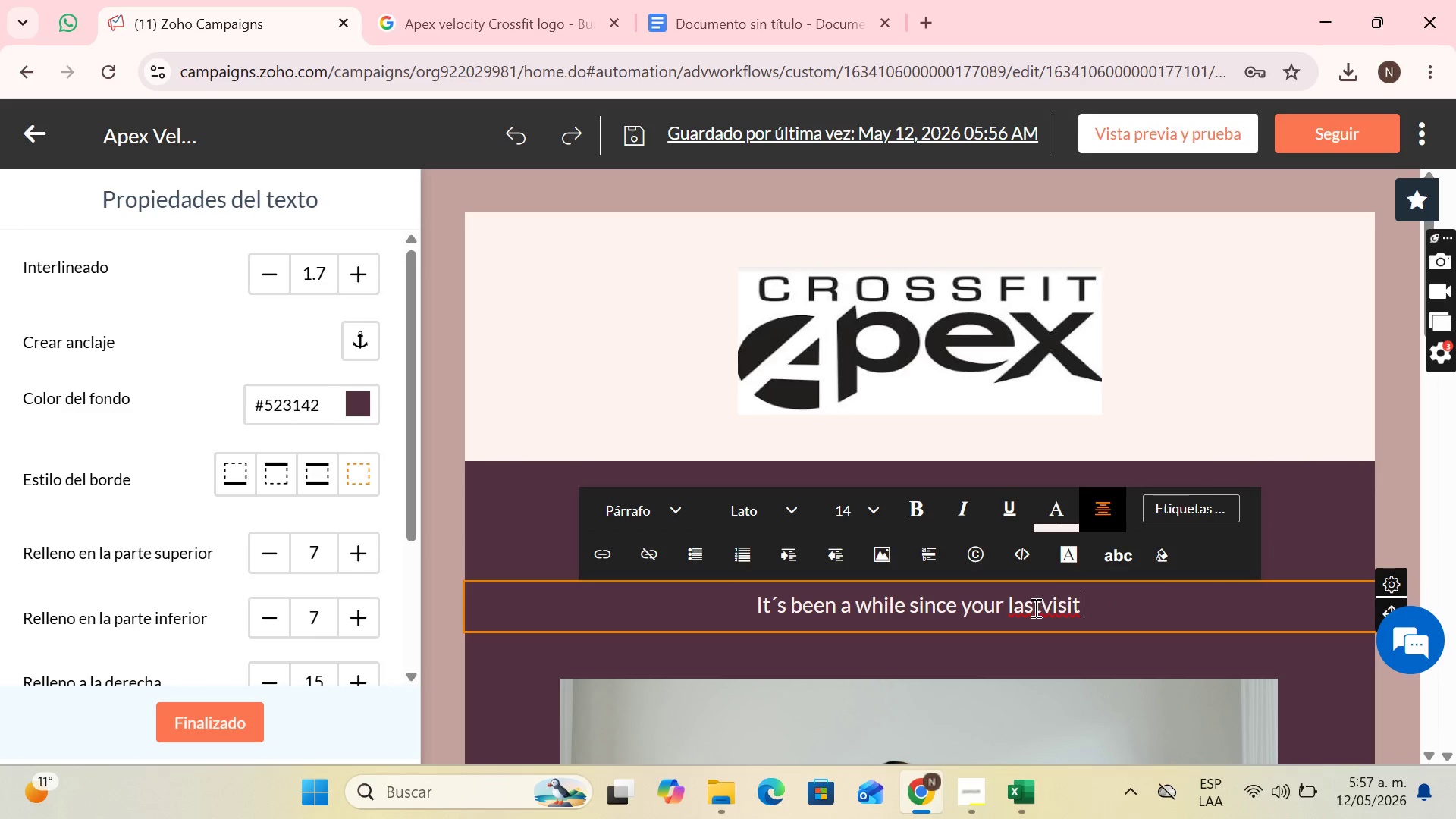 
left_click([1042, 608])
 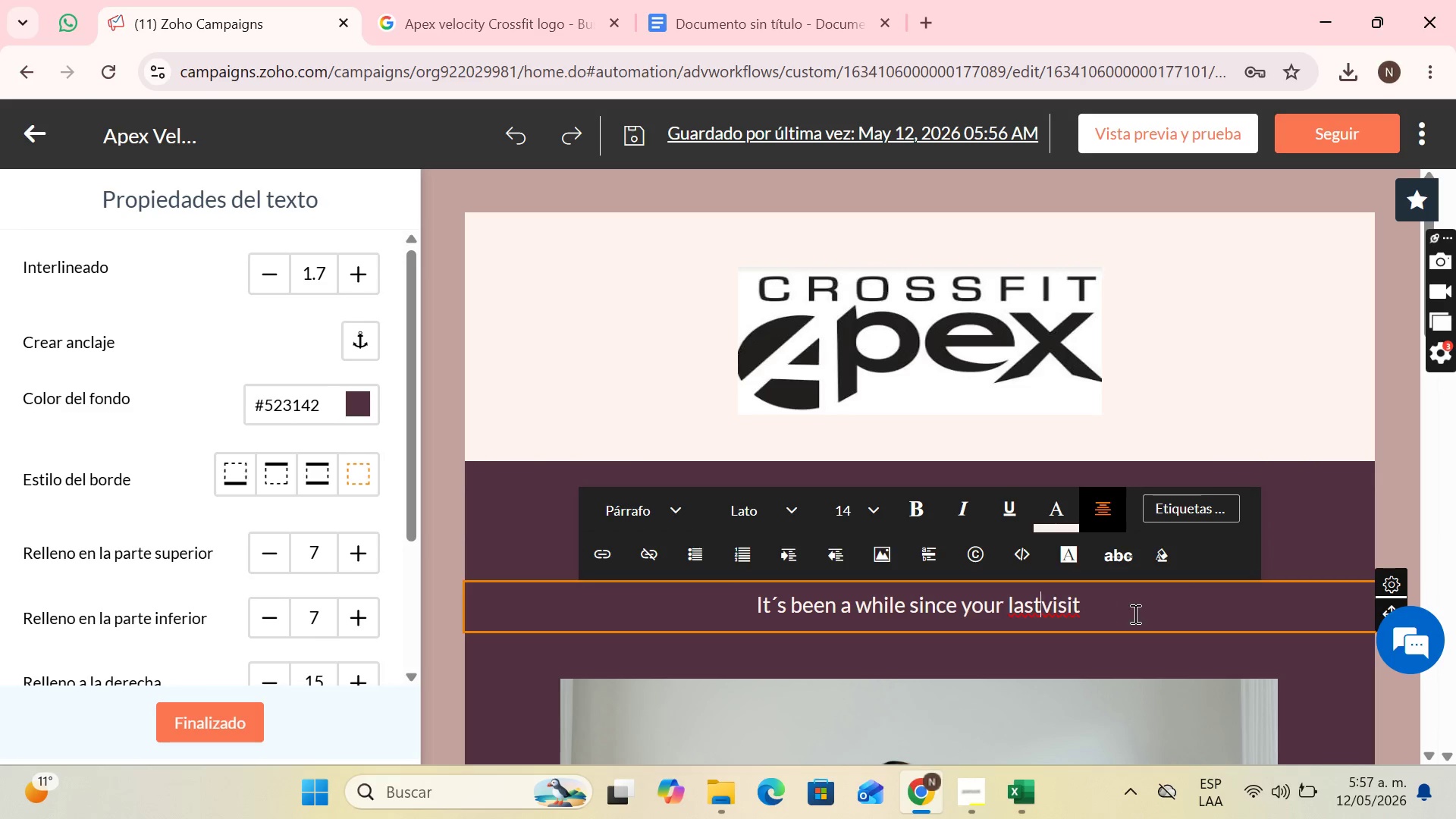 
type( on )
 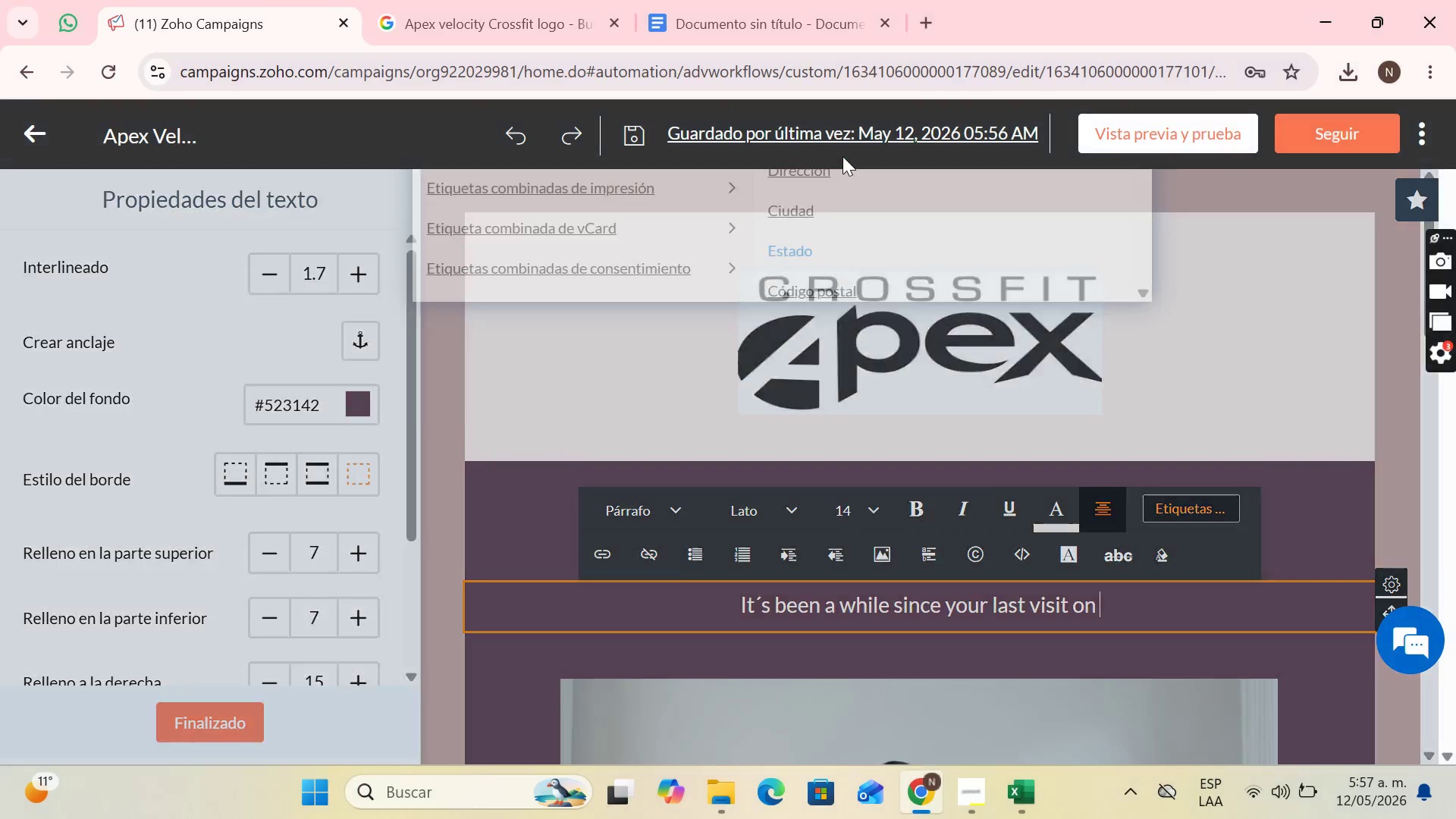 
left_click([875, 215])
 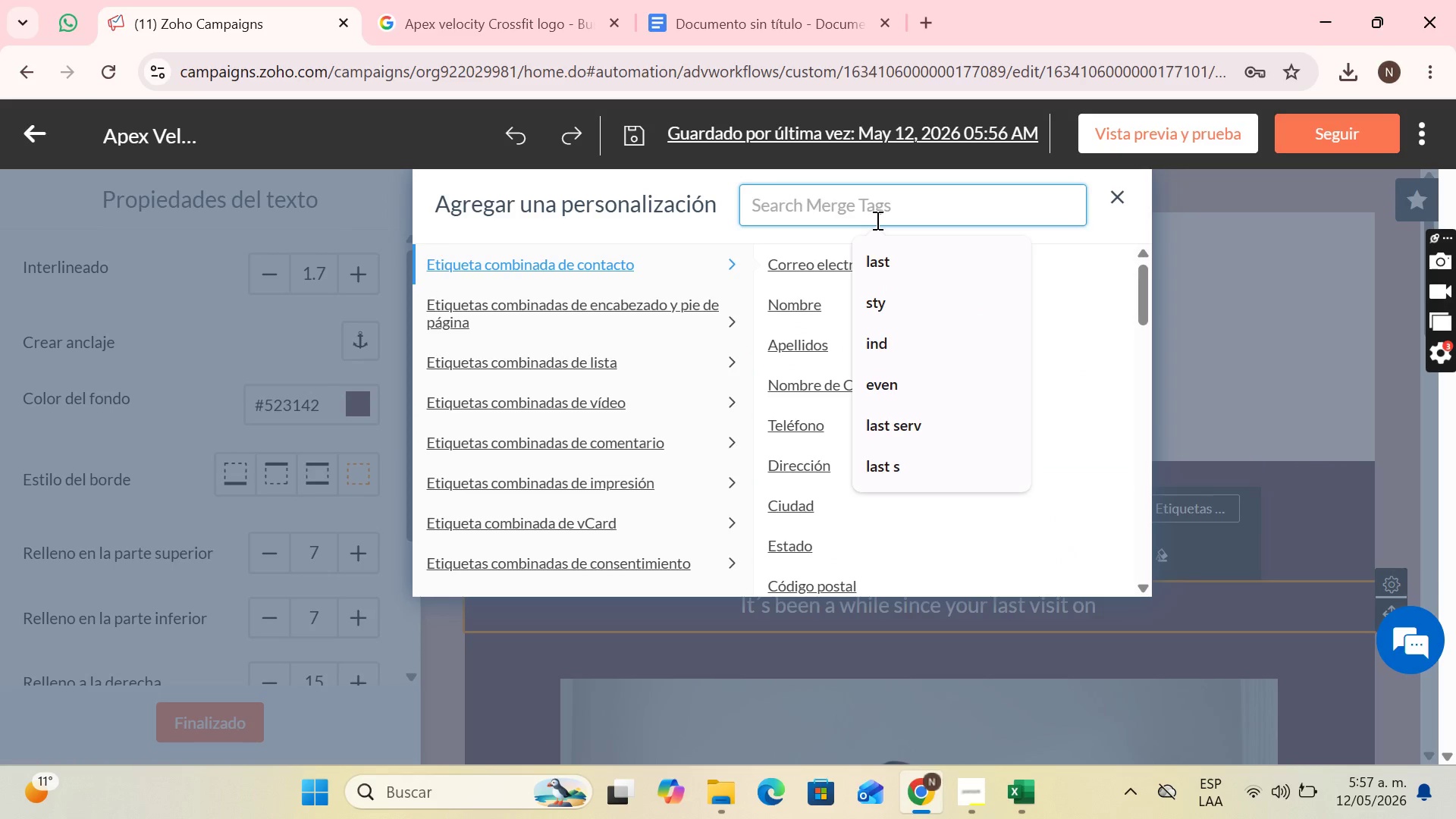 
type(last vi)
 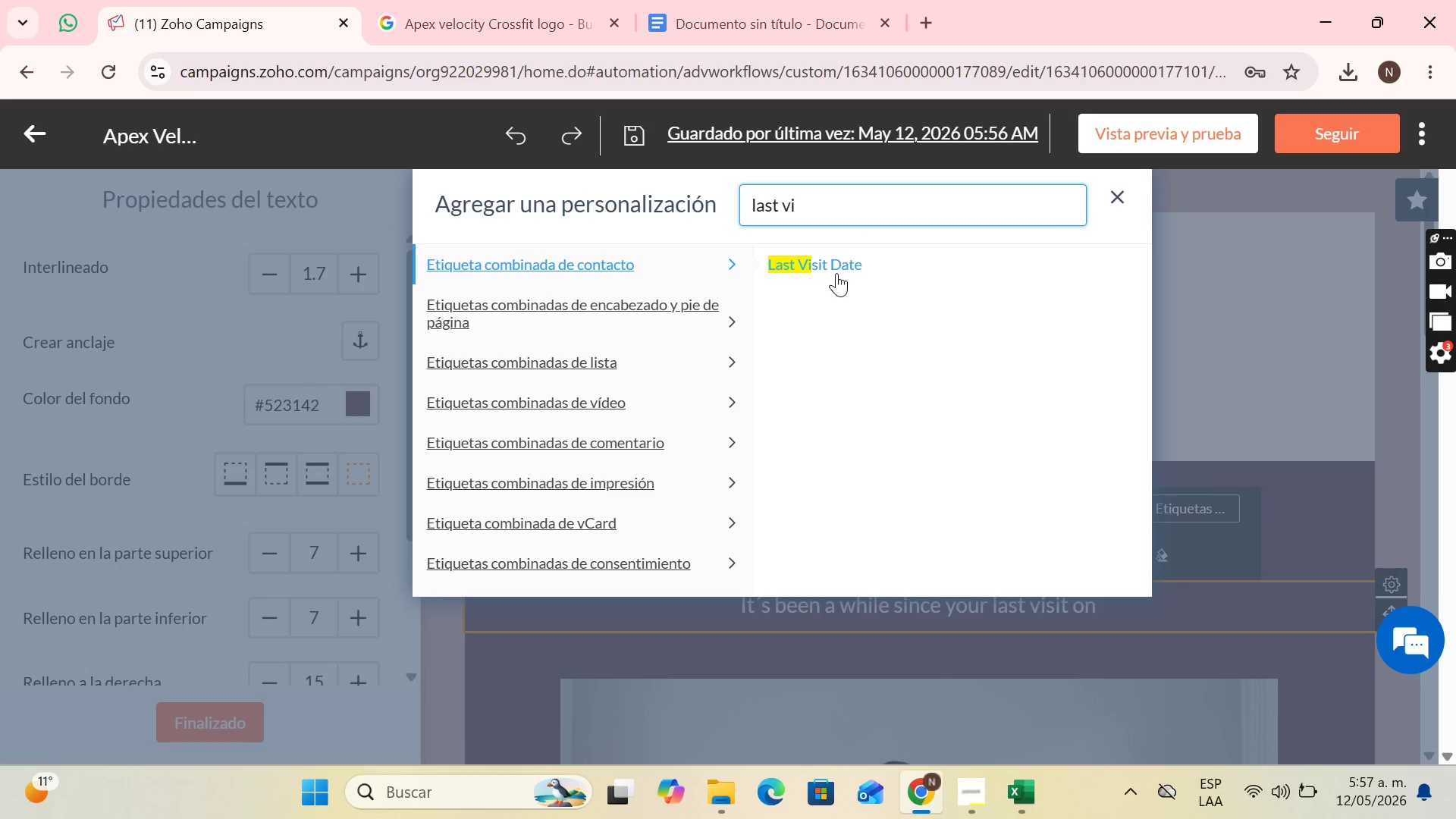 
left_click([836, 273])
 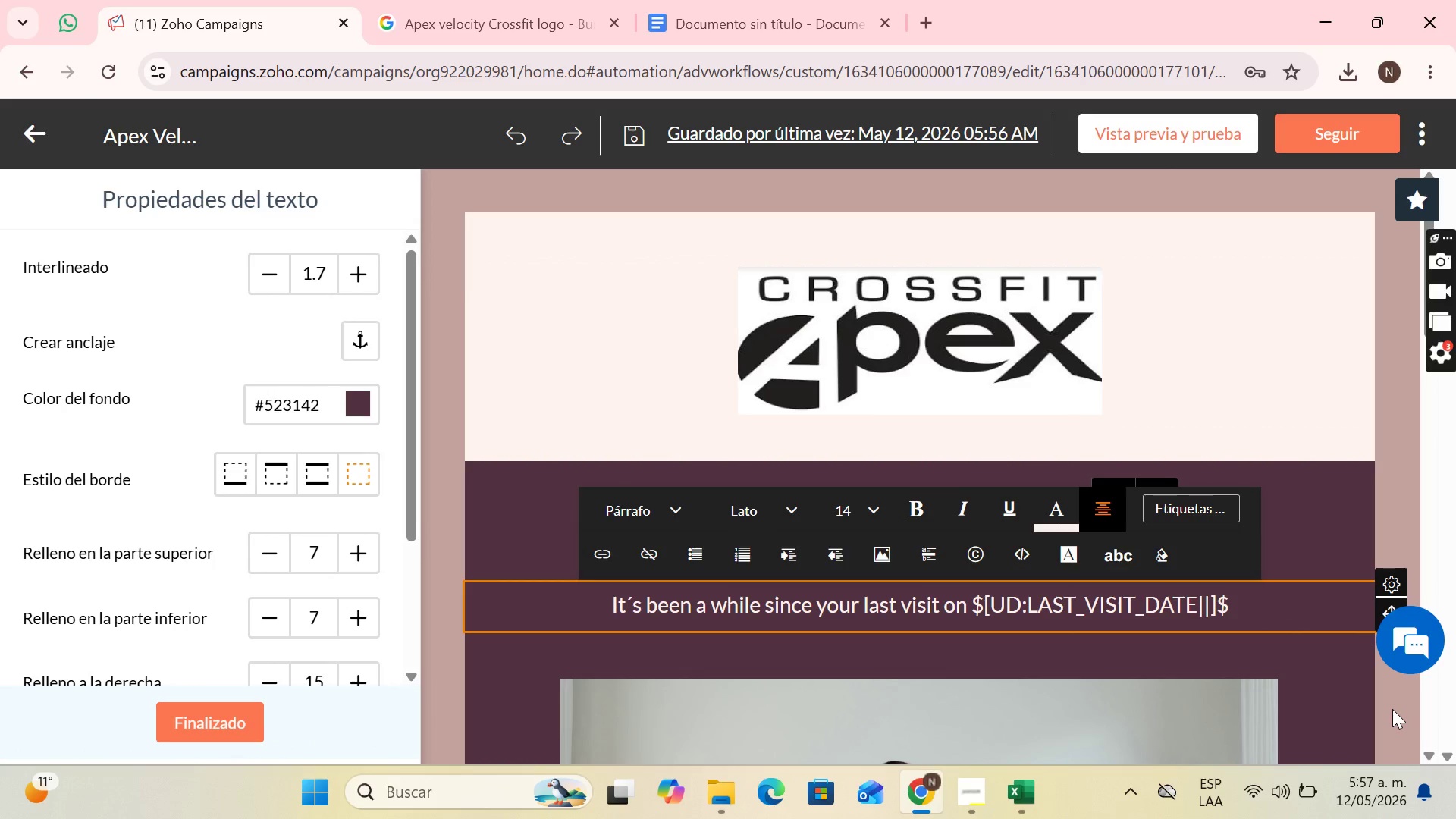 
type(. The box is not the same without your energy)
 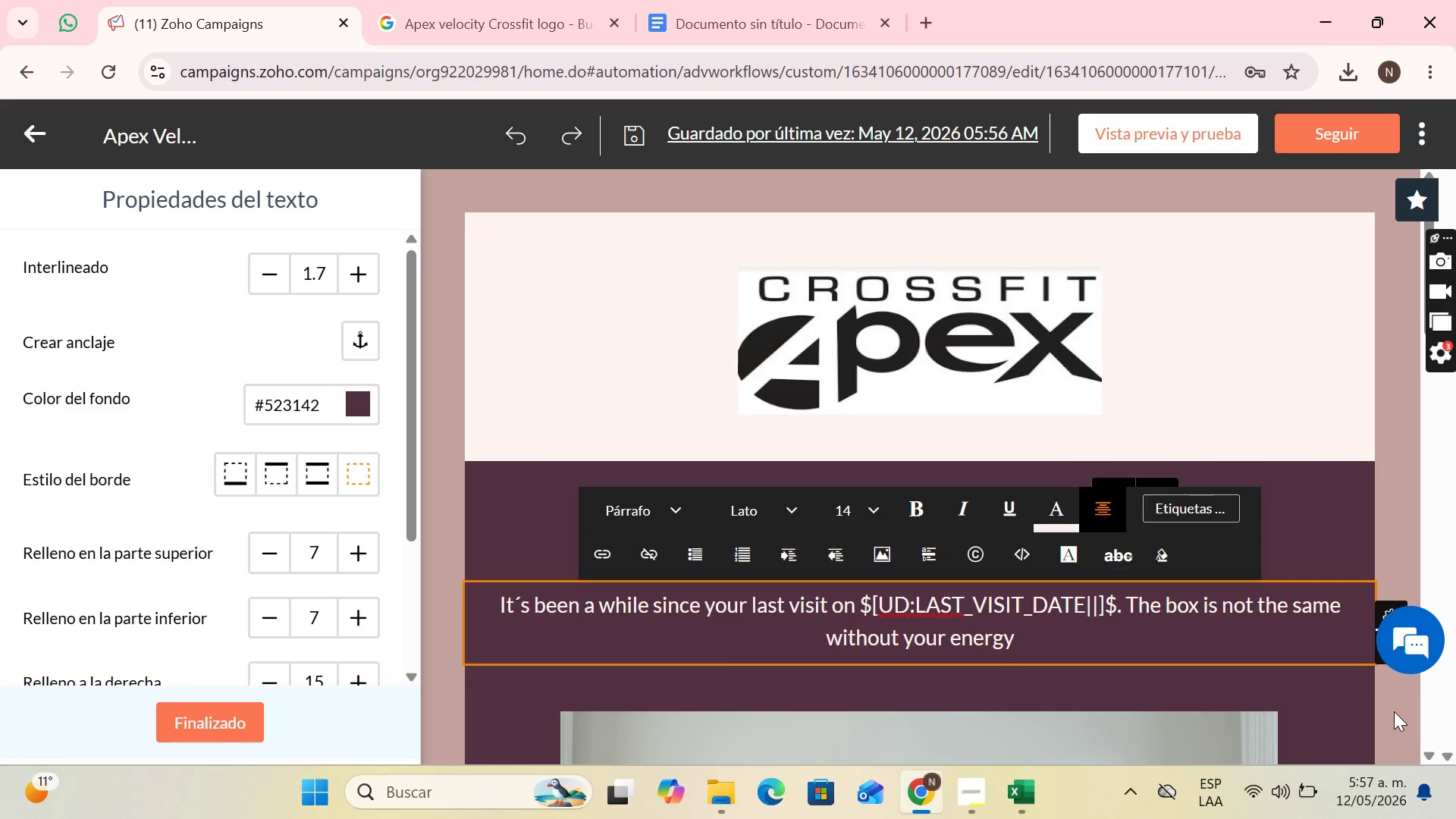 
type( in the )
 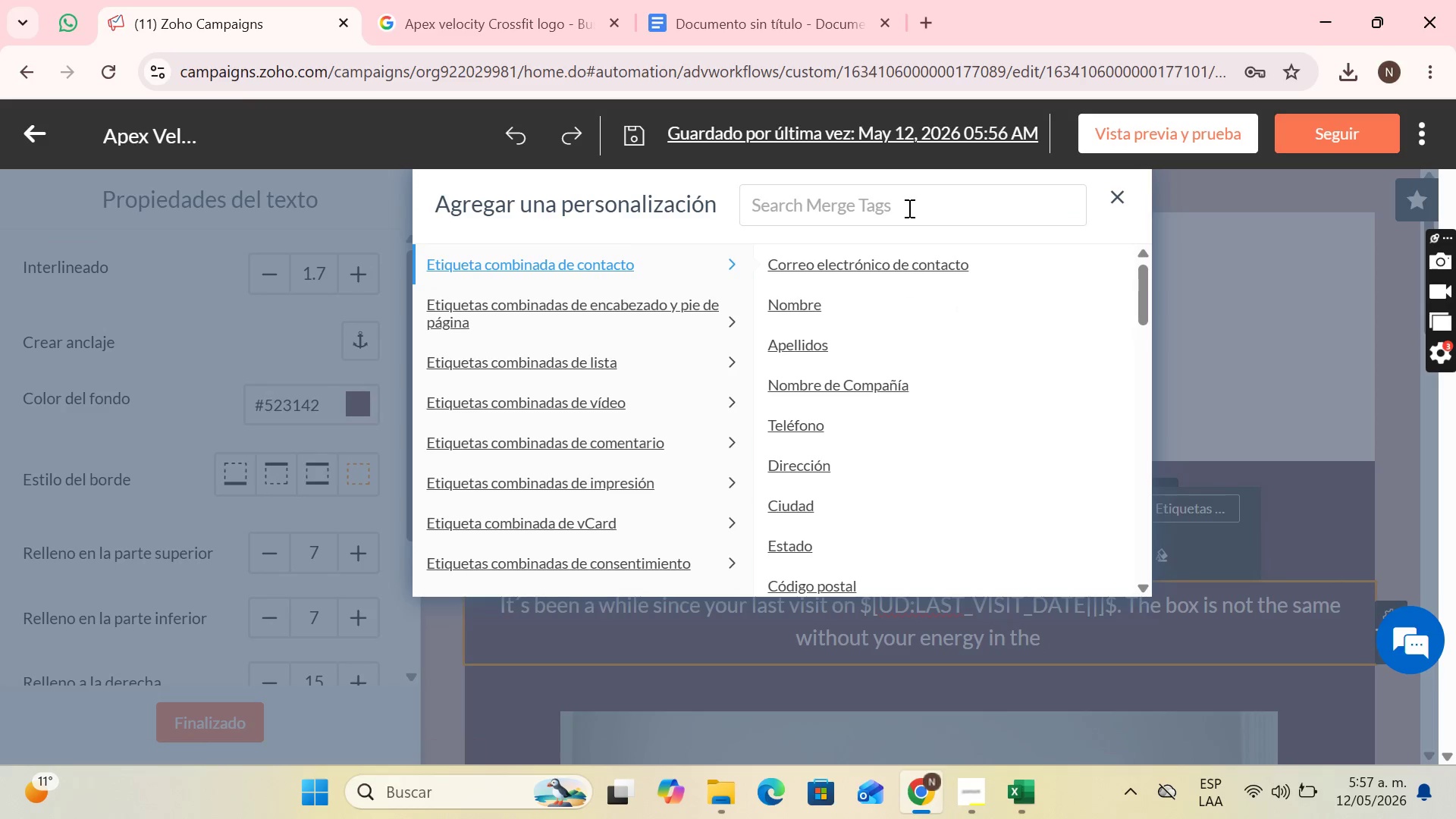 
type(mme)
key(Backspace)
key(Backspace)
type(emeb)
key(Backspace)
key(Backspace)
type(b)
 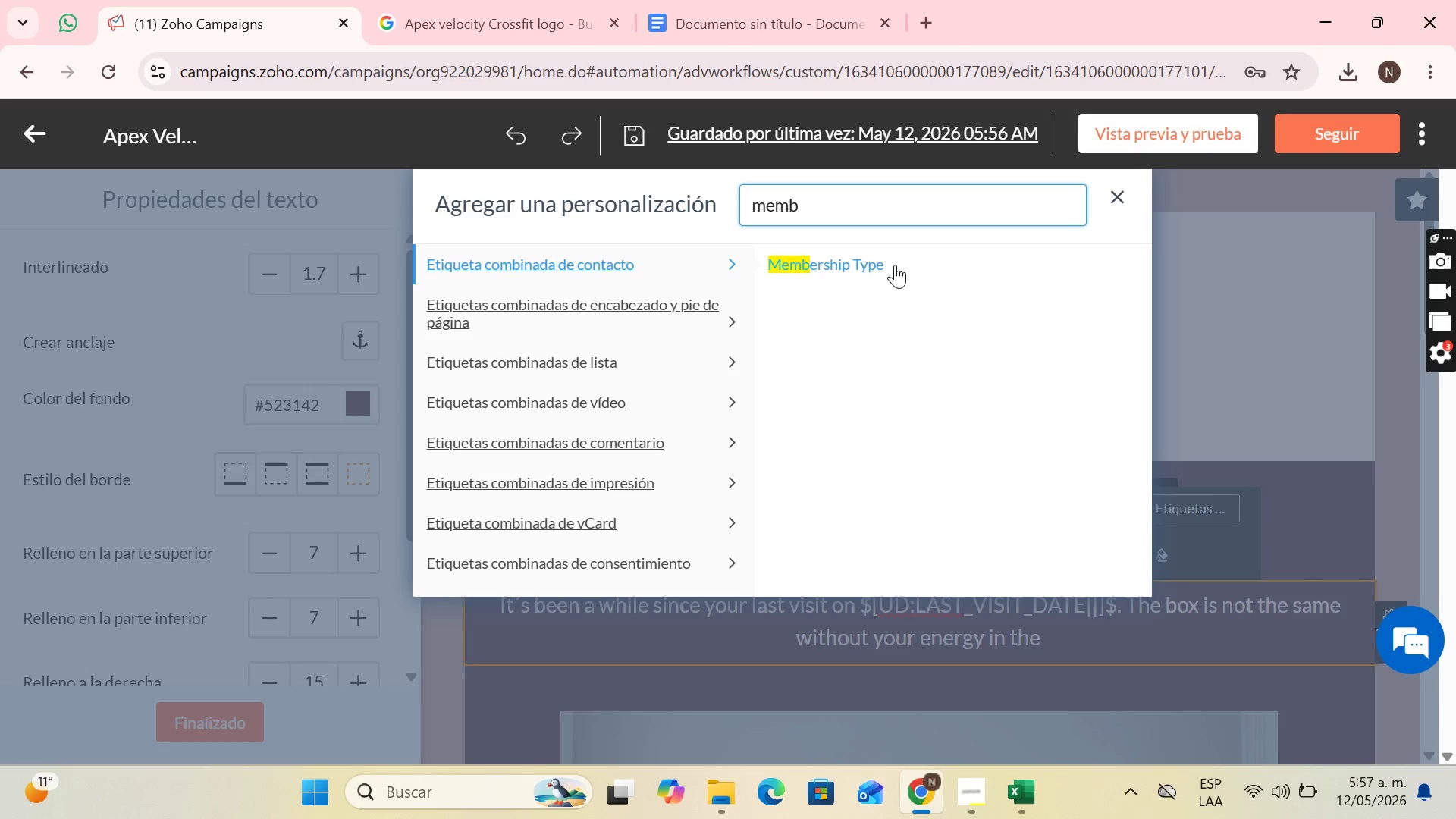 
left_click([874, 267])
 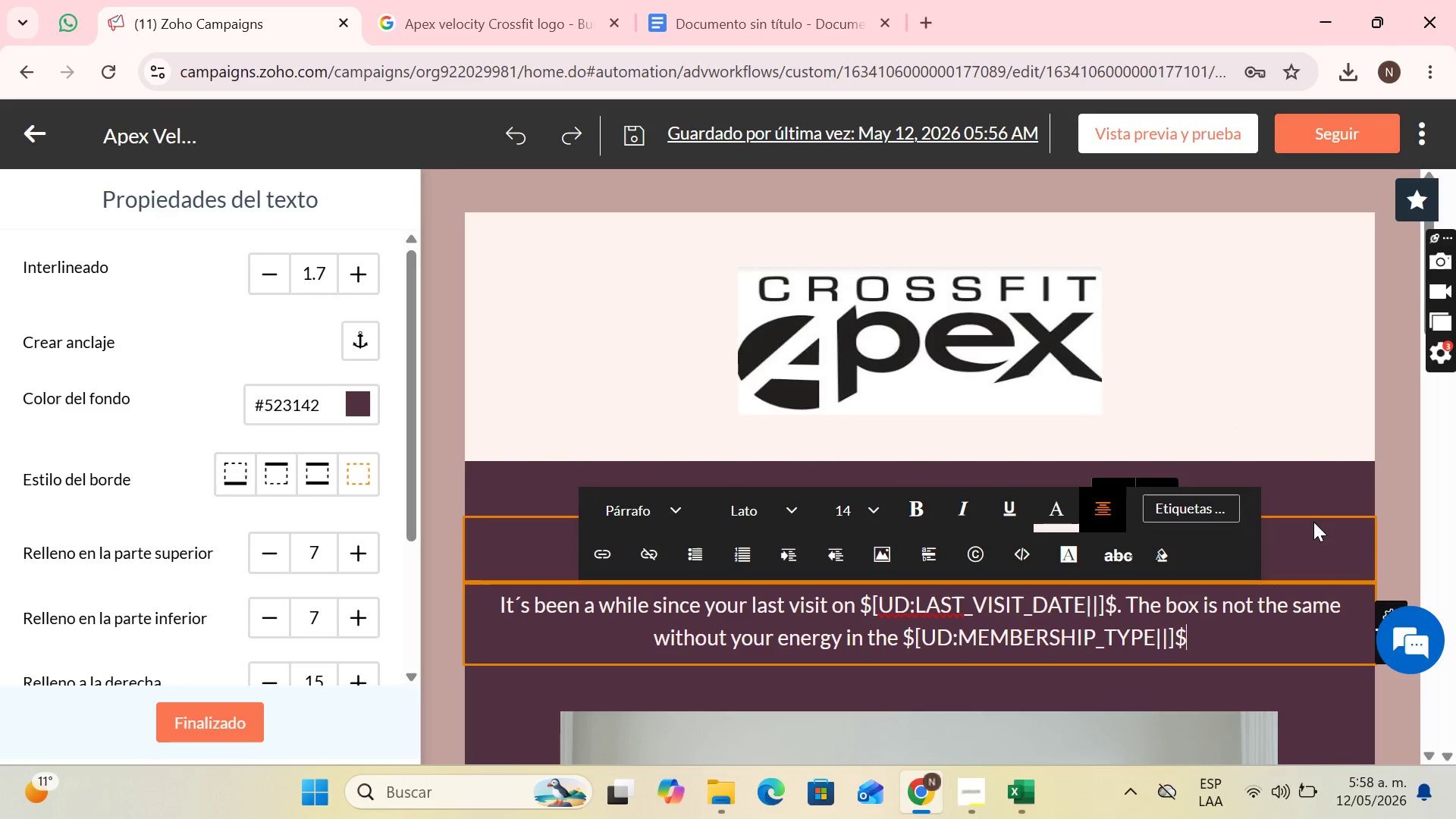 
type( classes.)
 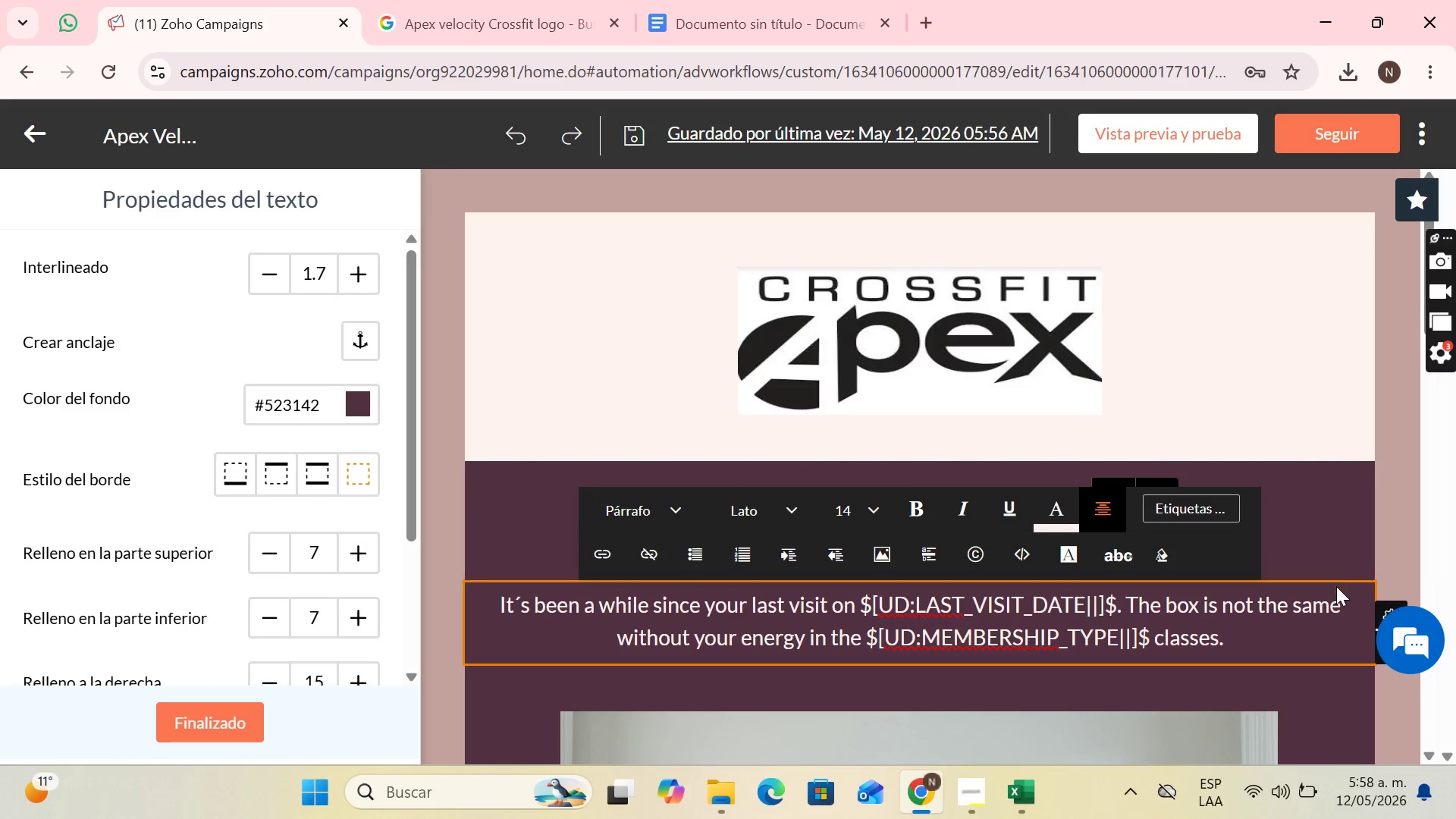 
scroll: coordinate [1150, 563], scroll_direction: down, amount: 8.0
 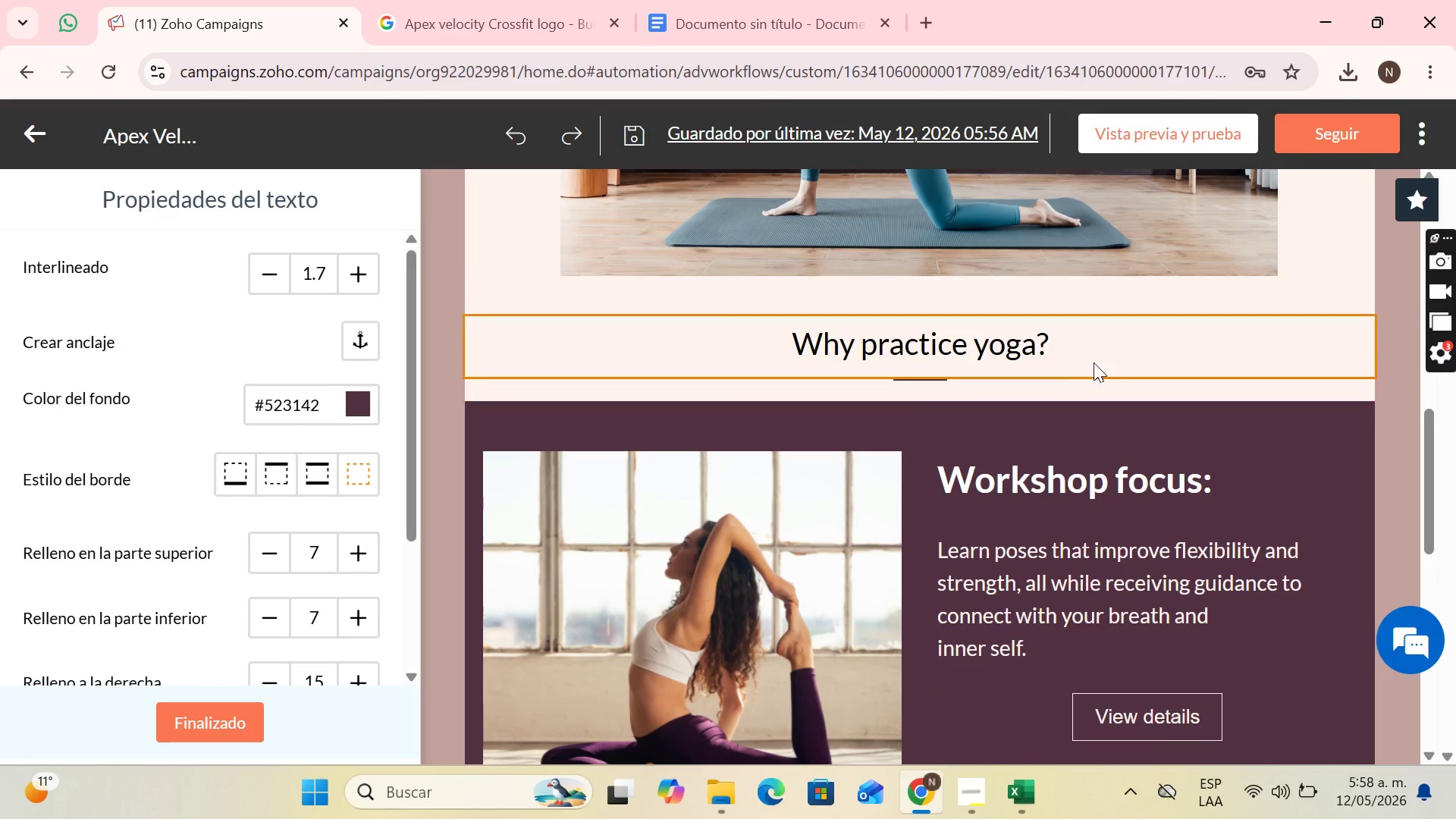 
left_click([1097, 353])
 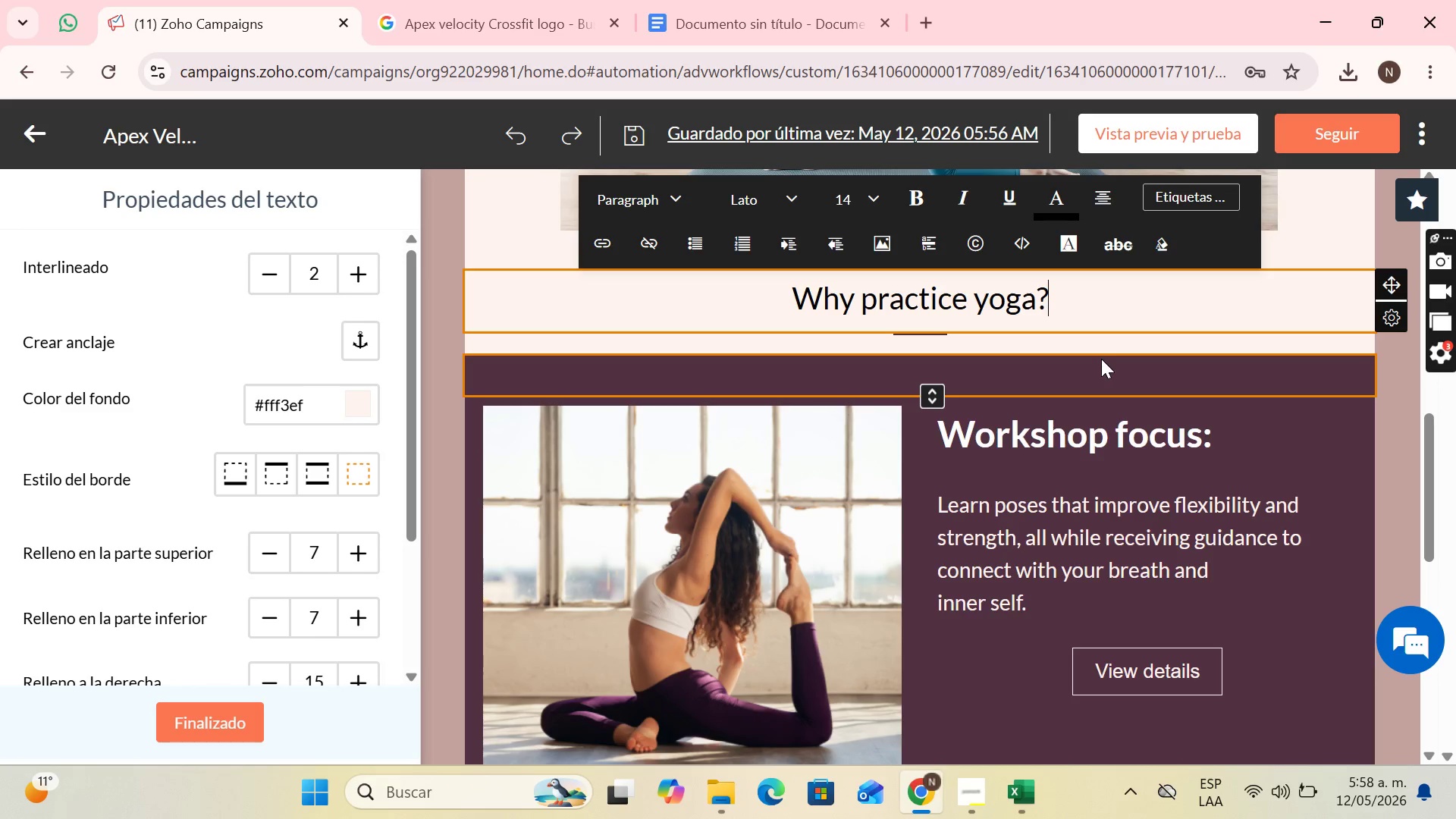 
wait(13.42)
 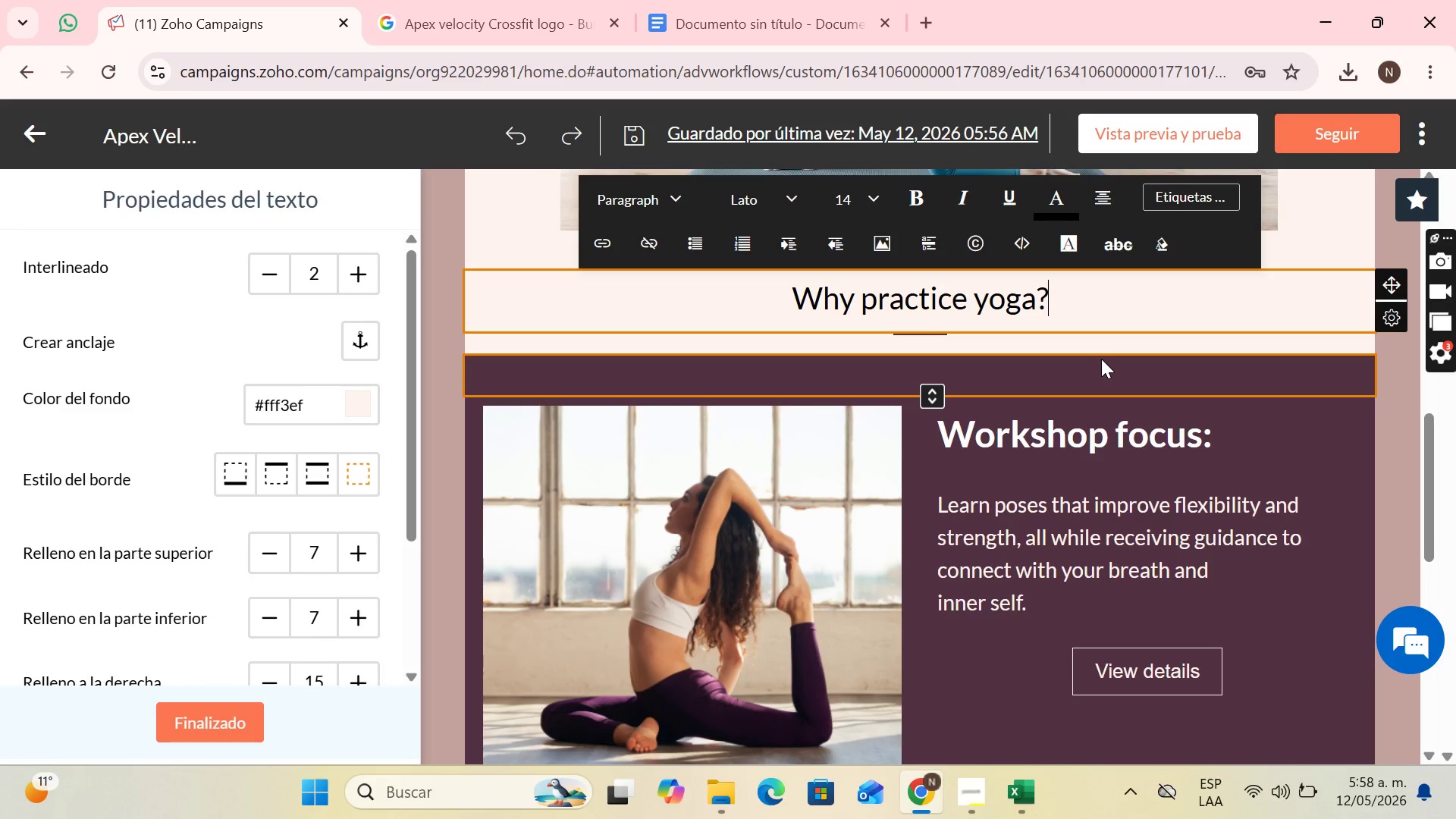 
left_click_drag(start_coordinate=[1050, 299], to_coordinate=[830, 319])
 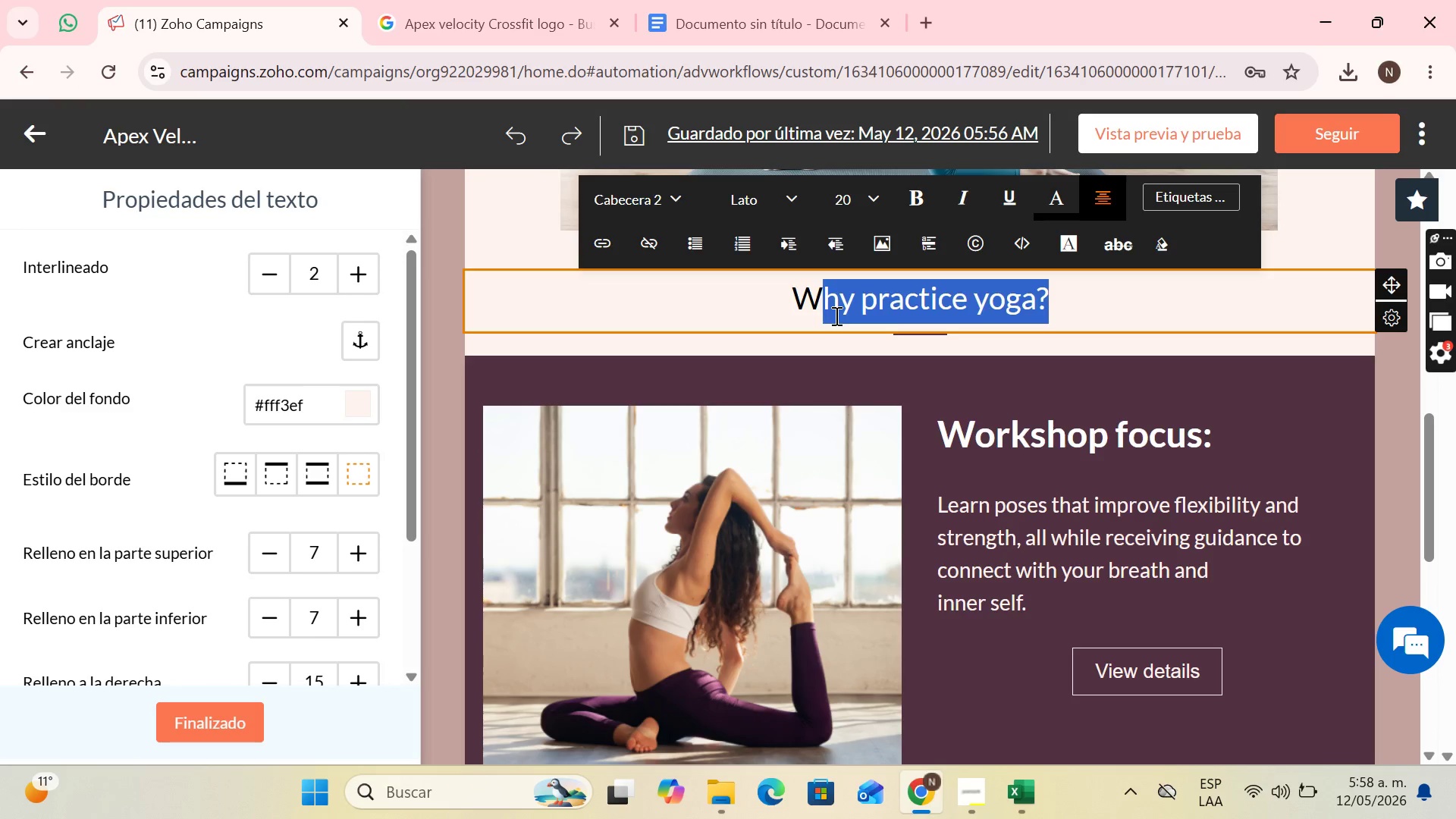 
key(CapsLock)
 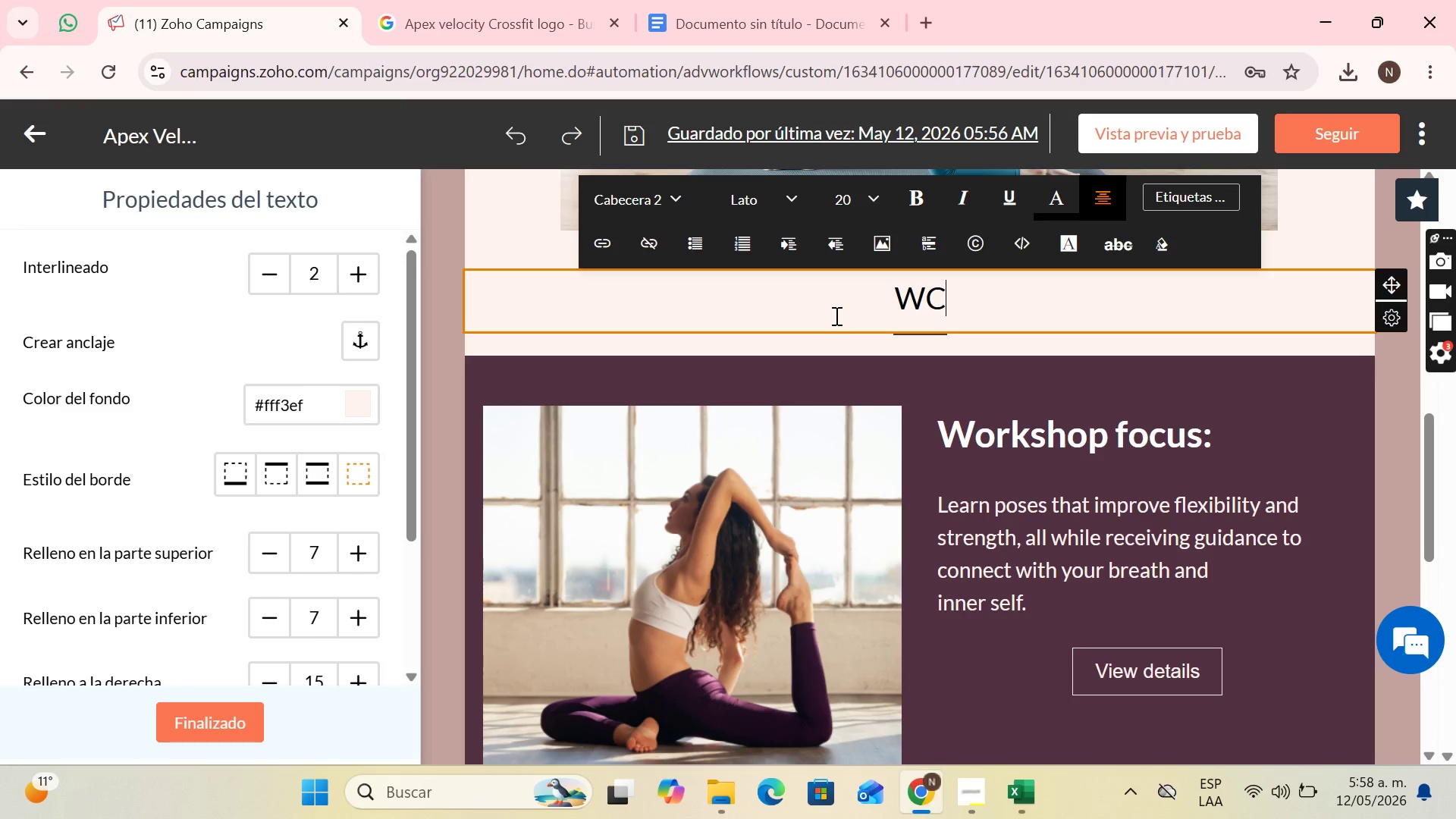 
key(C)
 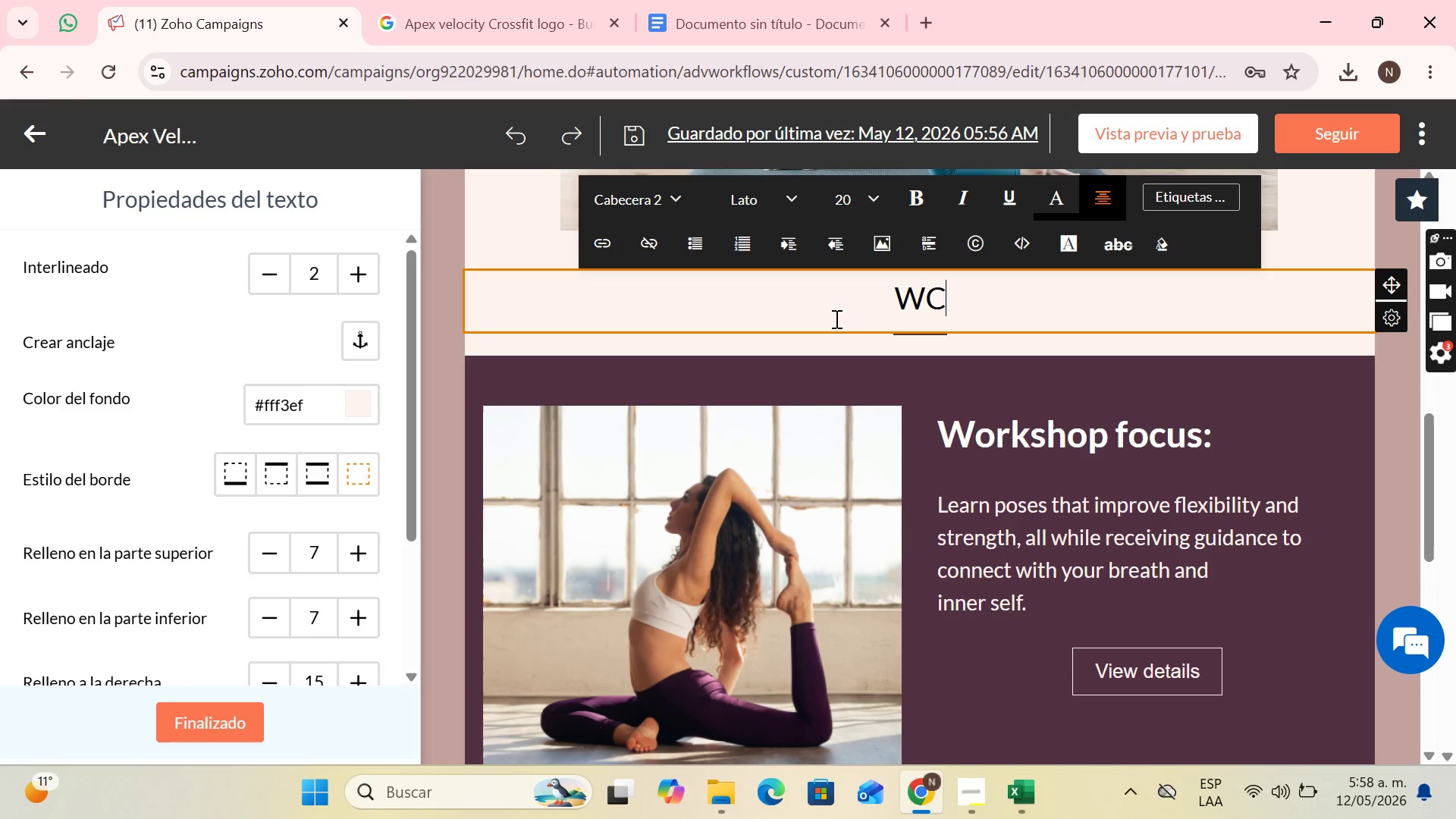 
key(CapsLock)
 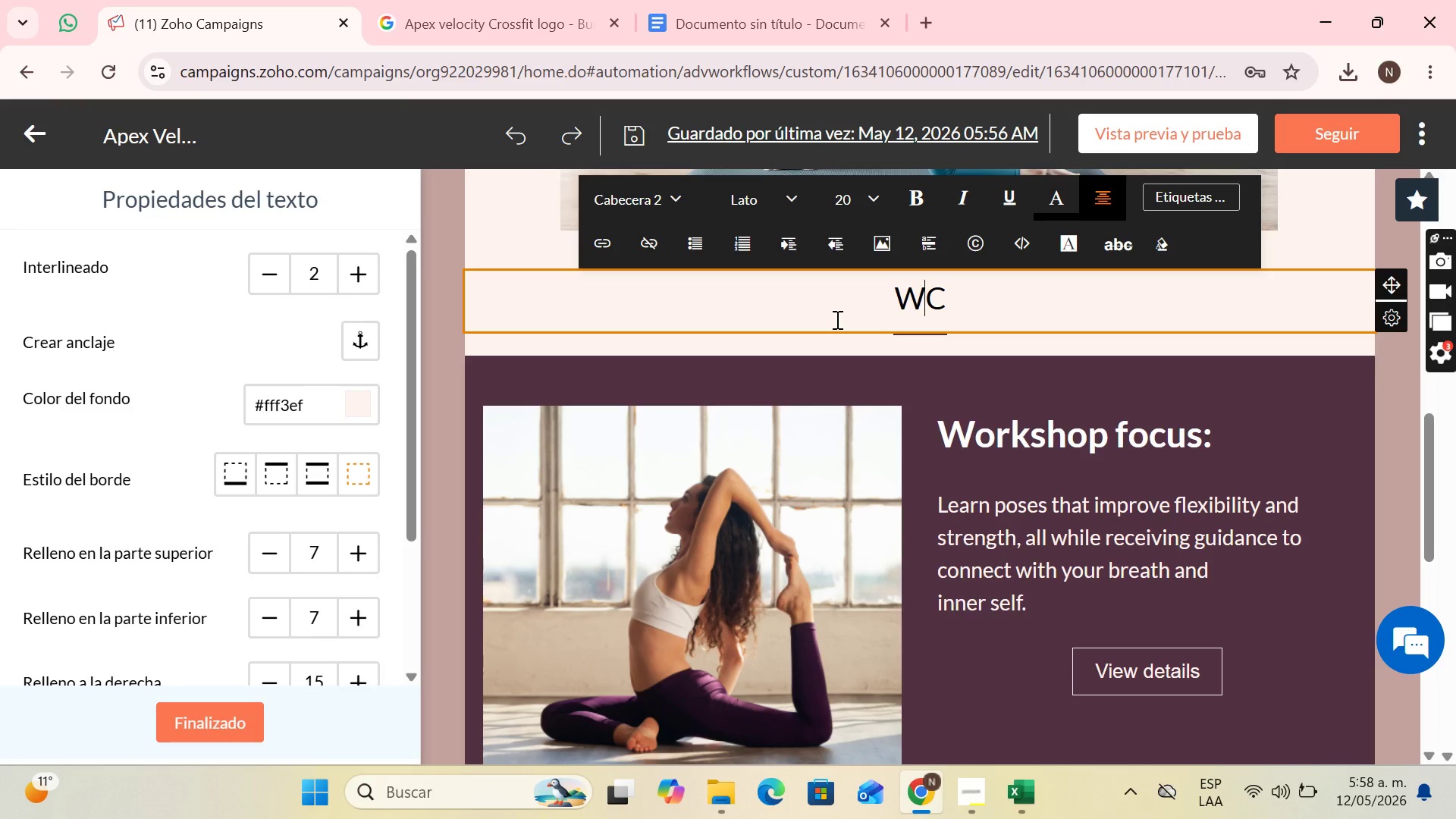 
key(ArrowLeft)
 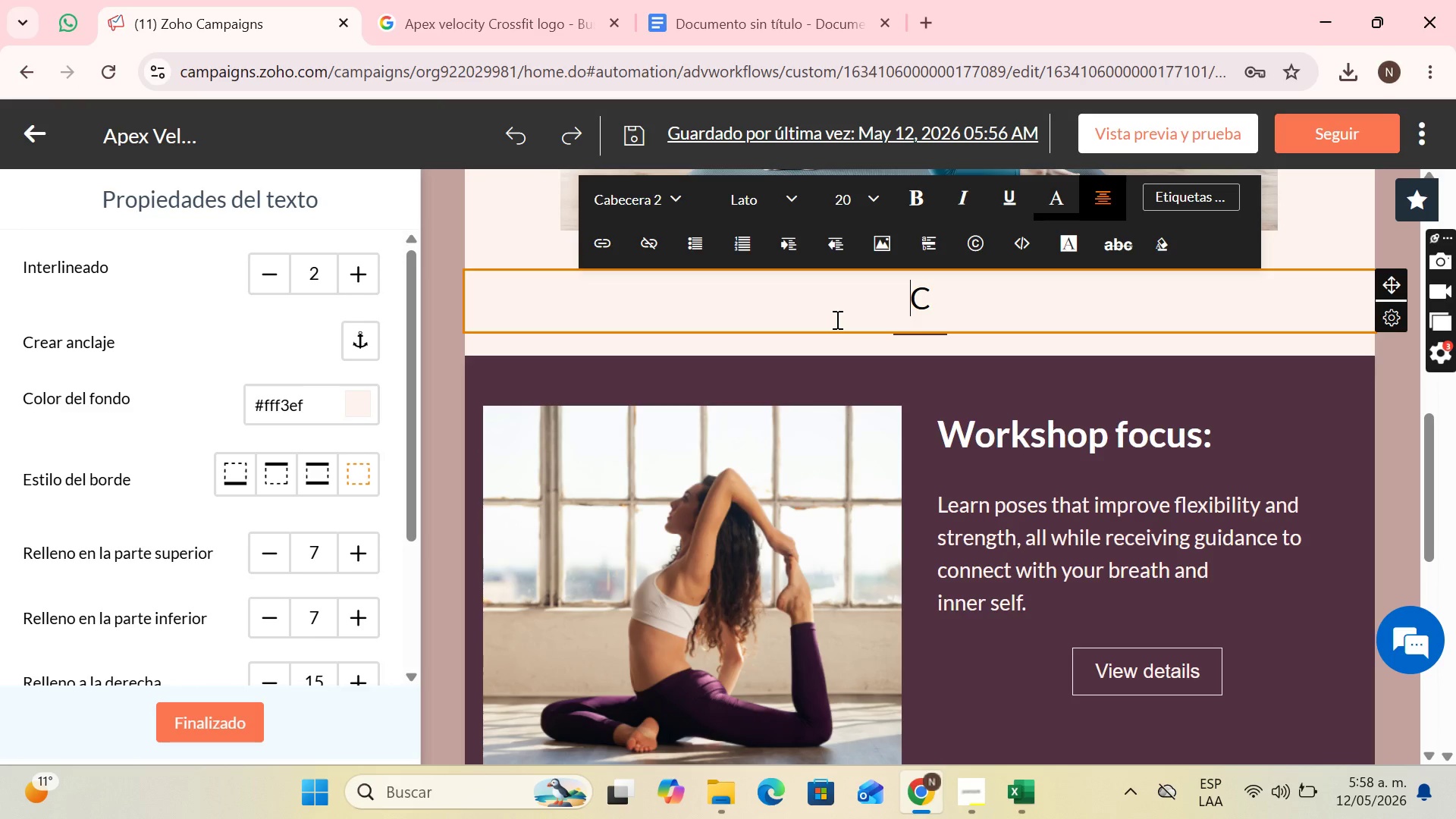 
key(Backspace)
 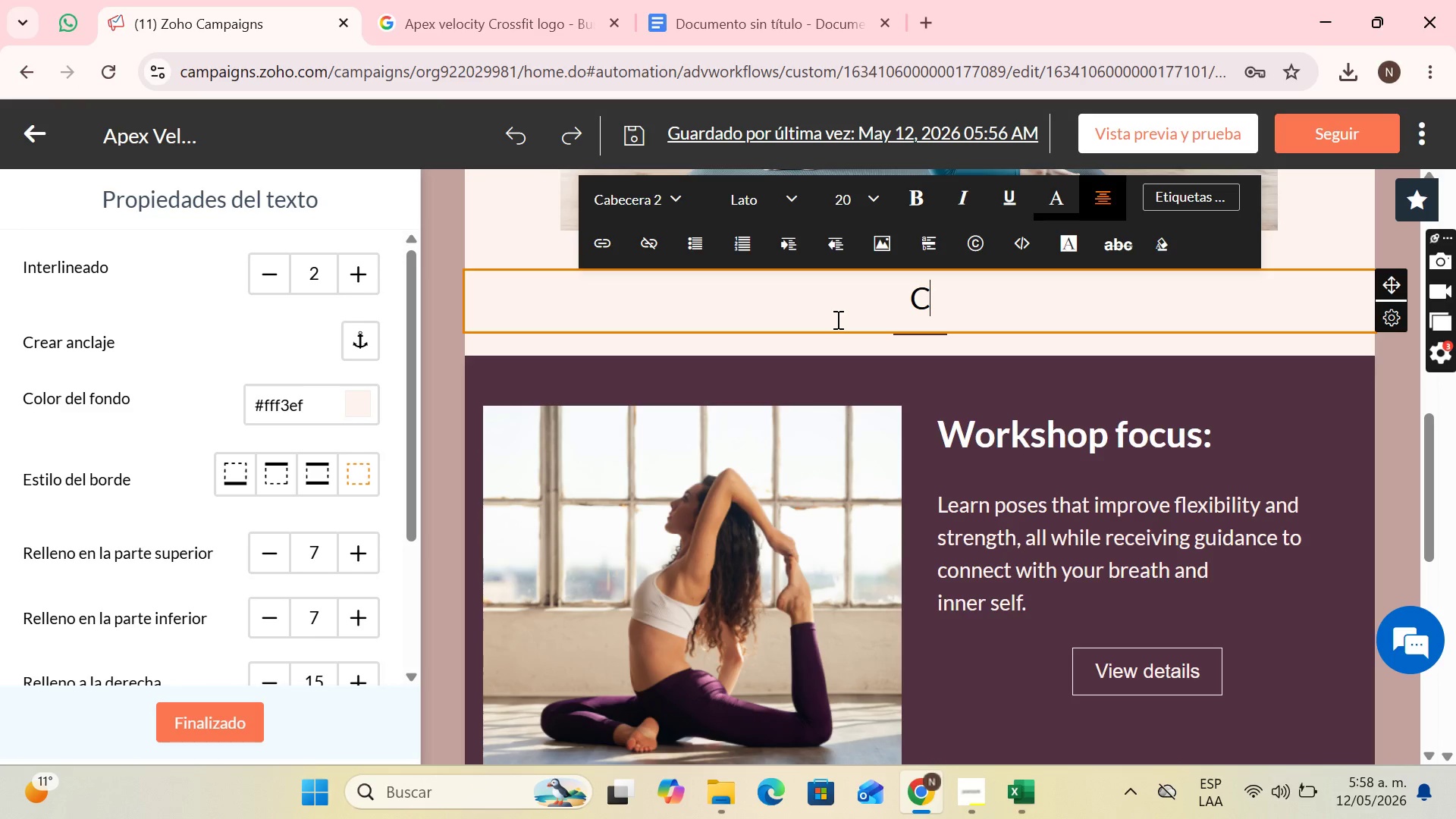 
key(ArrowRight)
 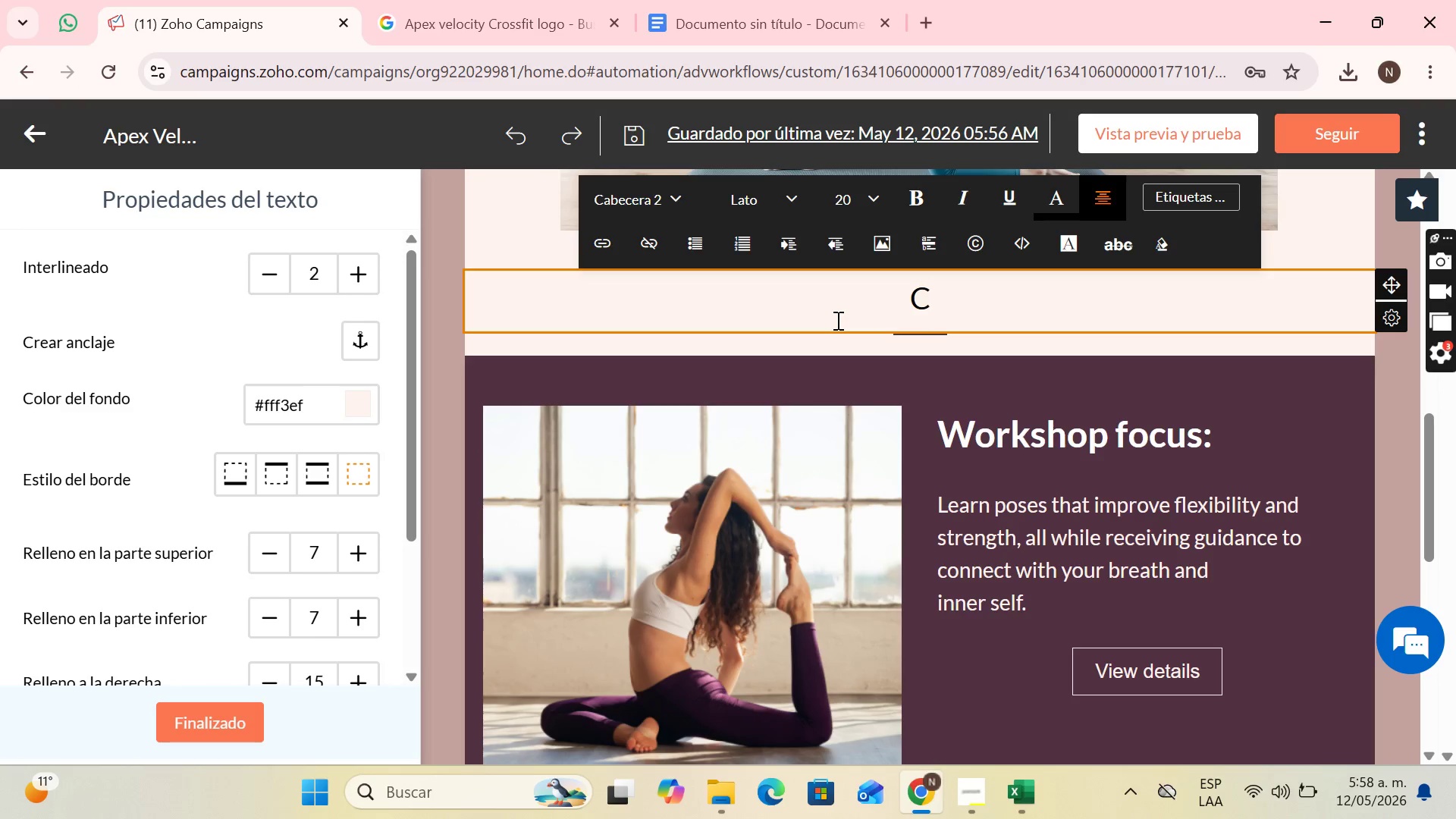 
type(ommunity Updates>)
 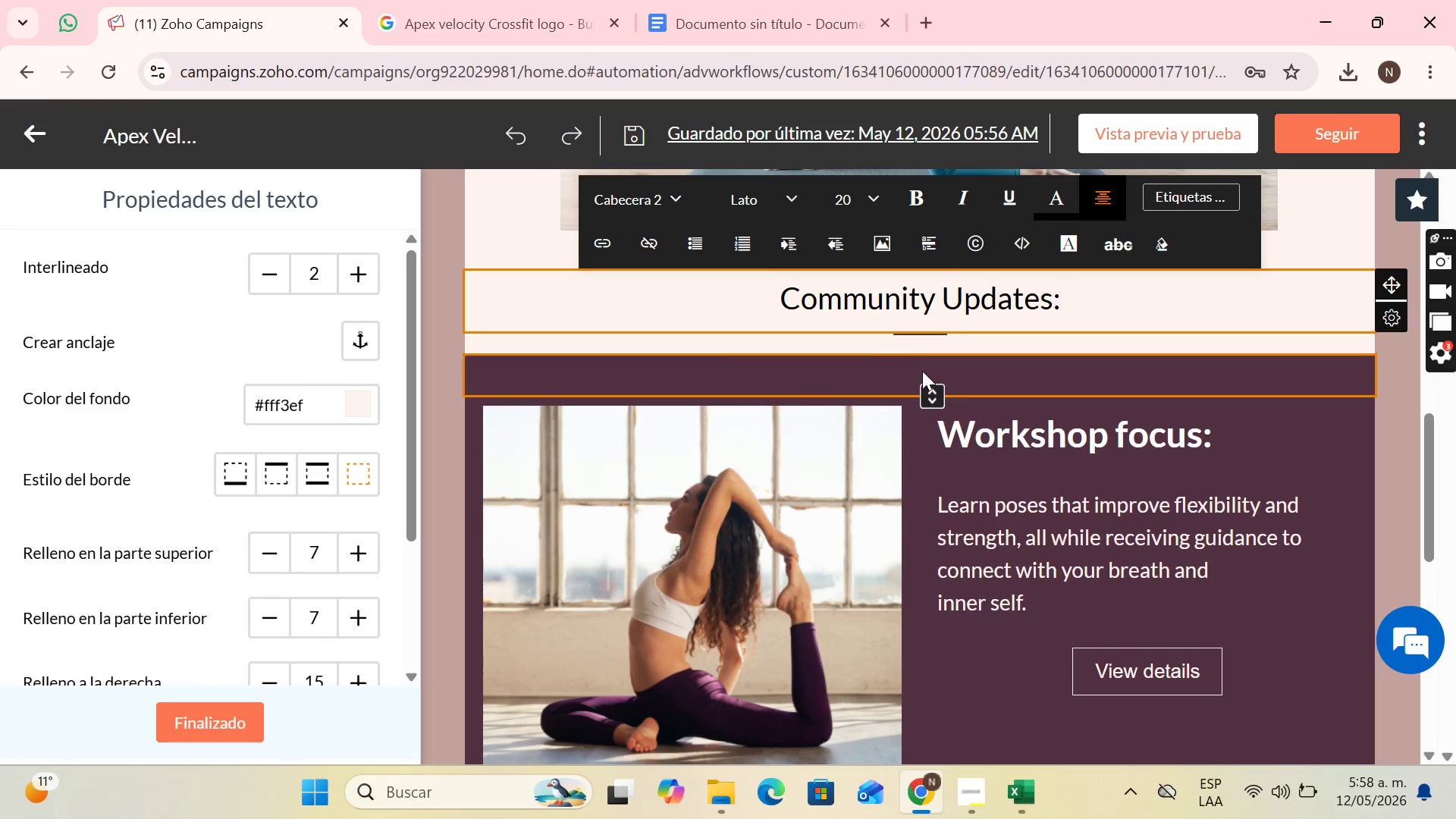 
left_click([1148, 447])
 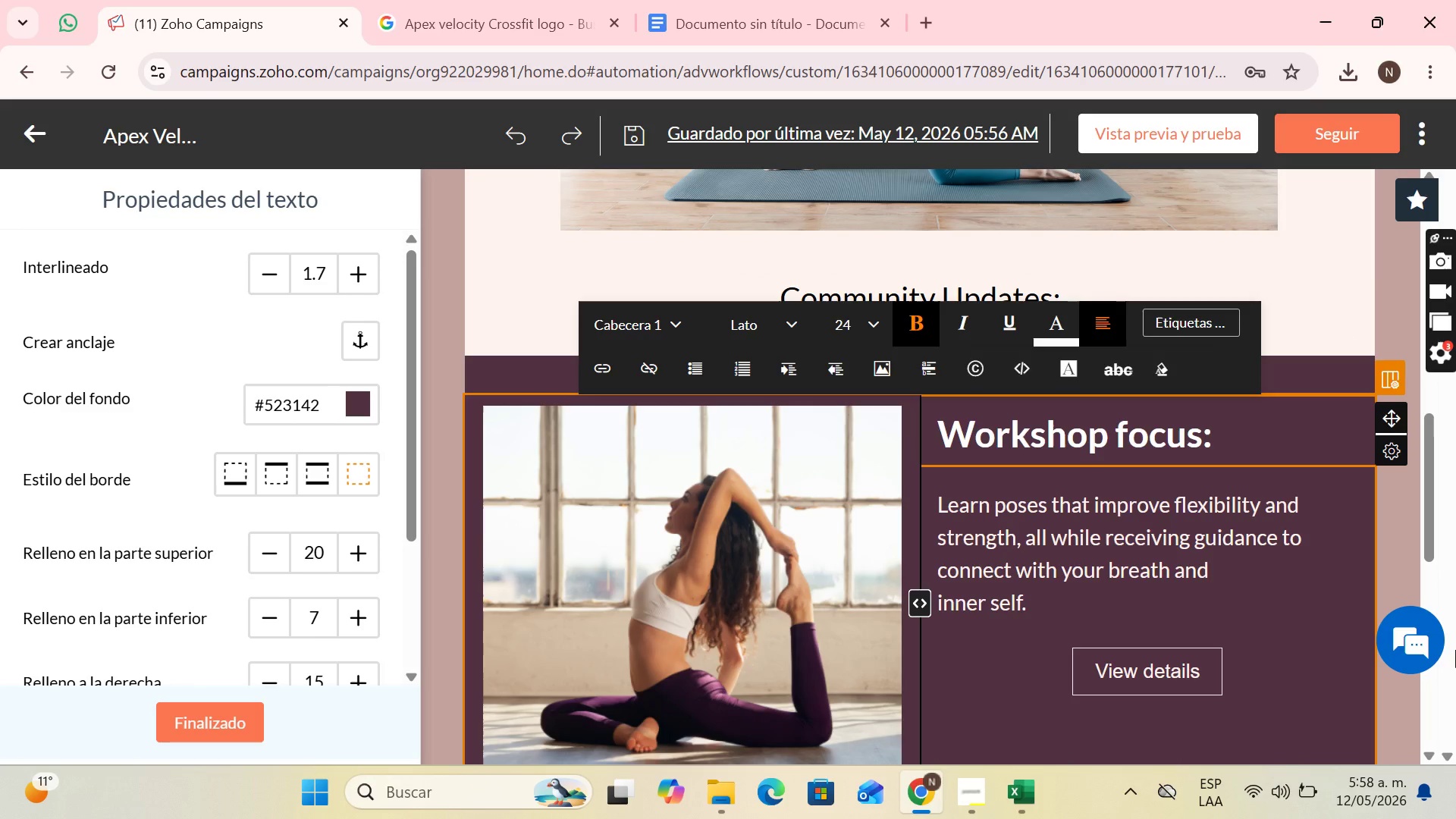 
wait(24.88)
 